 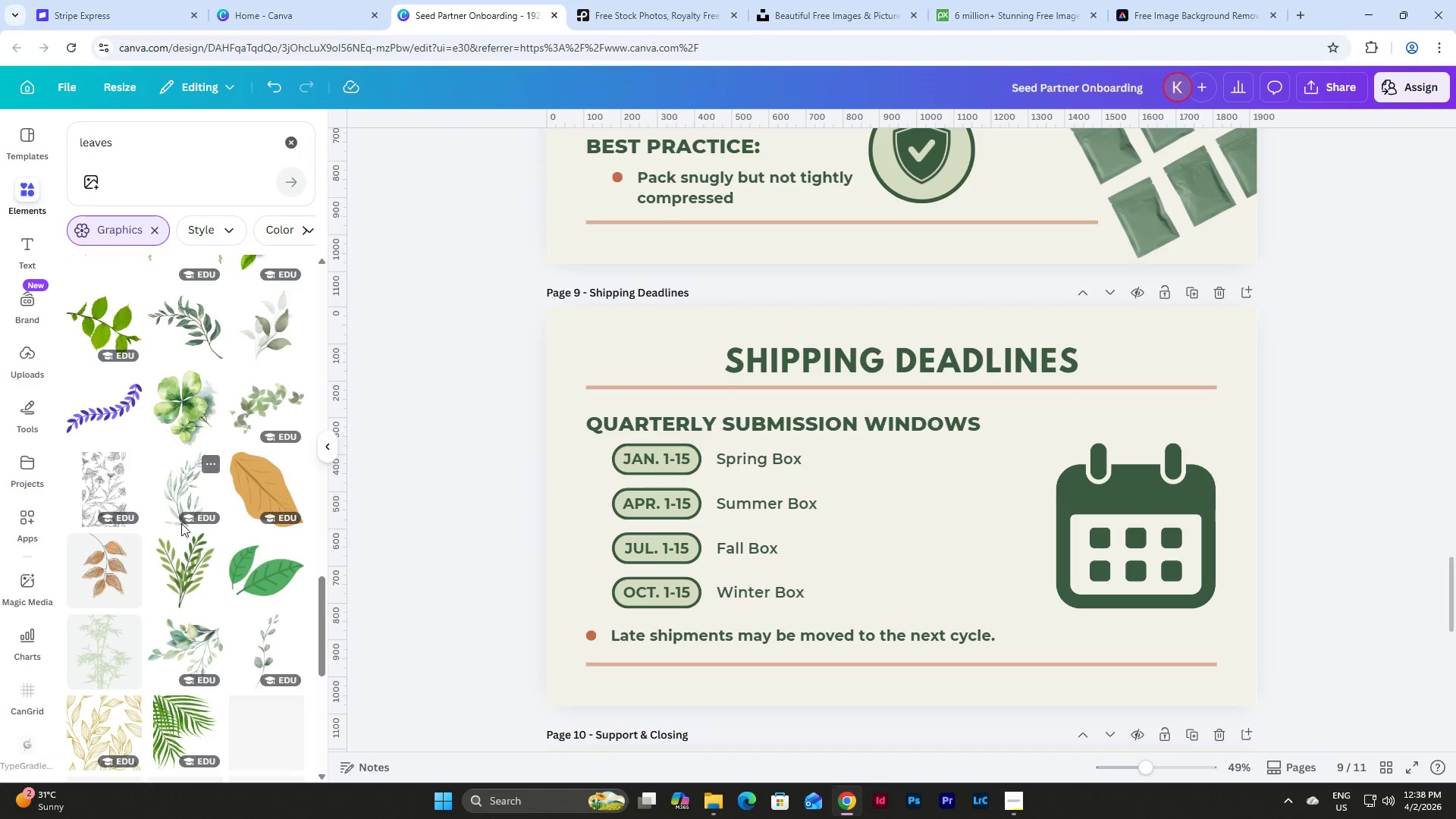 
left_click([181, 419])
 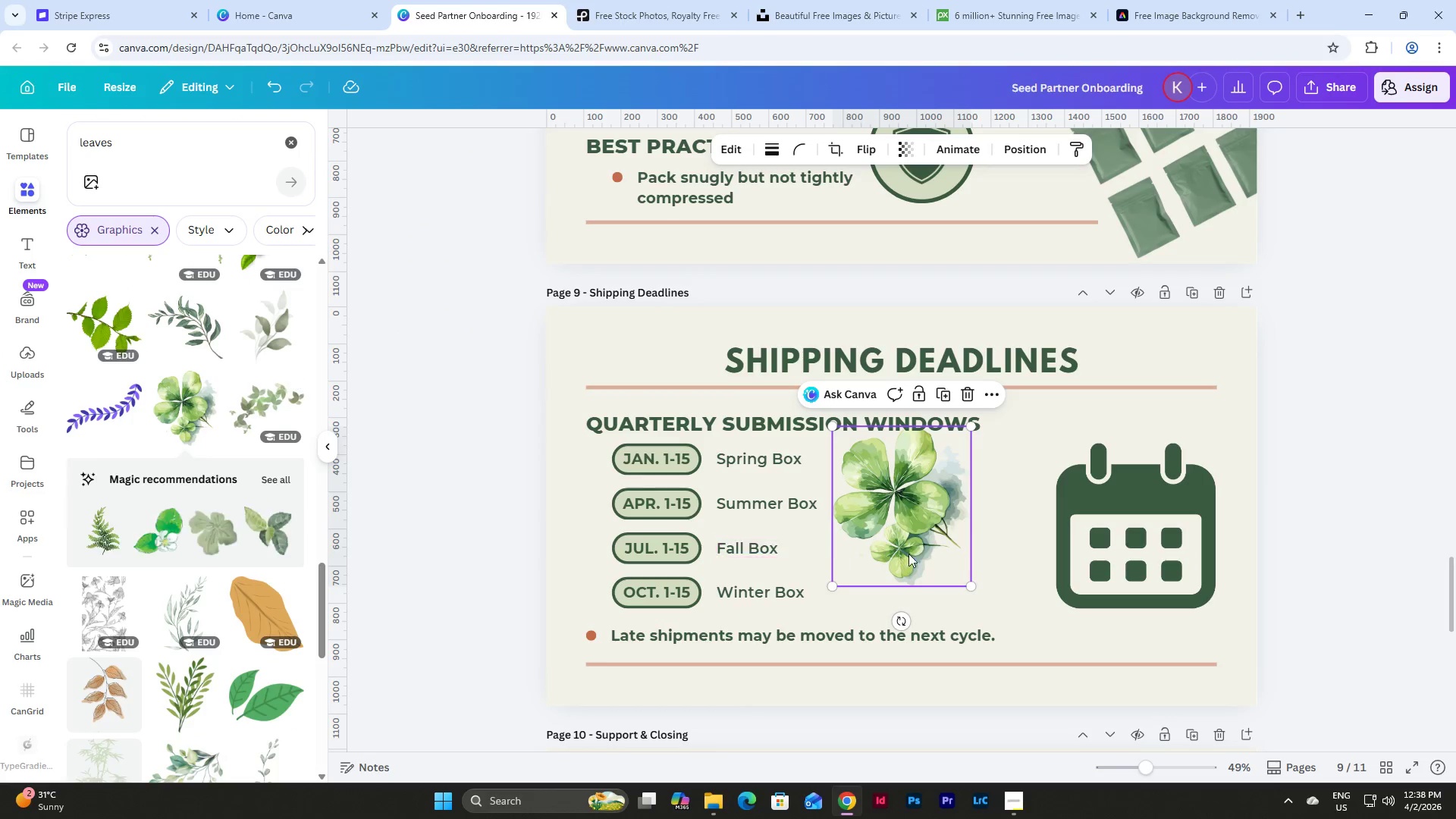 
left_click_drag(start_coordinate=[911, 531], to_coordinate=[1009, 558])
 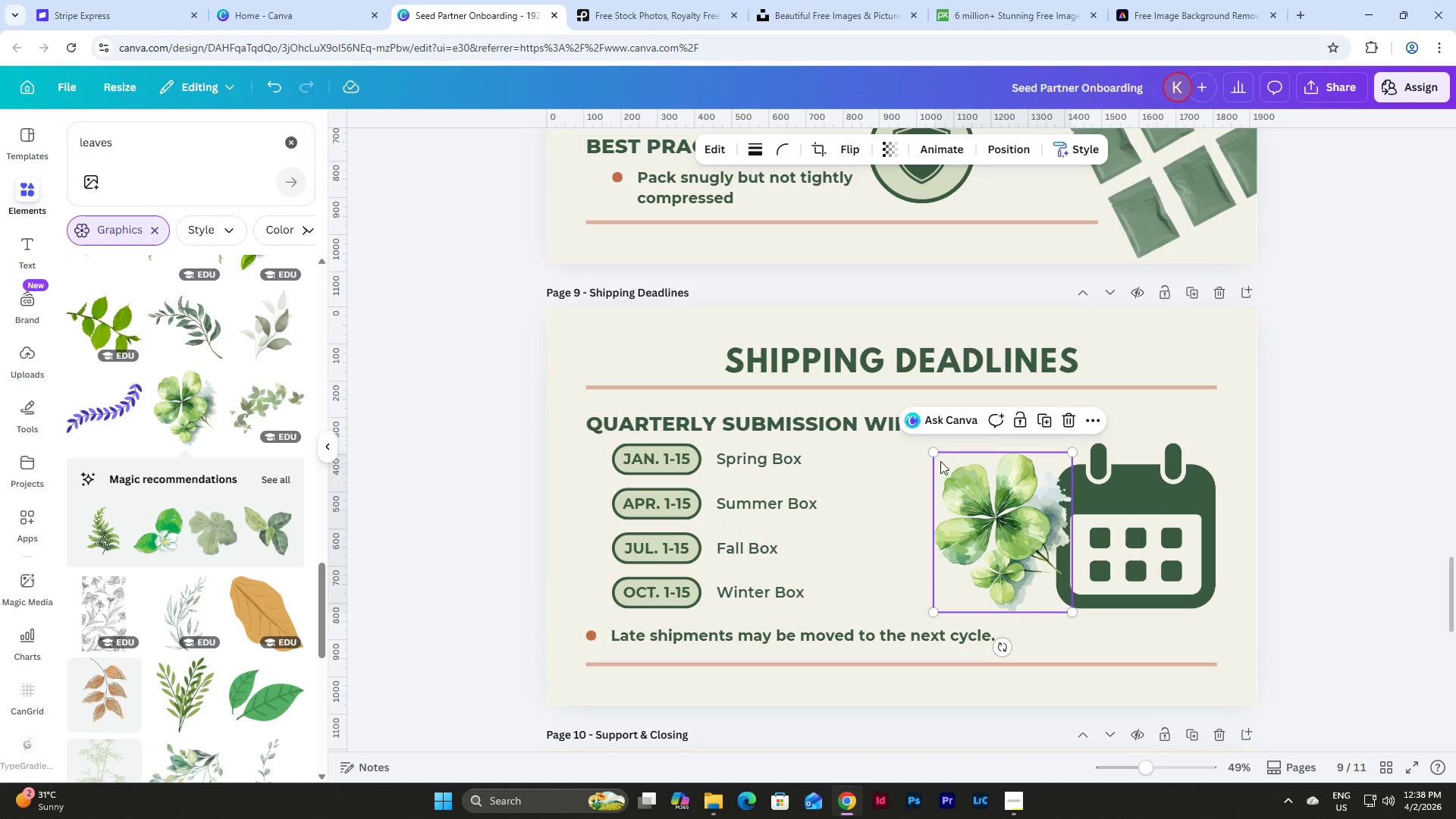 
left_click_drag(start_coordinate=[934, 453], to_coordinate=[909, 478])
 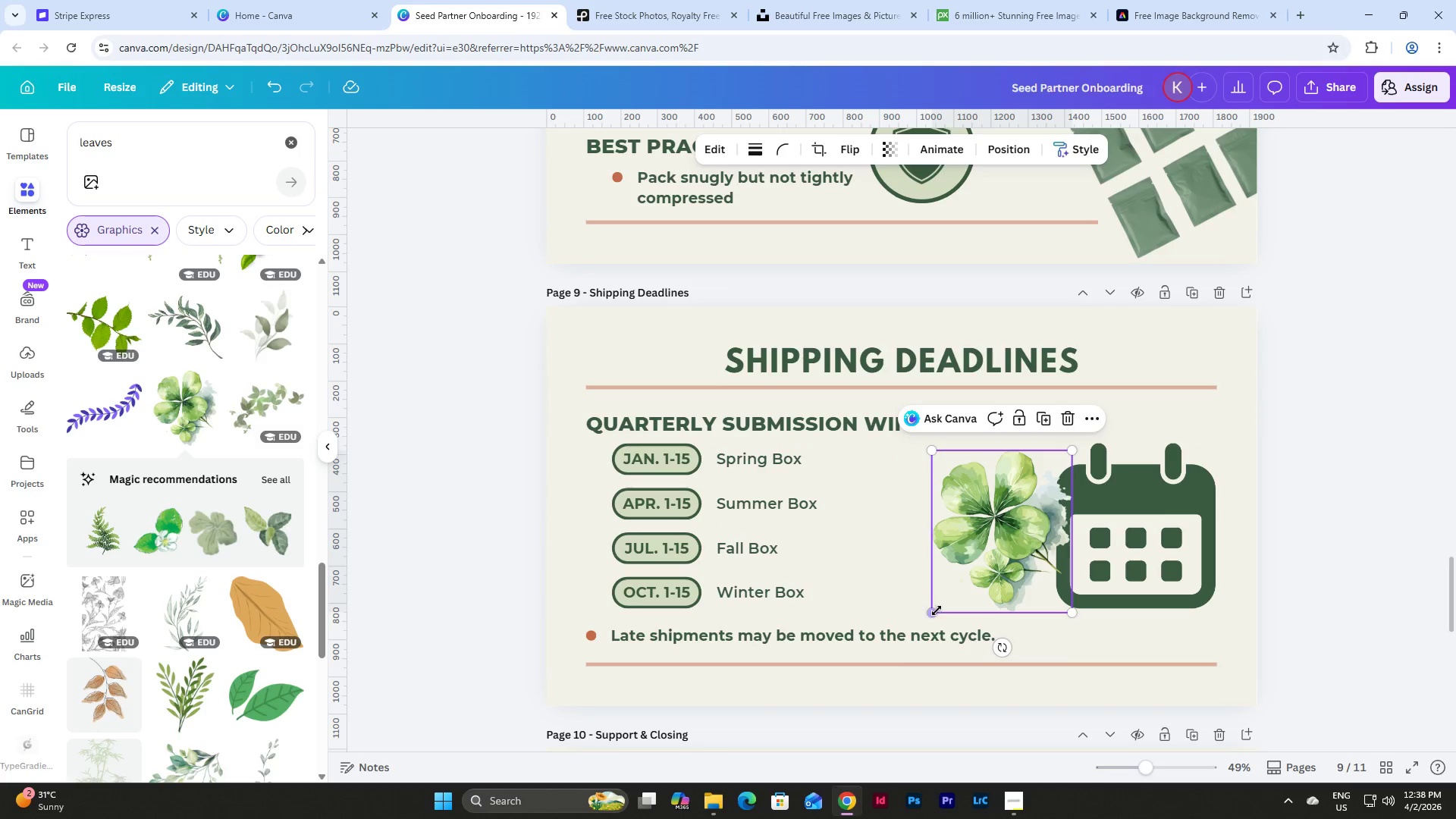 
left_click_drag(start_coordinate=[932, 611], to_coordinate=[920, 620])
 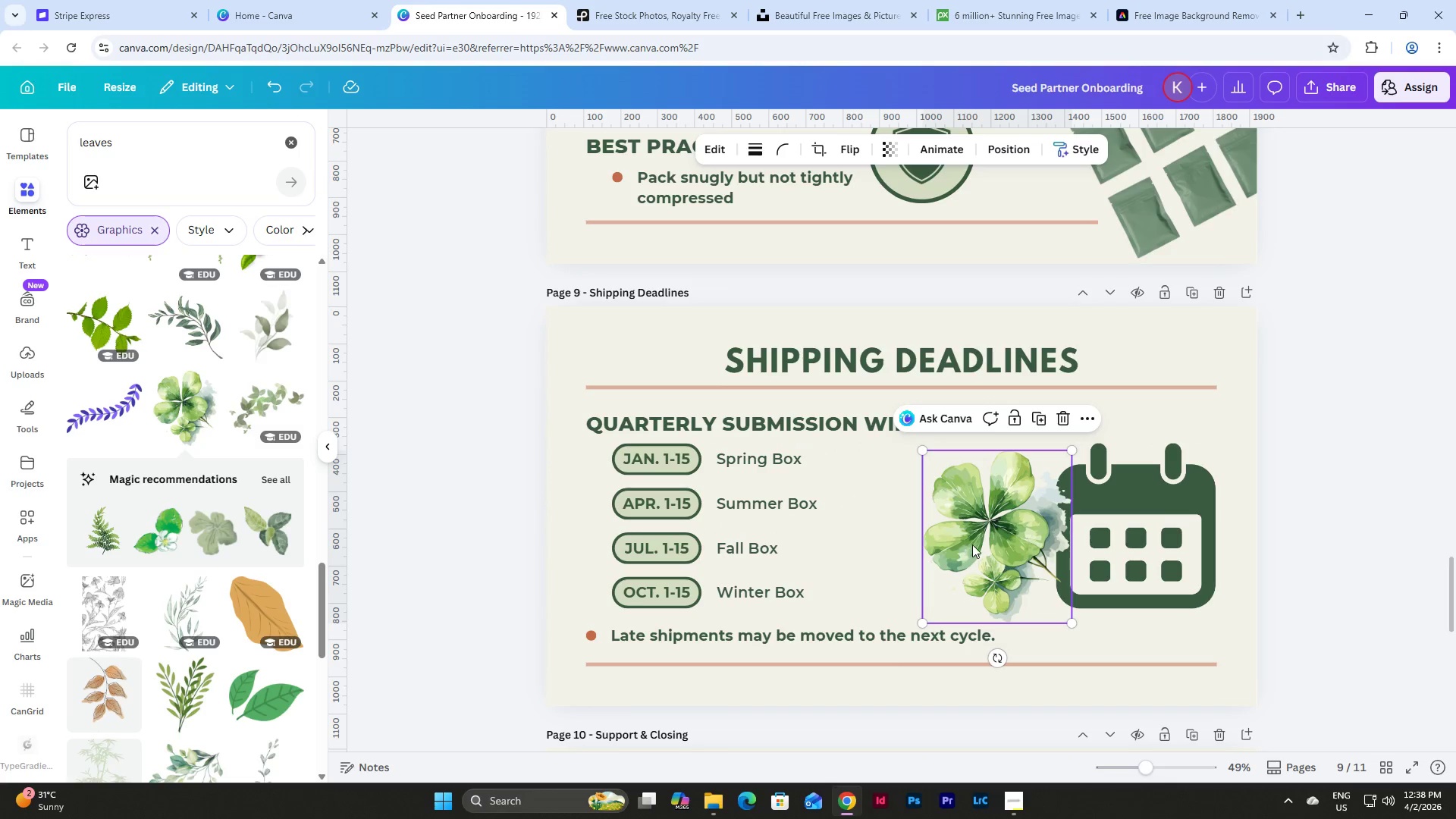 
left_click_drag(start_coordinate=[972, 544], to_coordinate=[967, 538])
 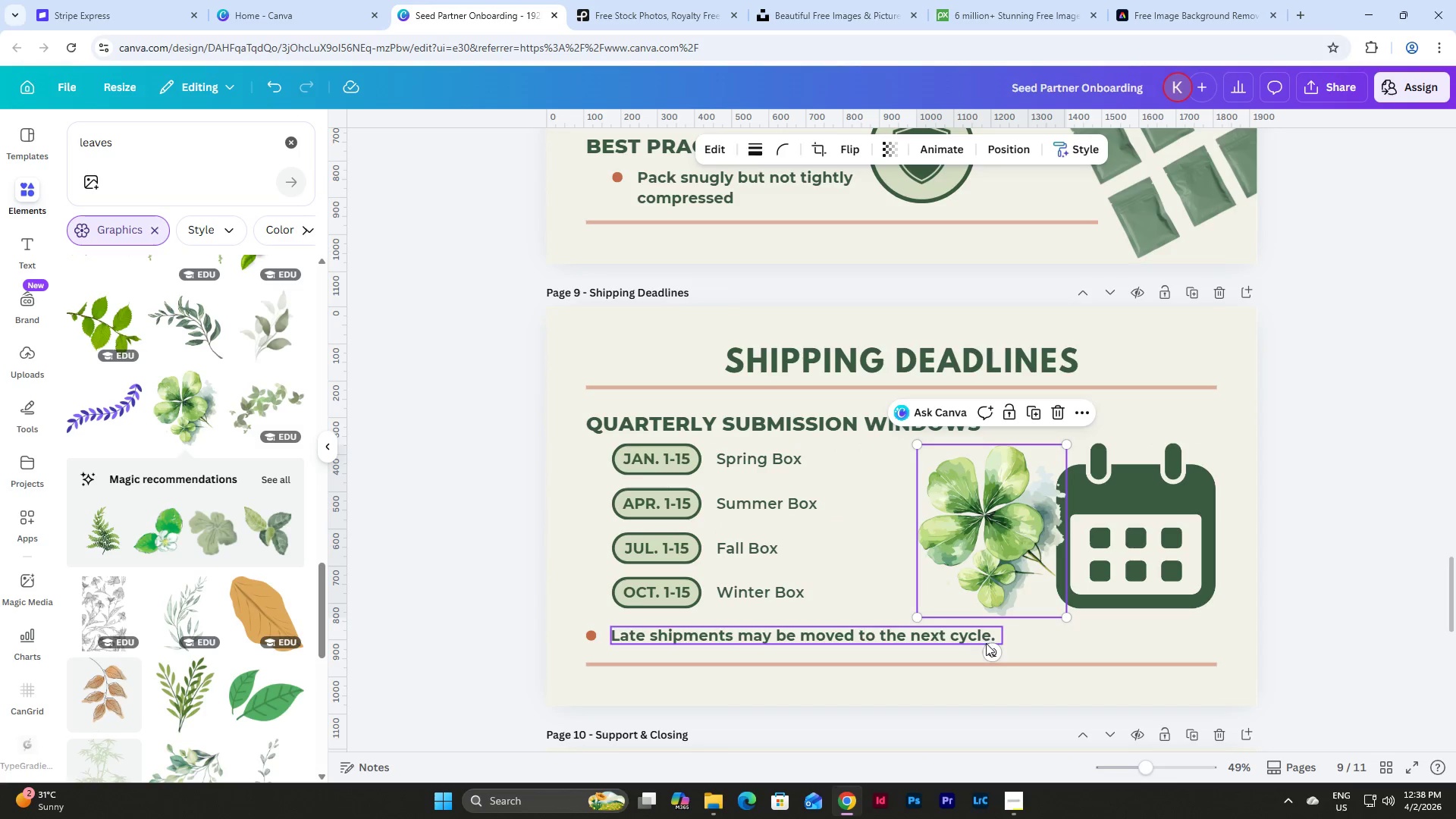 
left_click_drag(start_coordinate=[990, 650], to_coordinate=[1063, 617])
 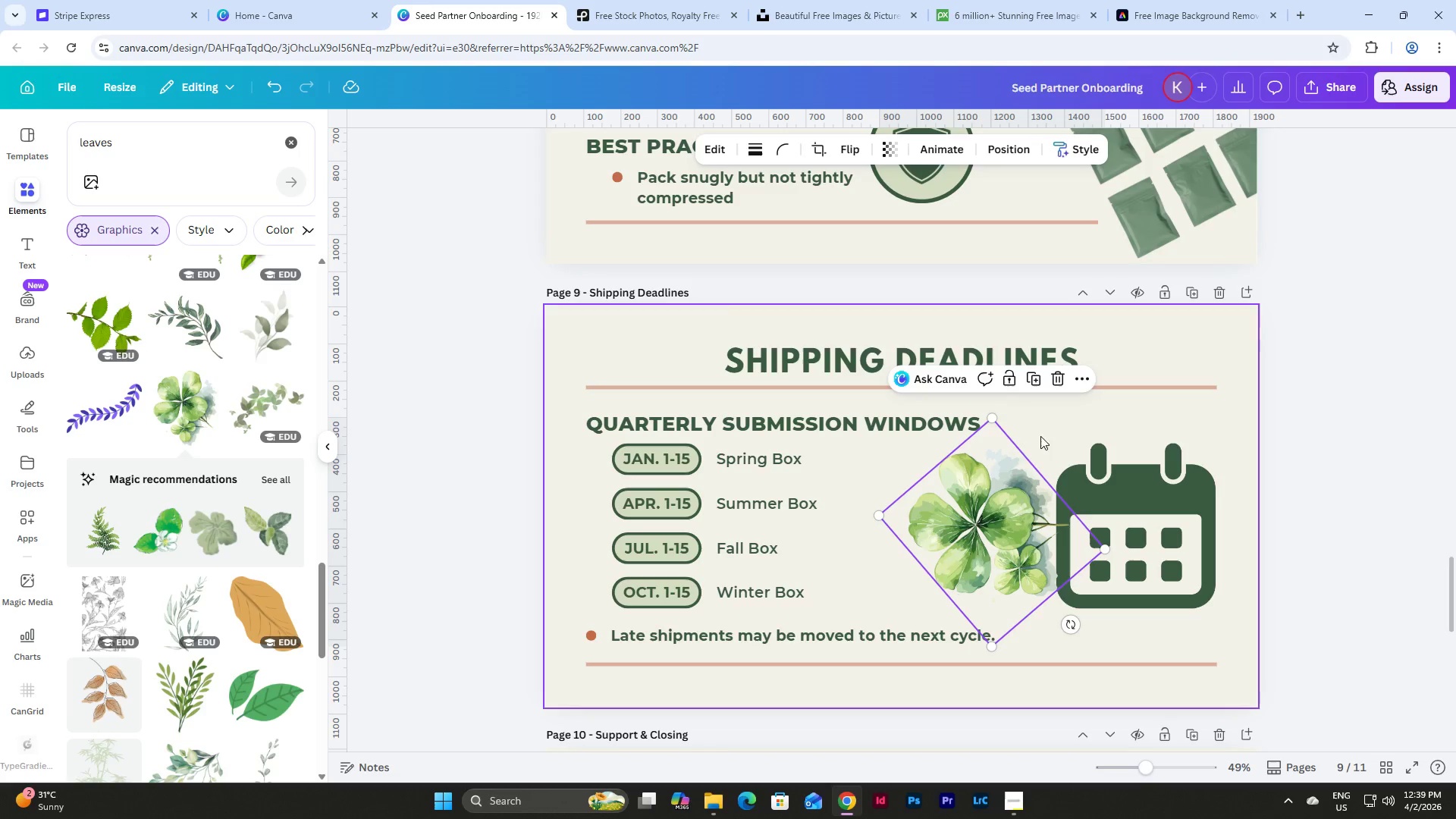 
wait(5.67)
 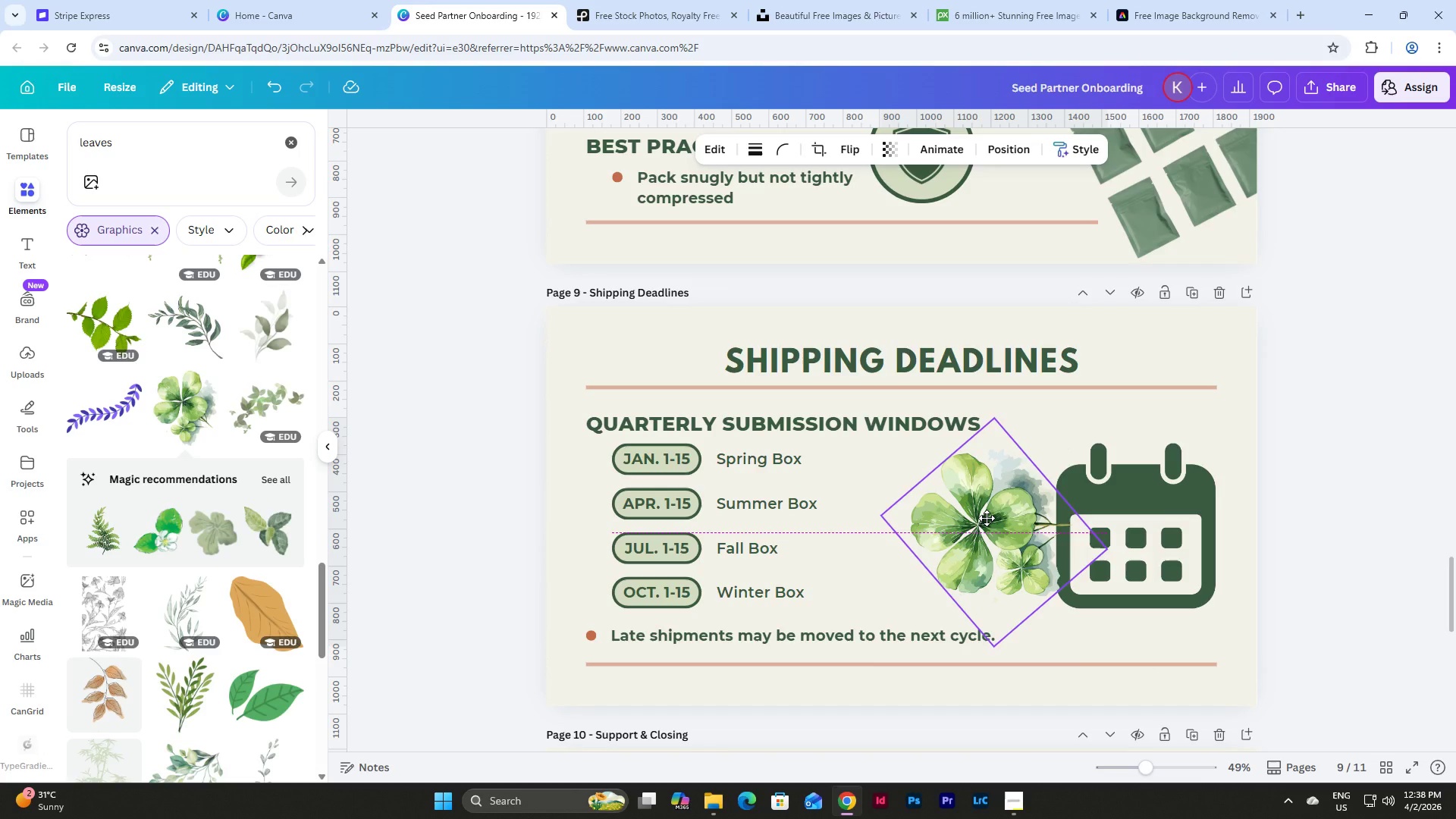 
left_click([1006, 535])
 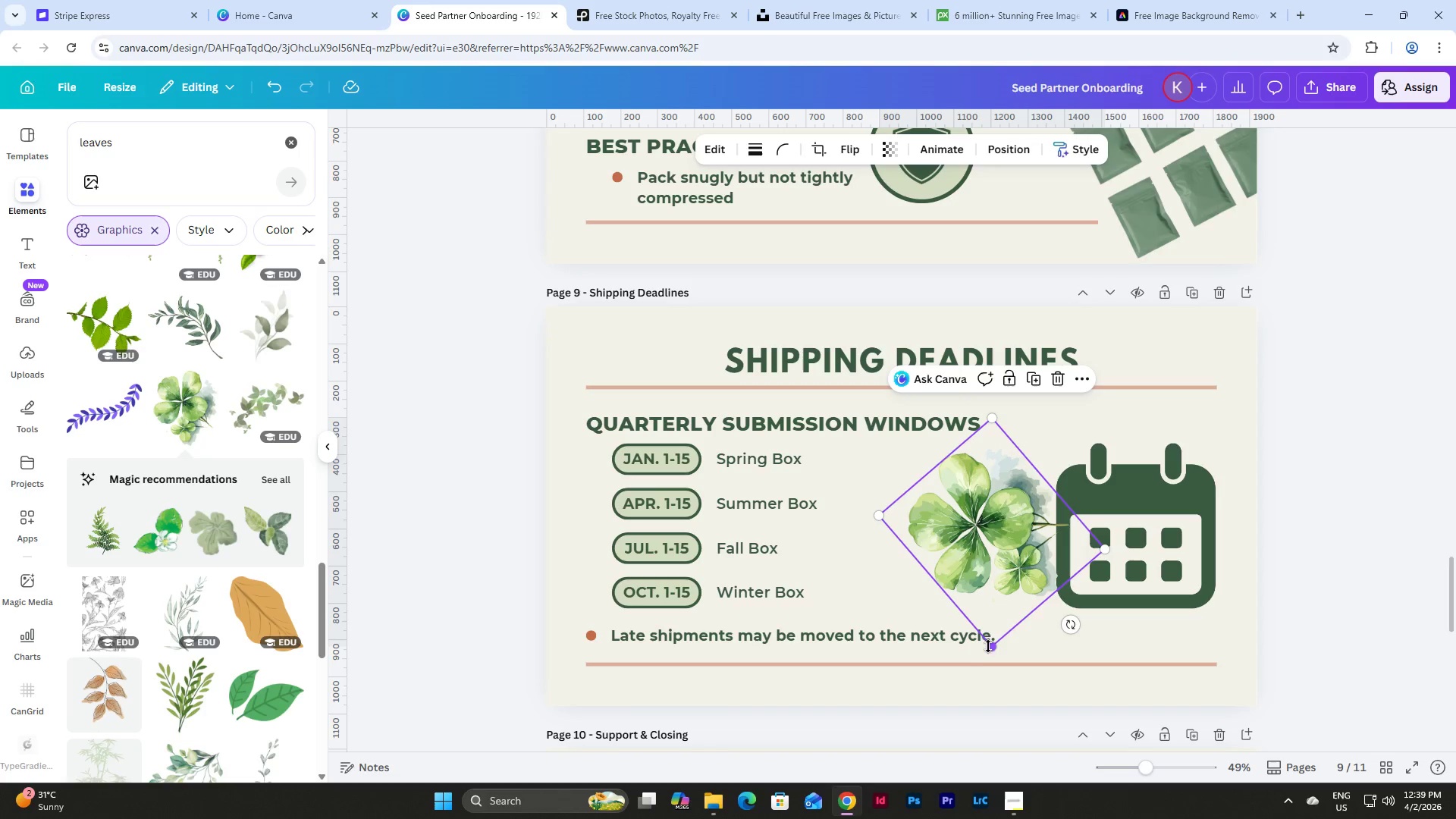 
left_click_drag(start_coordinate=[993, 644], to_coordinate=[987, 666])
 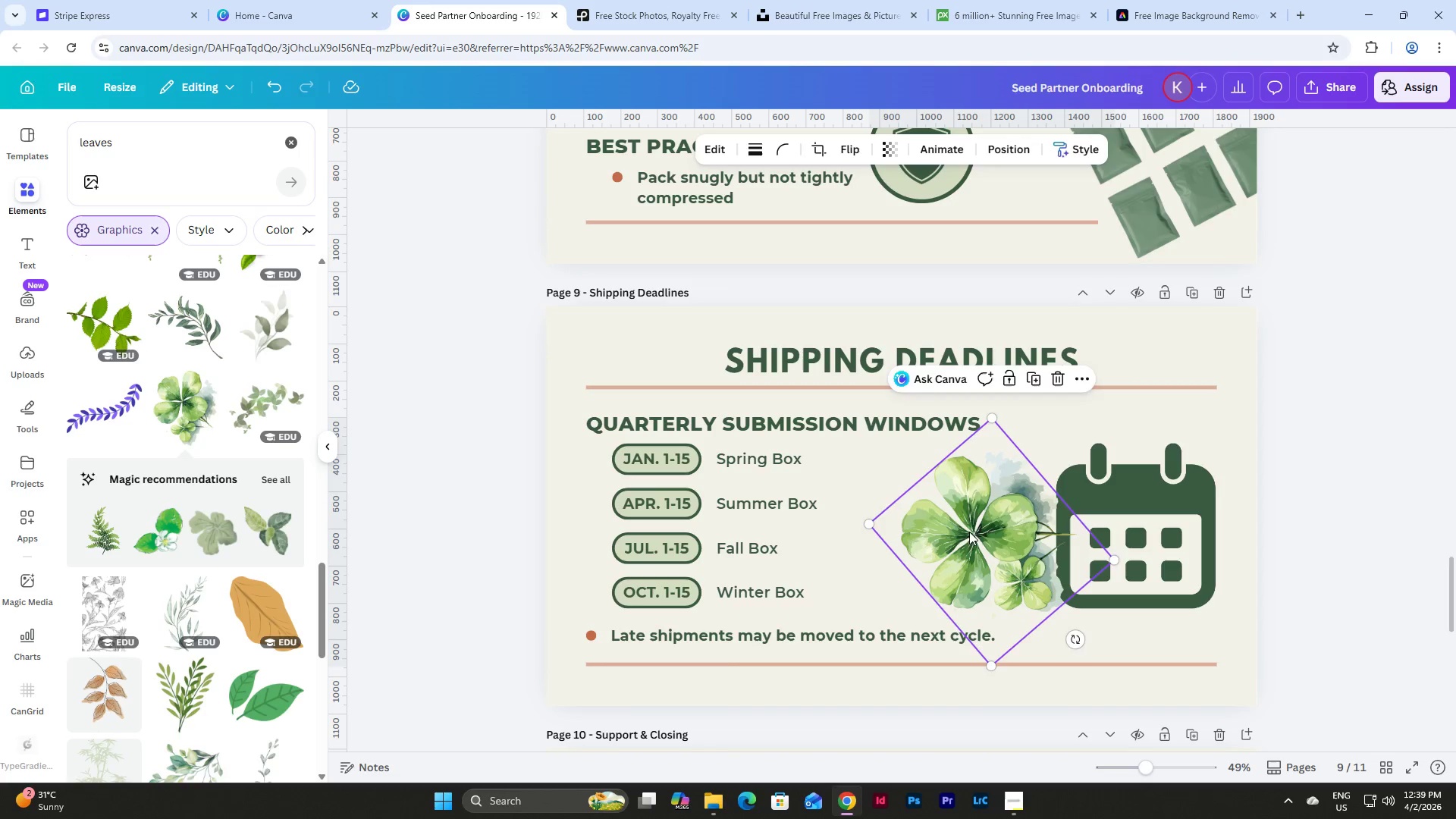 
left_click_drag(start_coordinate=[969, 532], to_coordinate=[962, 531])
 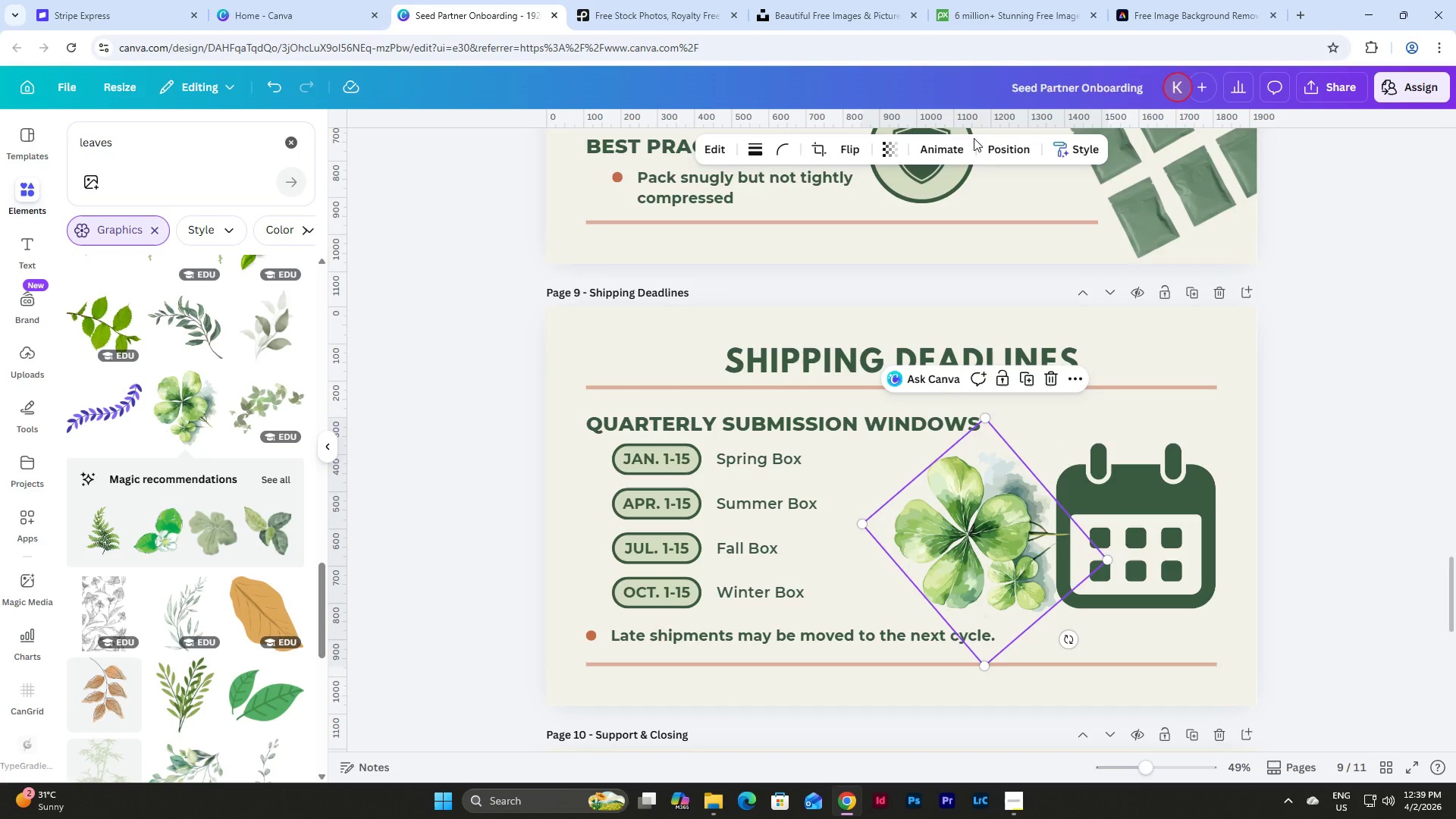 
left_click([1015, 144])
 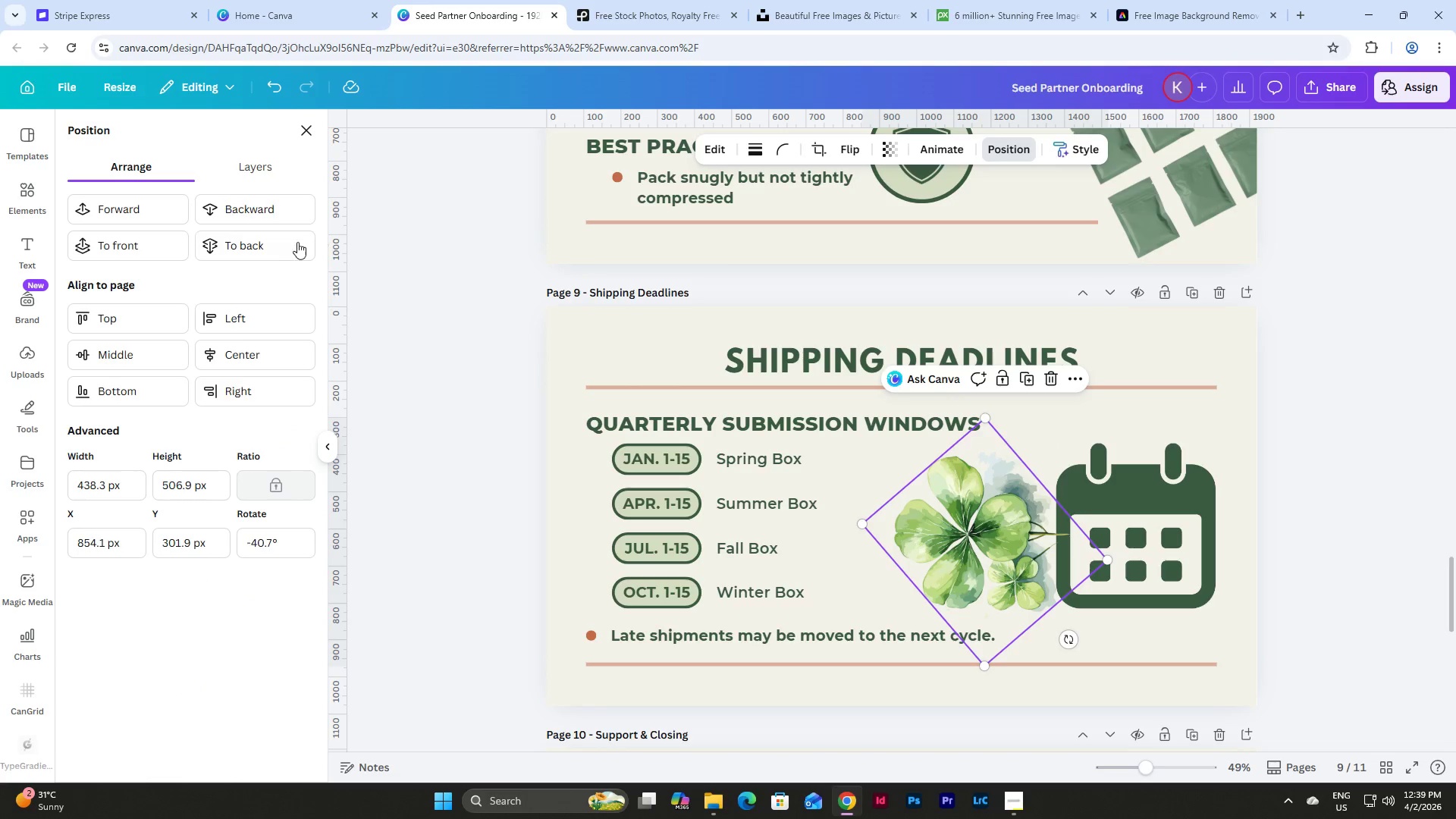 
left_click([290, 243])
 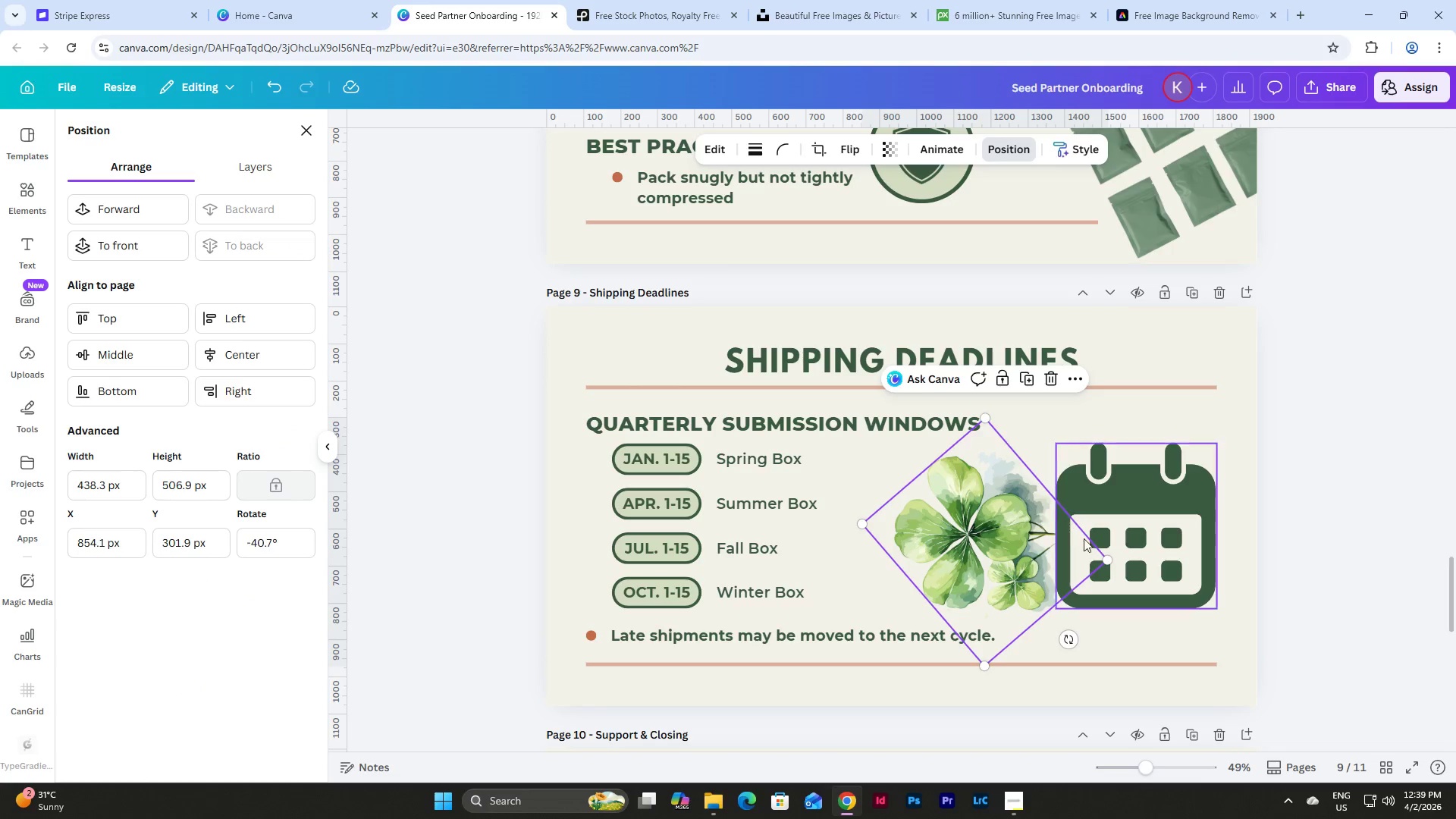 
left_click_drag(start_coordinate=[1112, 559], to_coordinate=[1112, 552])
 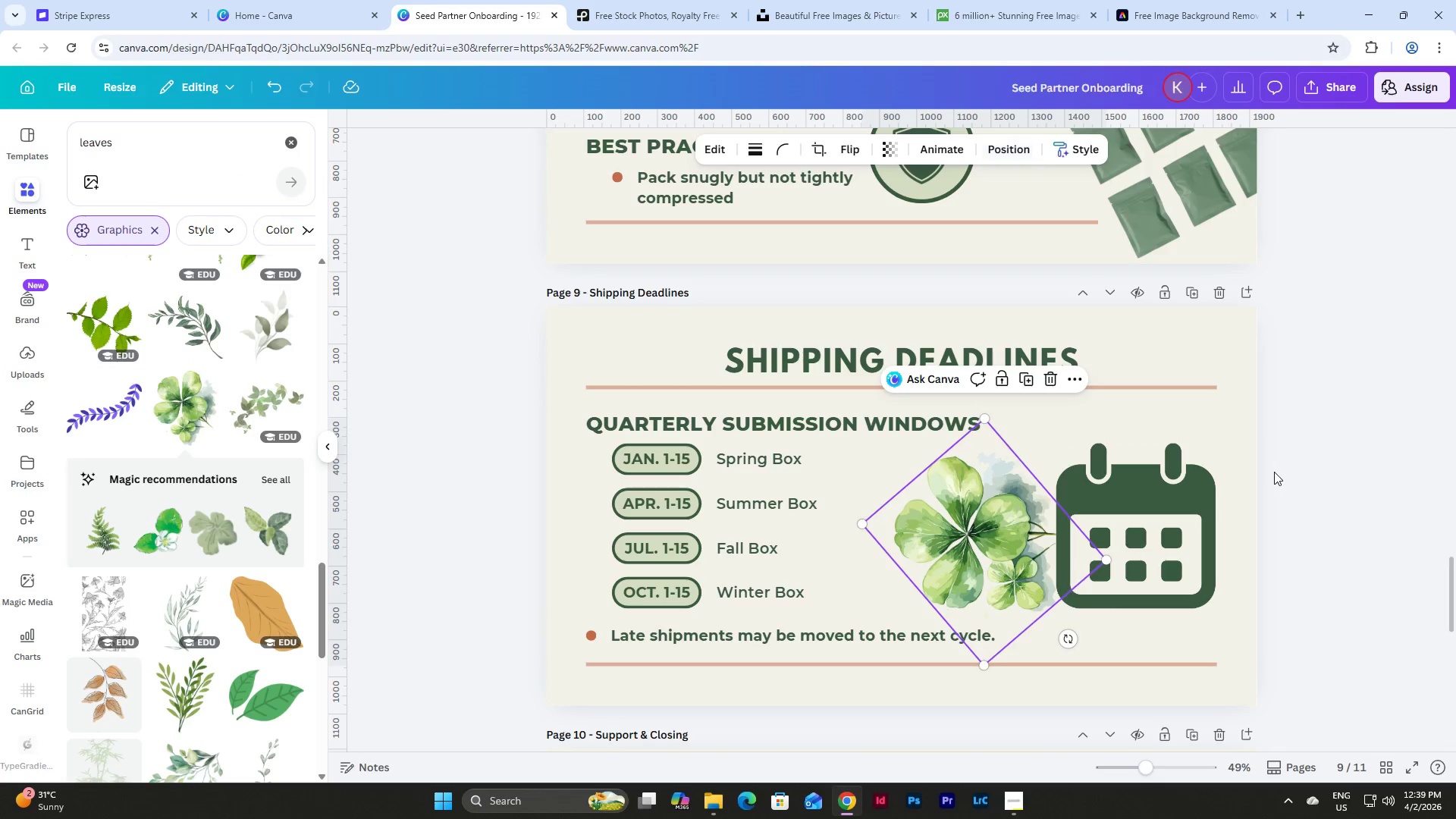 
double_click([1274, 472])
 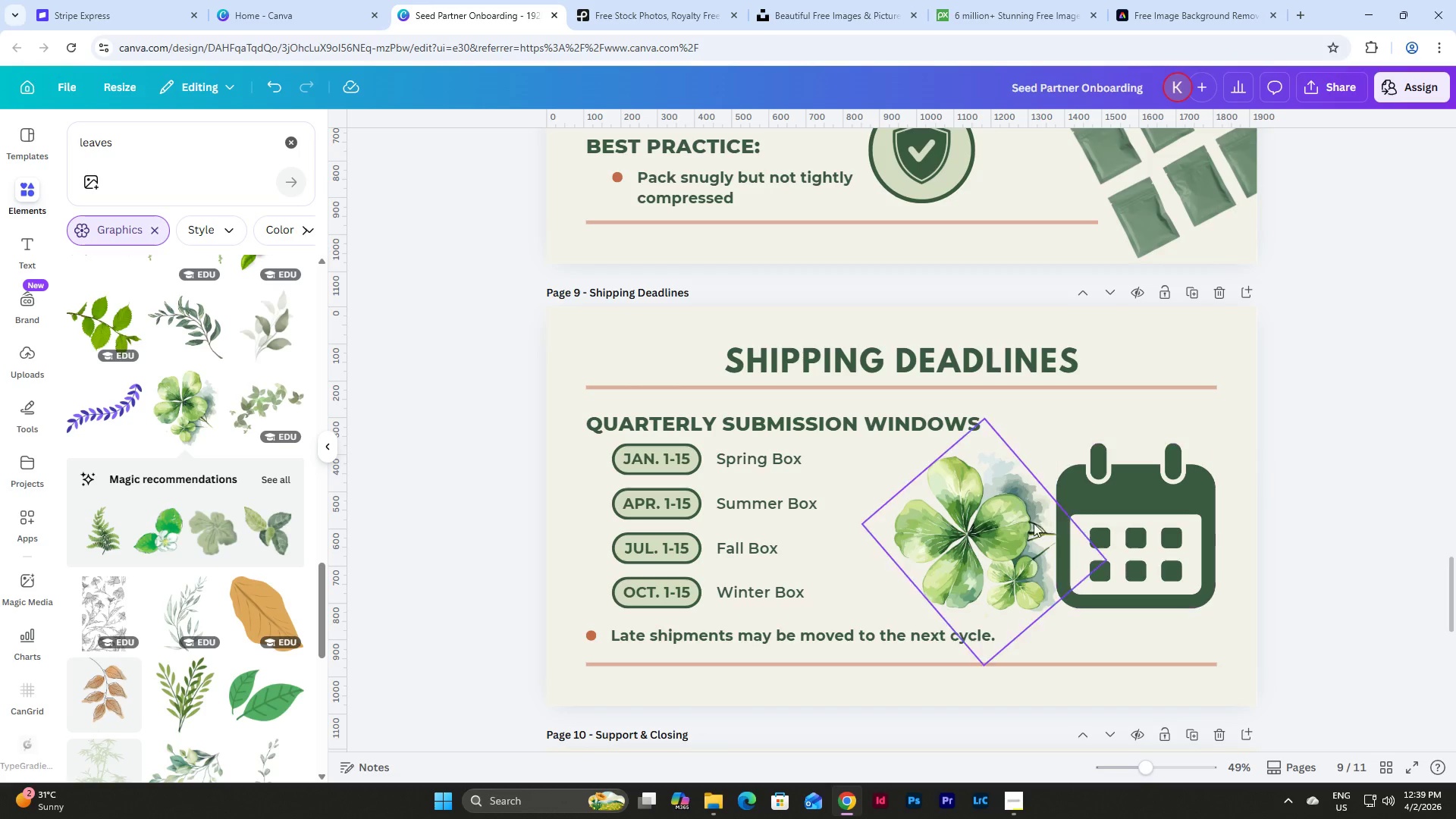 
left_click([969, 528])
 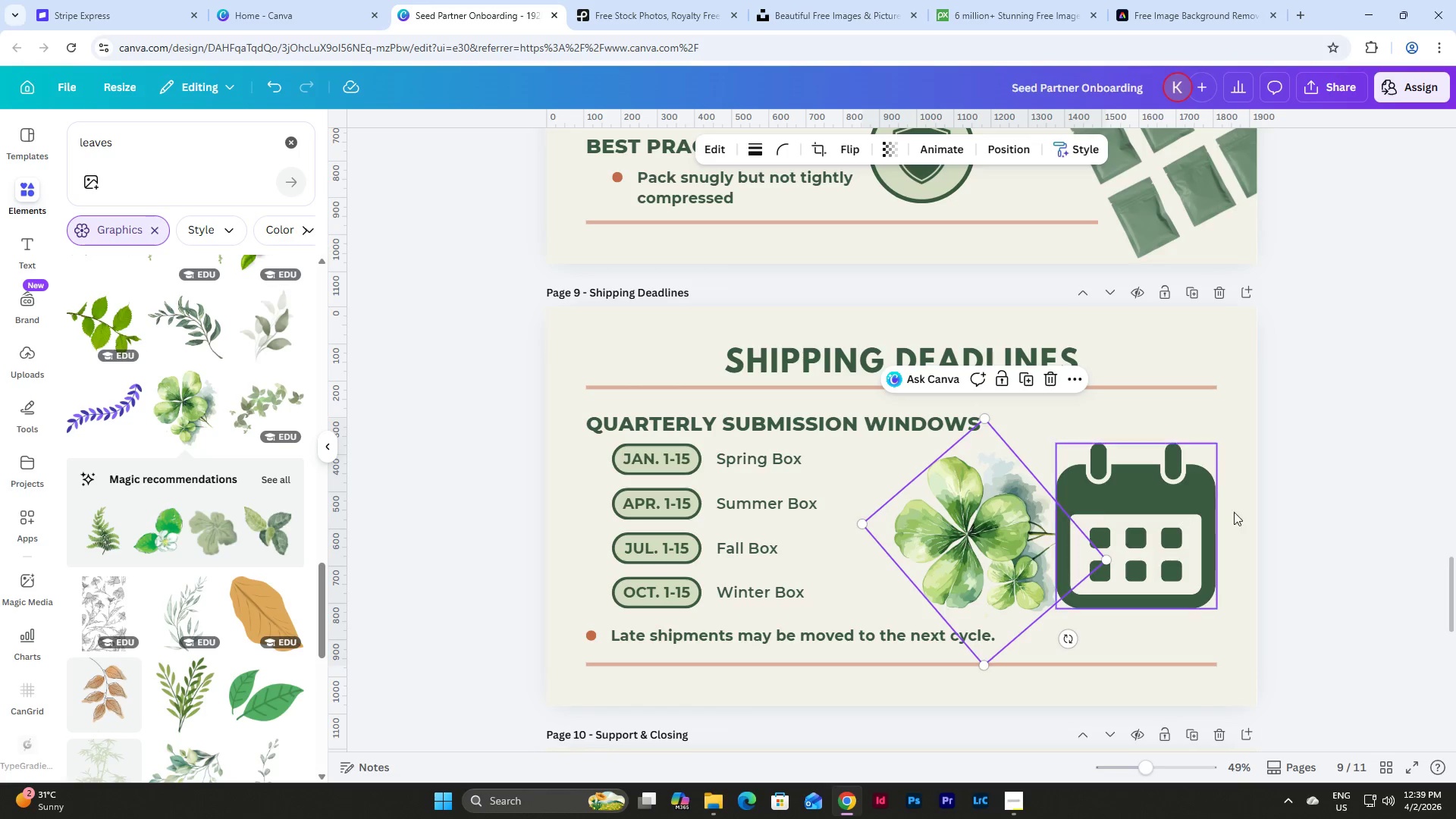 
left_click([1294, 500])
 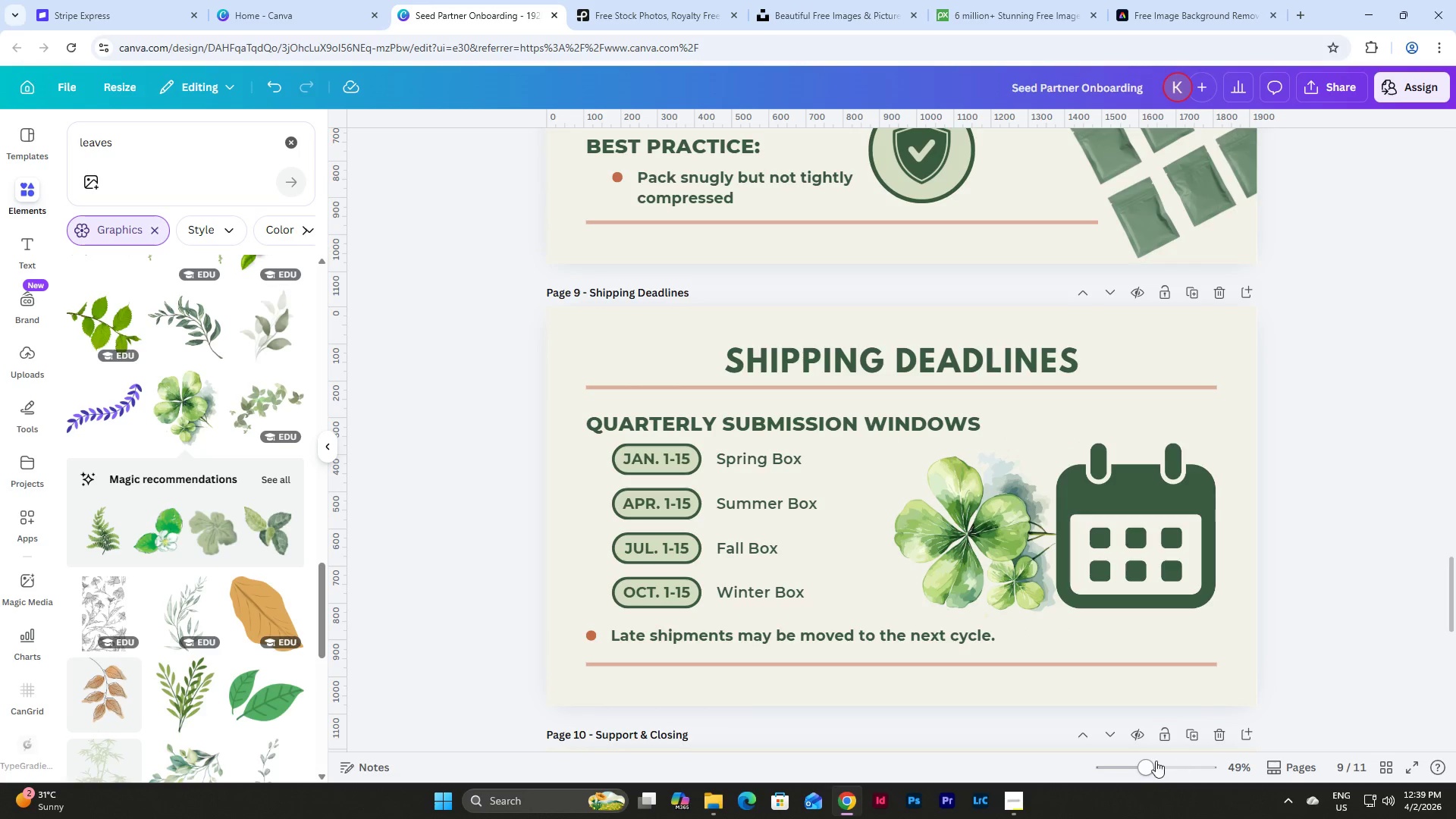 
left_click([1136, 535])
 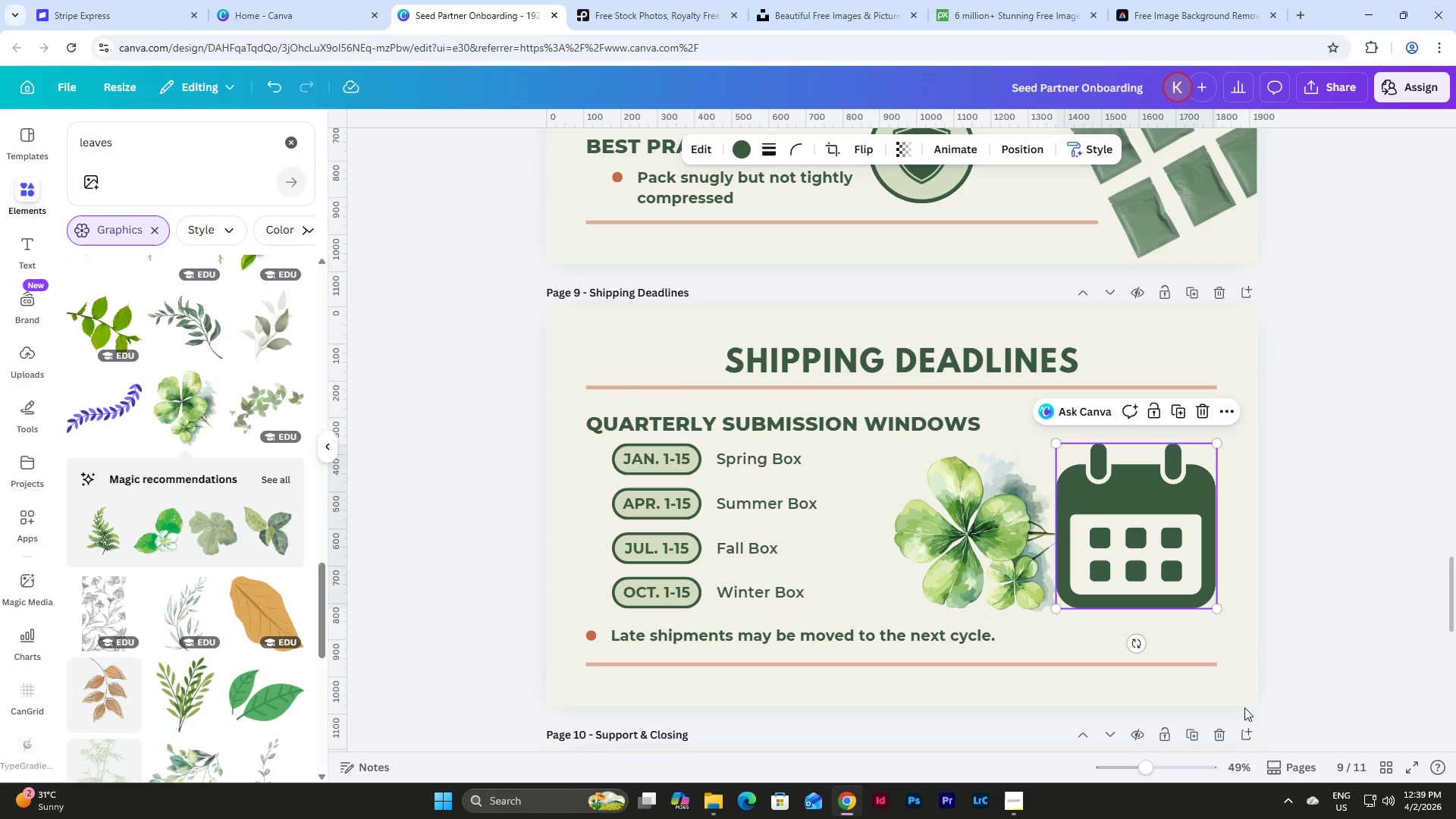 
left_click_drag(start_coordinate=[1148, 767], to_coordinate=[1134, 752])
 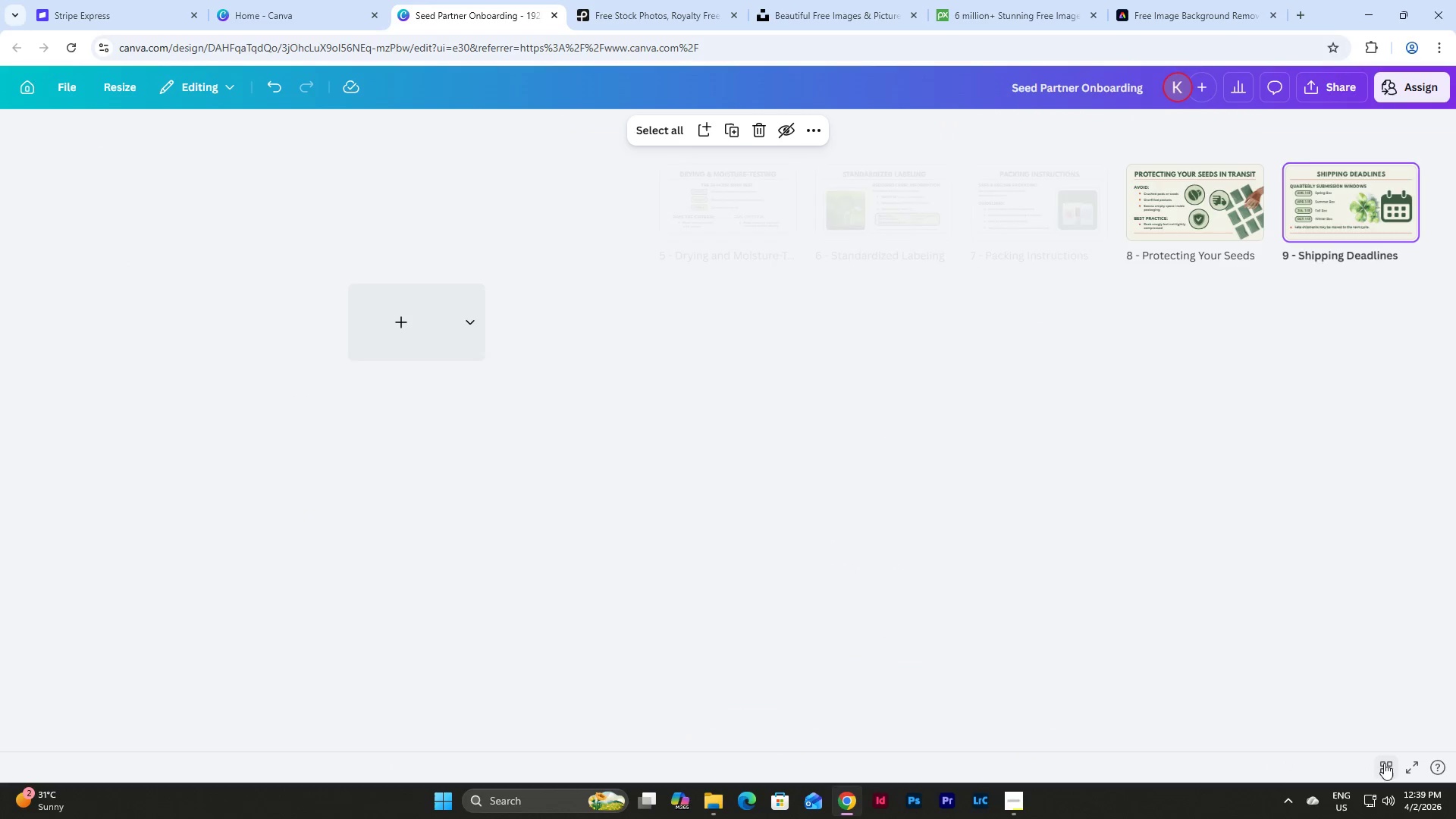 
left_click([1384, 763])
 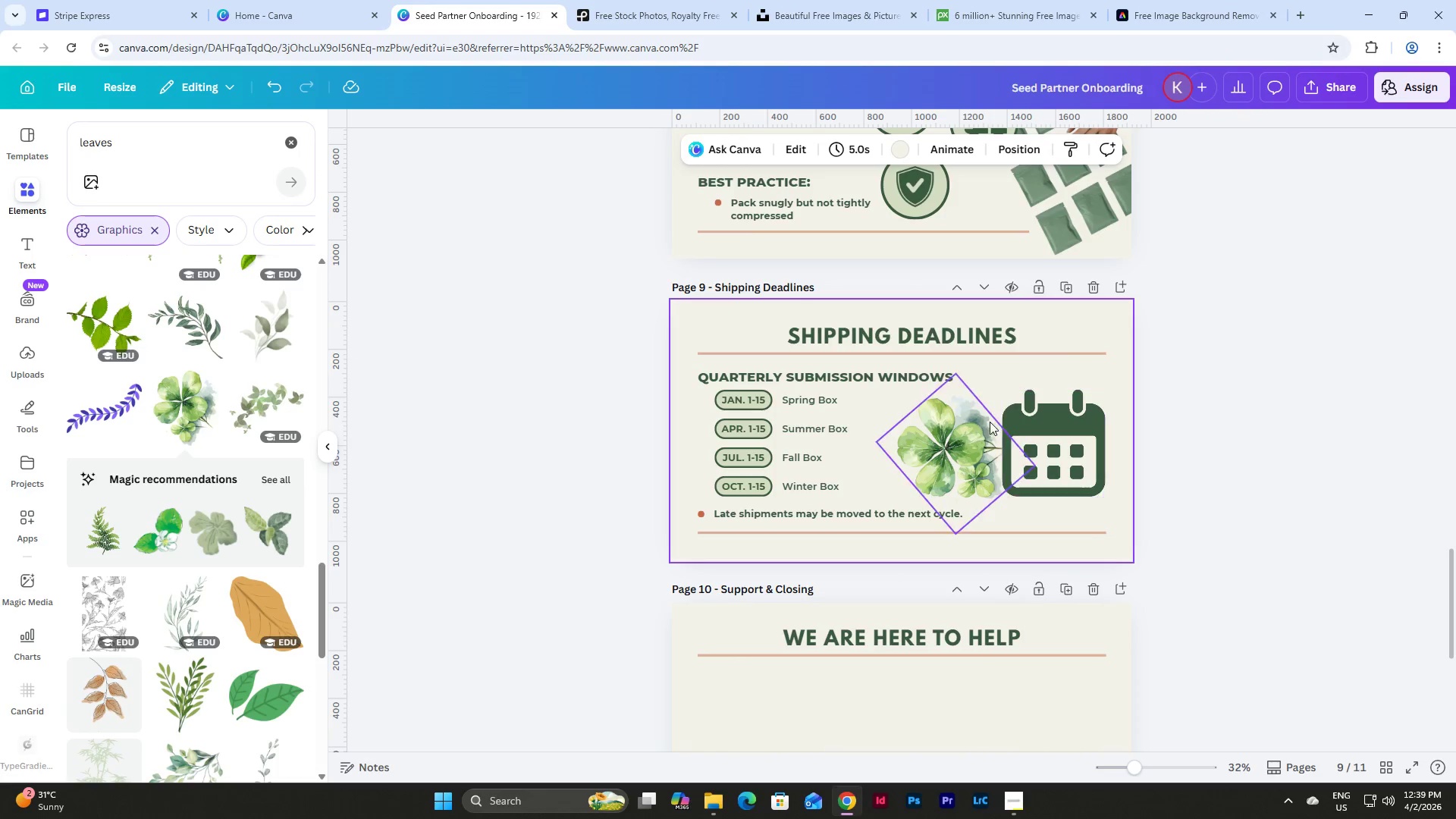 
left_click([961, 424])
 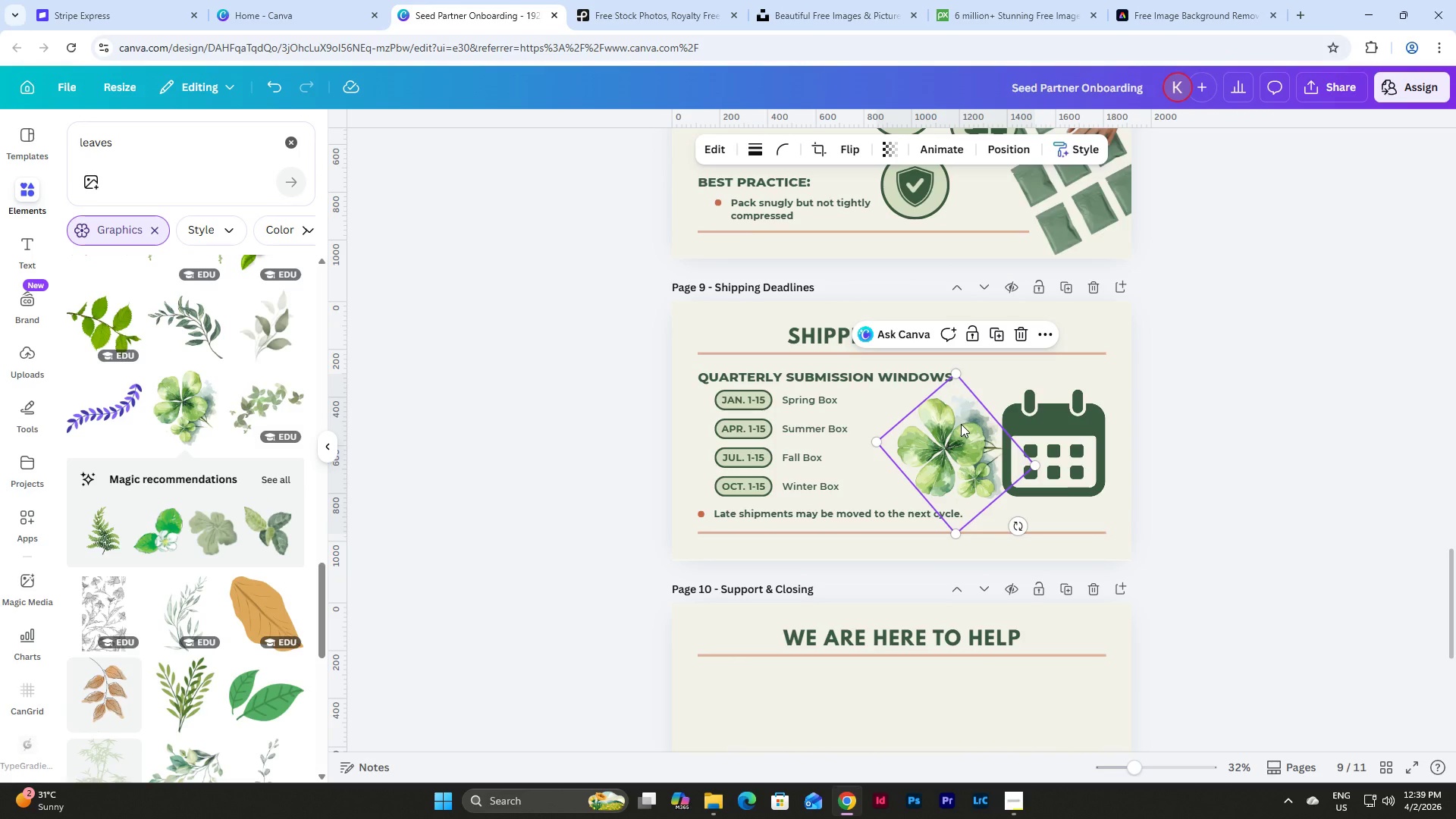 
key(Backspace)
 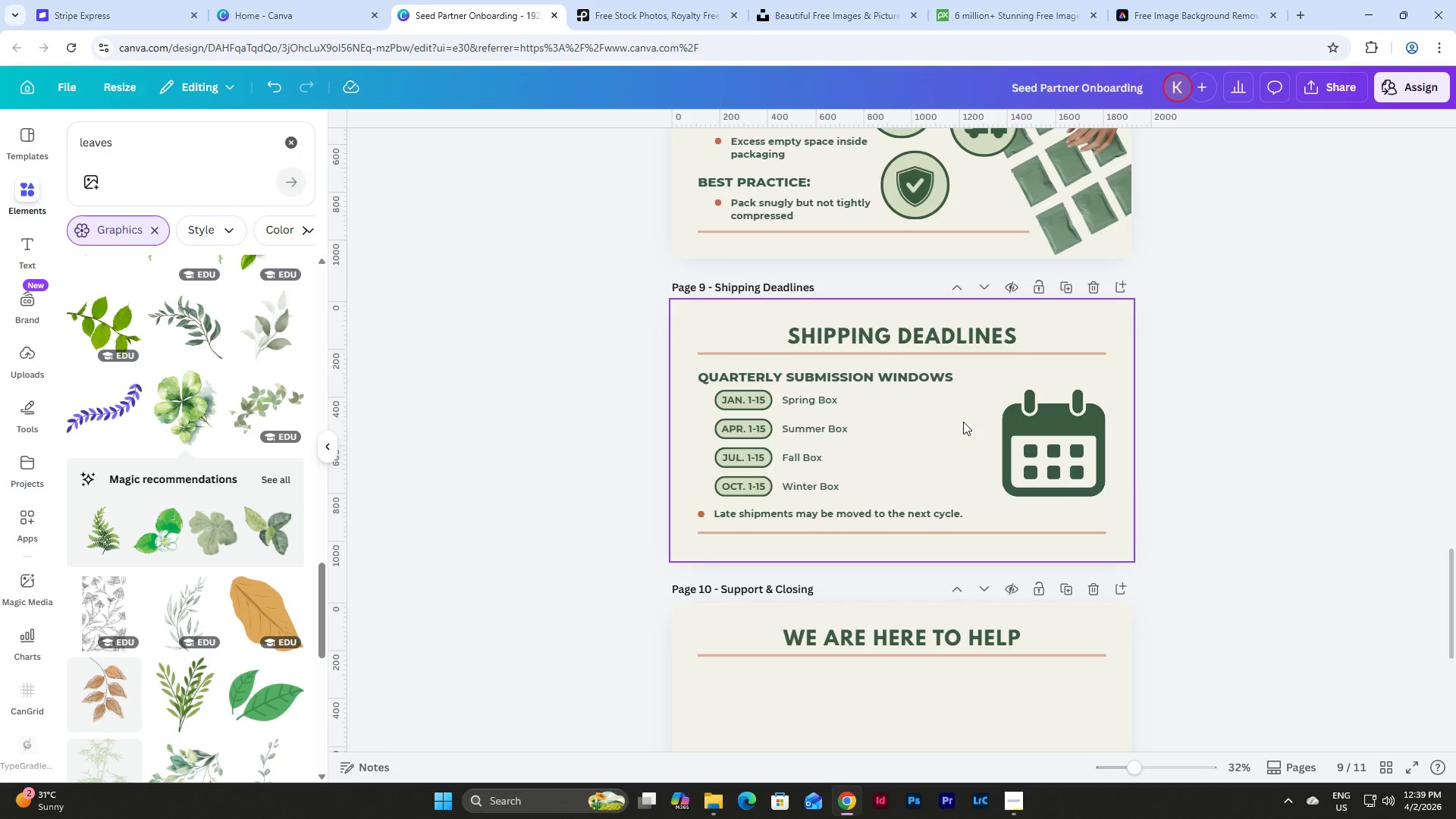 
left_click([1018, 424])
 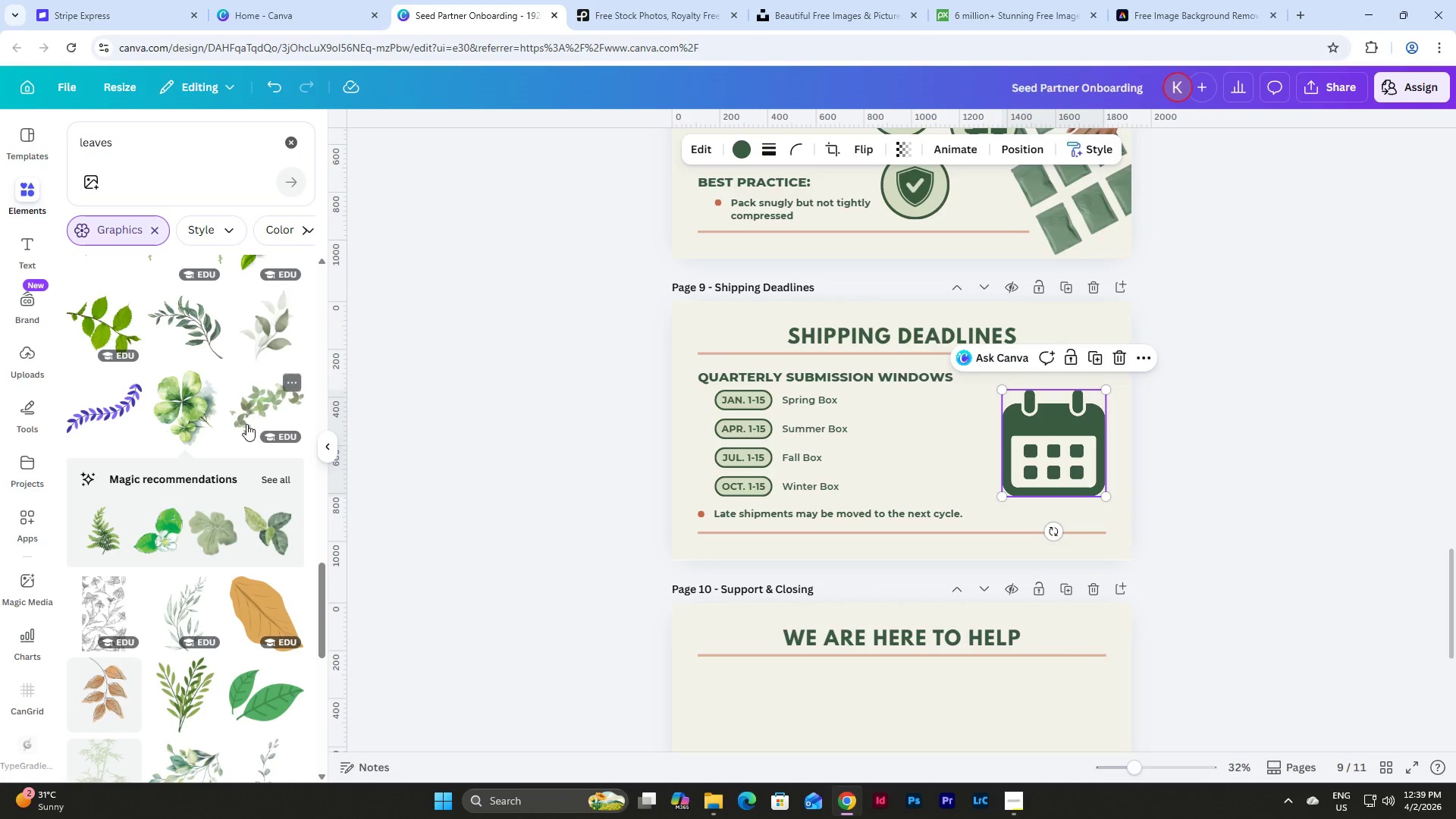 
scroll: coordinate [225, 405], scroll_direction: down, amount: 4.0
 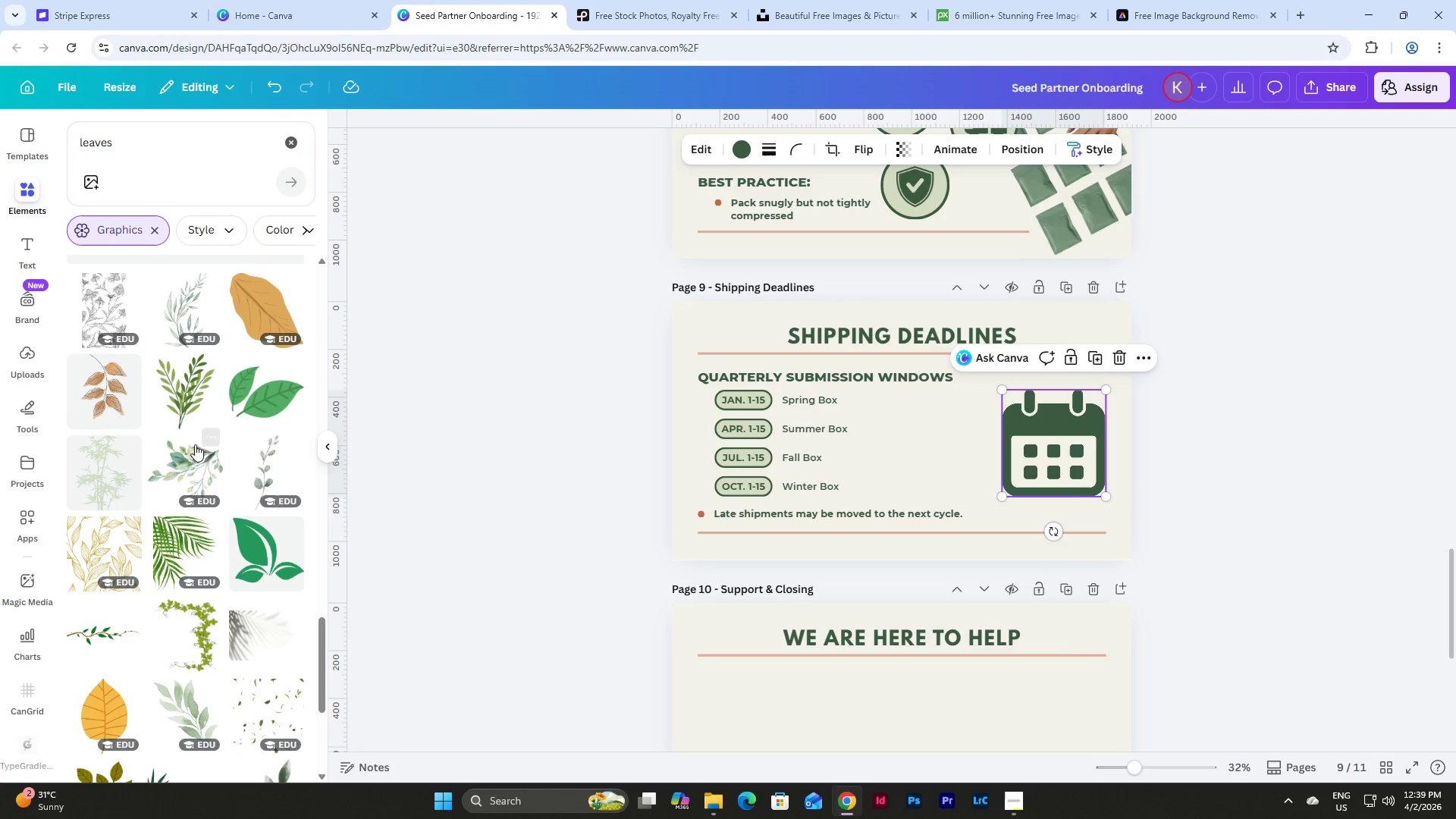 
left_click([186, 455])
 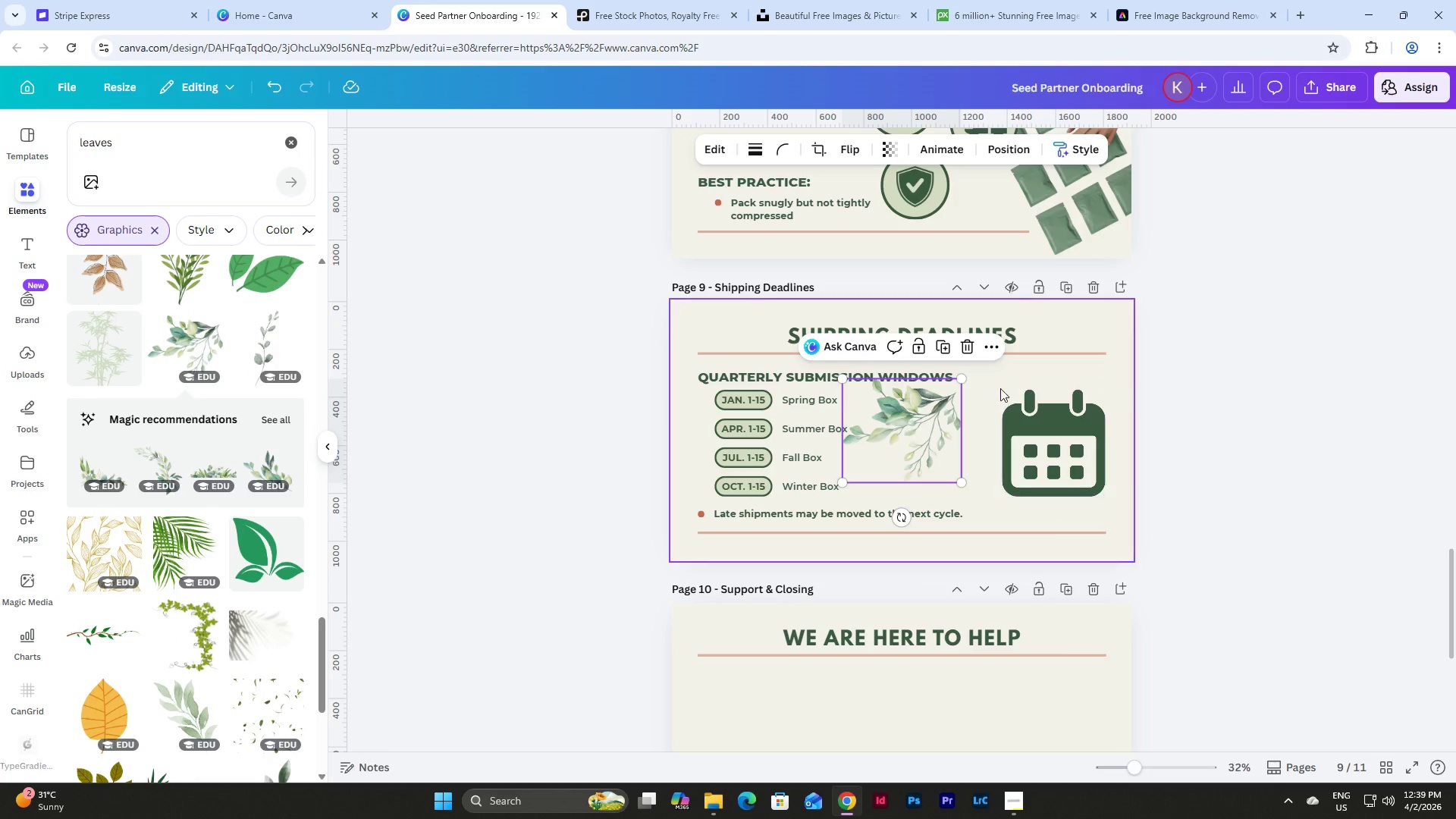 
left_click([968, 340])
 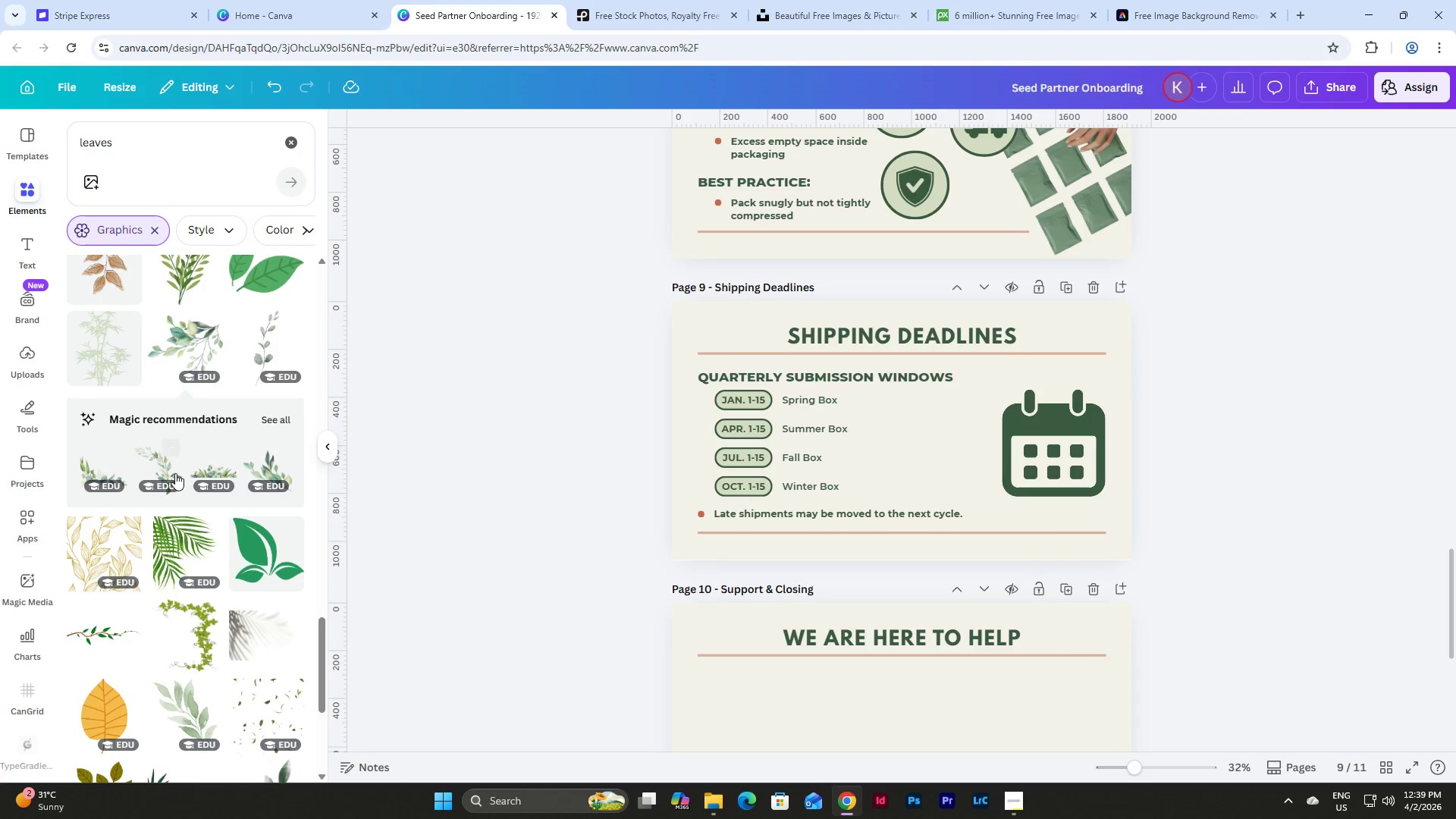 
scroll: coordinate [166, 464], scroll_direction: down, amount: 4.0
 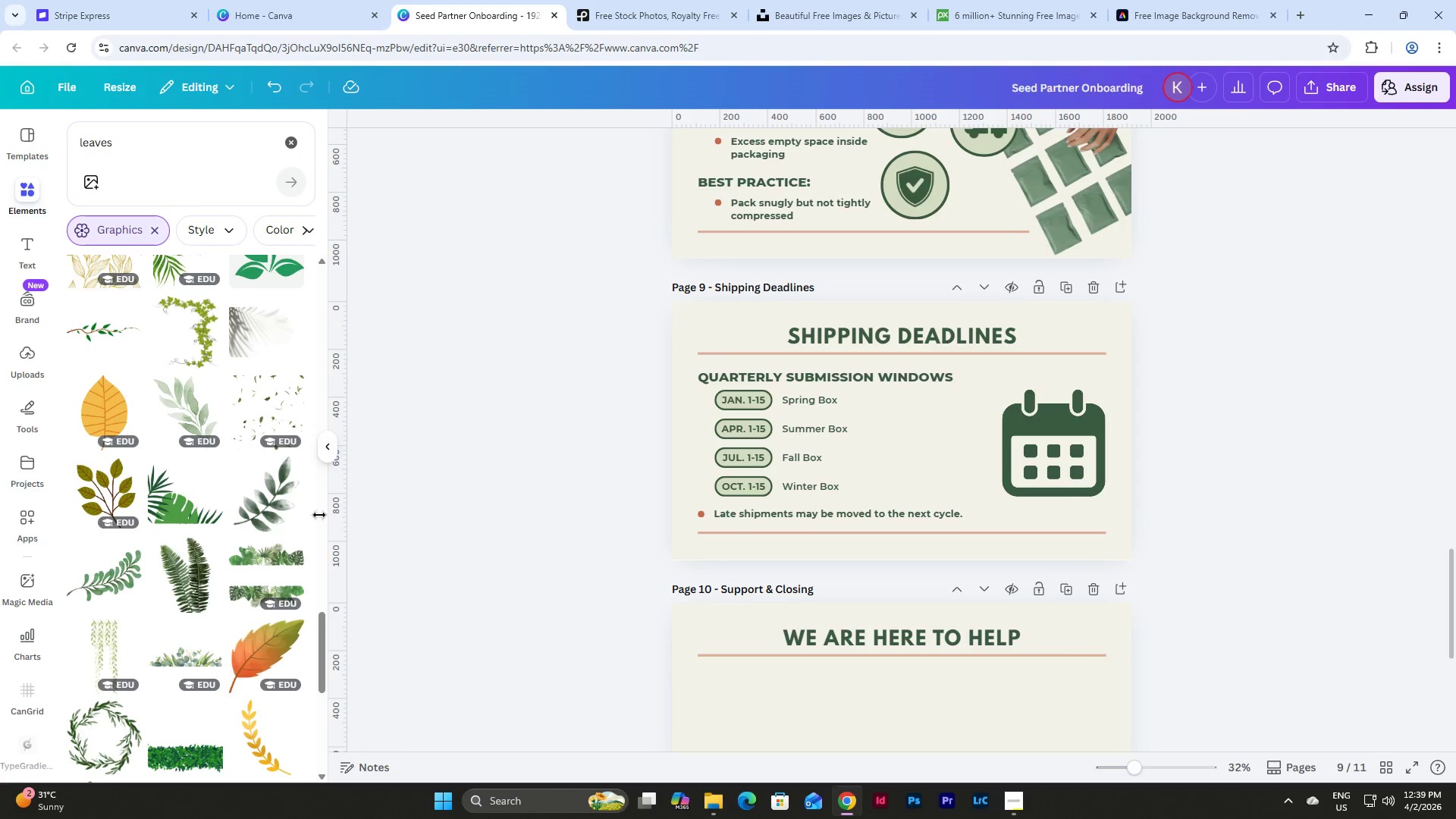 
left_click([244, 487])
 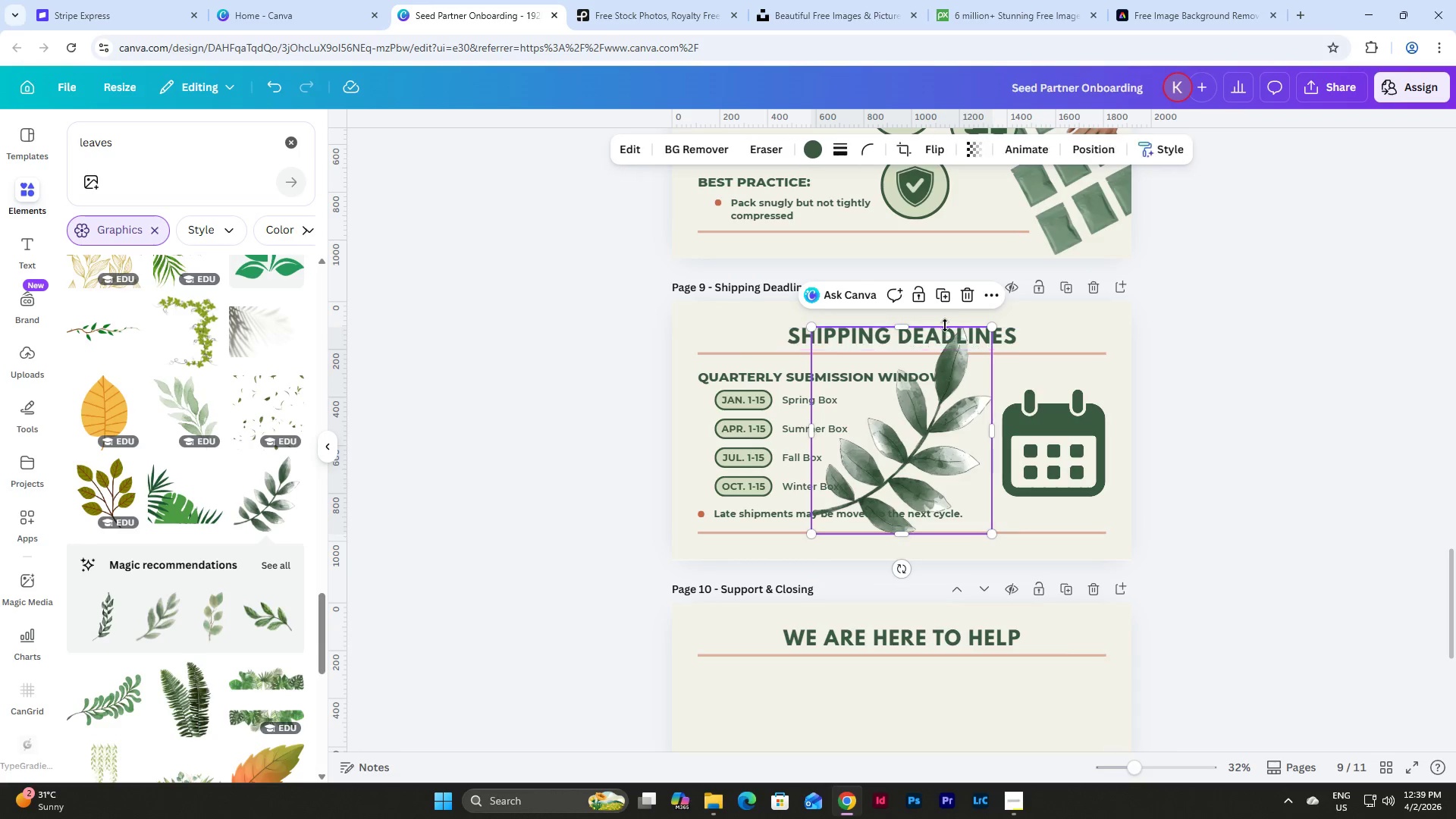 
left_click([970, 289])
 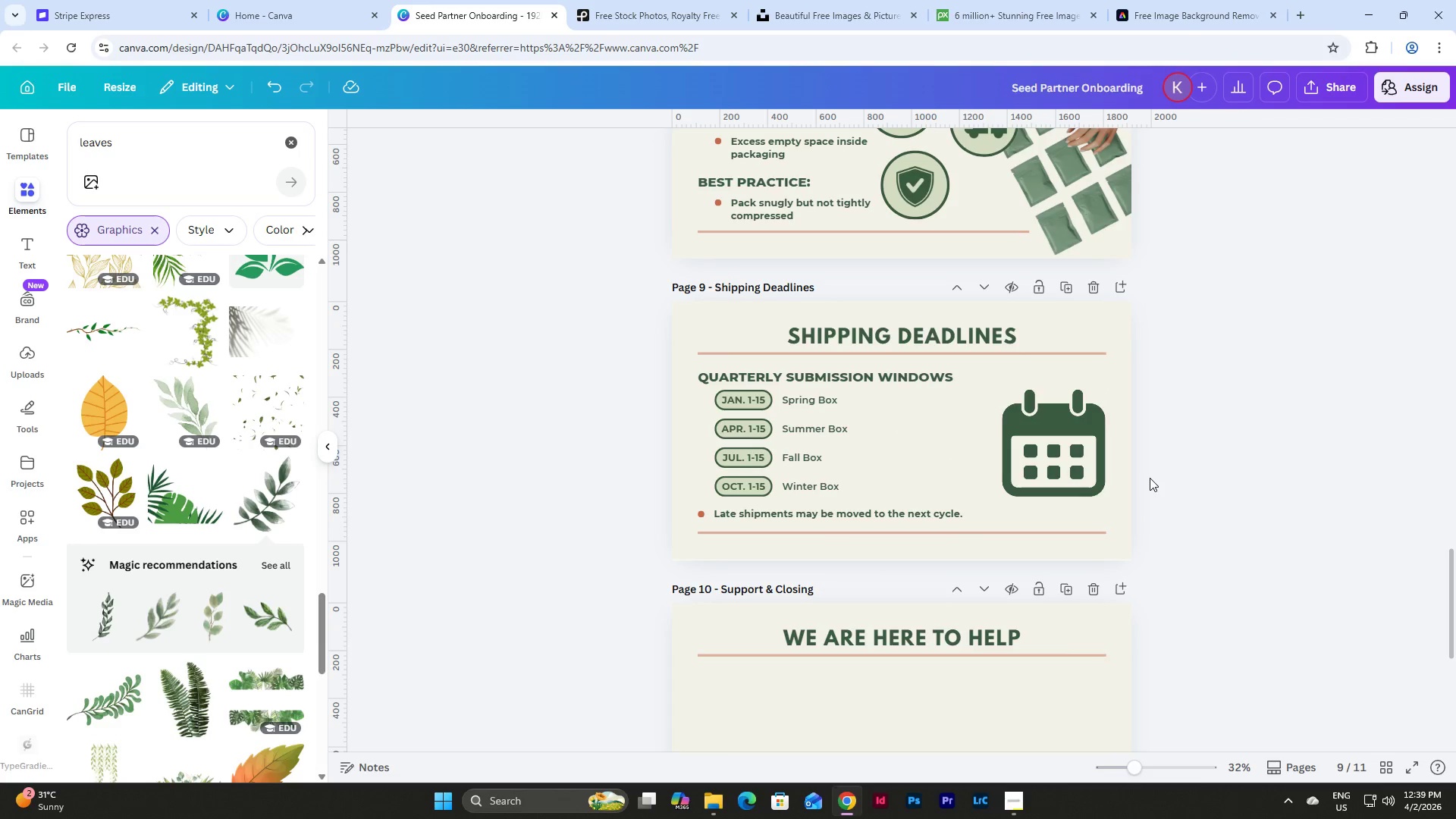 
left_click([1064, 442])
 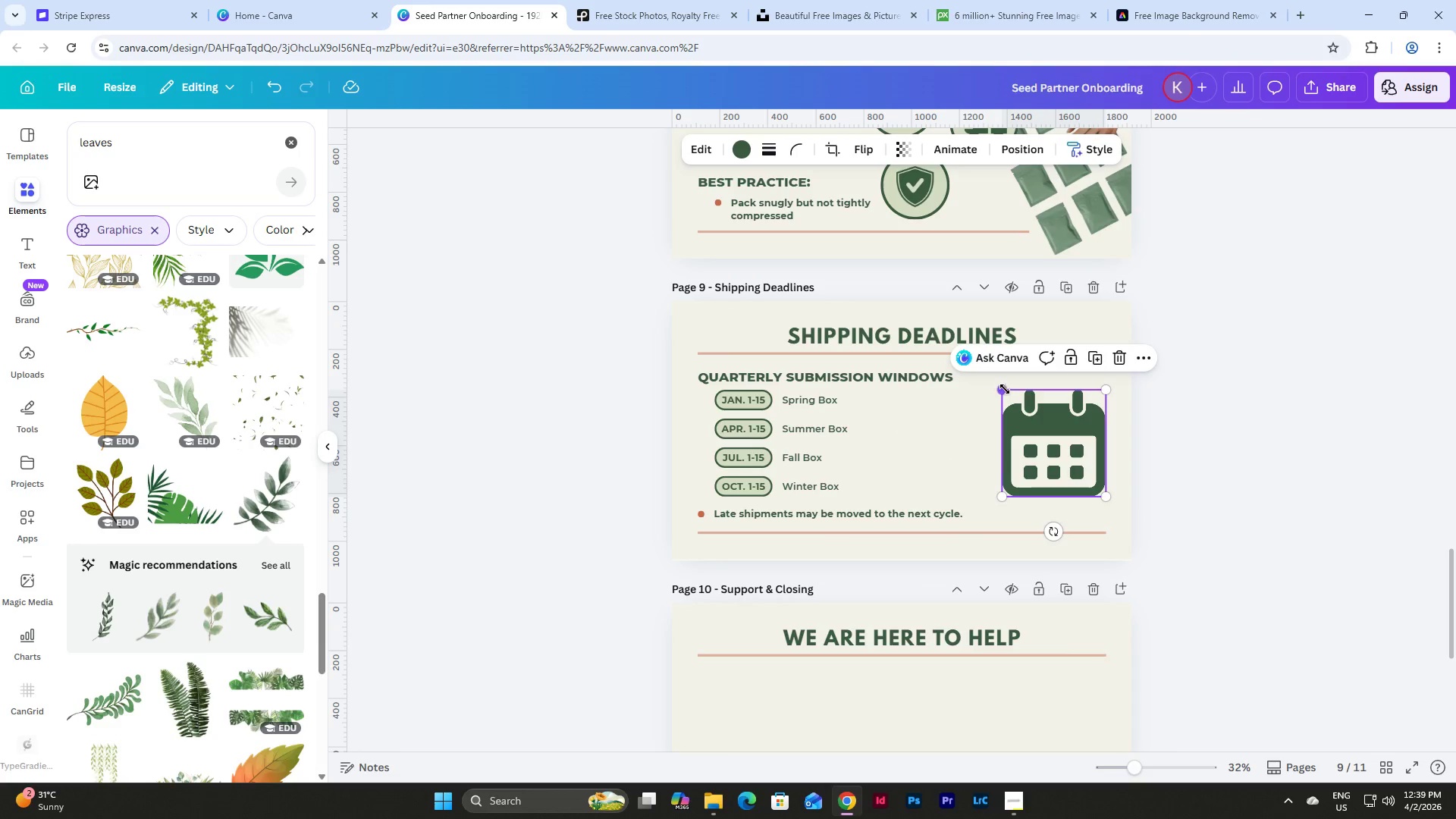 
left_click_drag(start_coordinate=[1005, 389], to_coordinate=[1039, 410])
 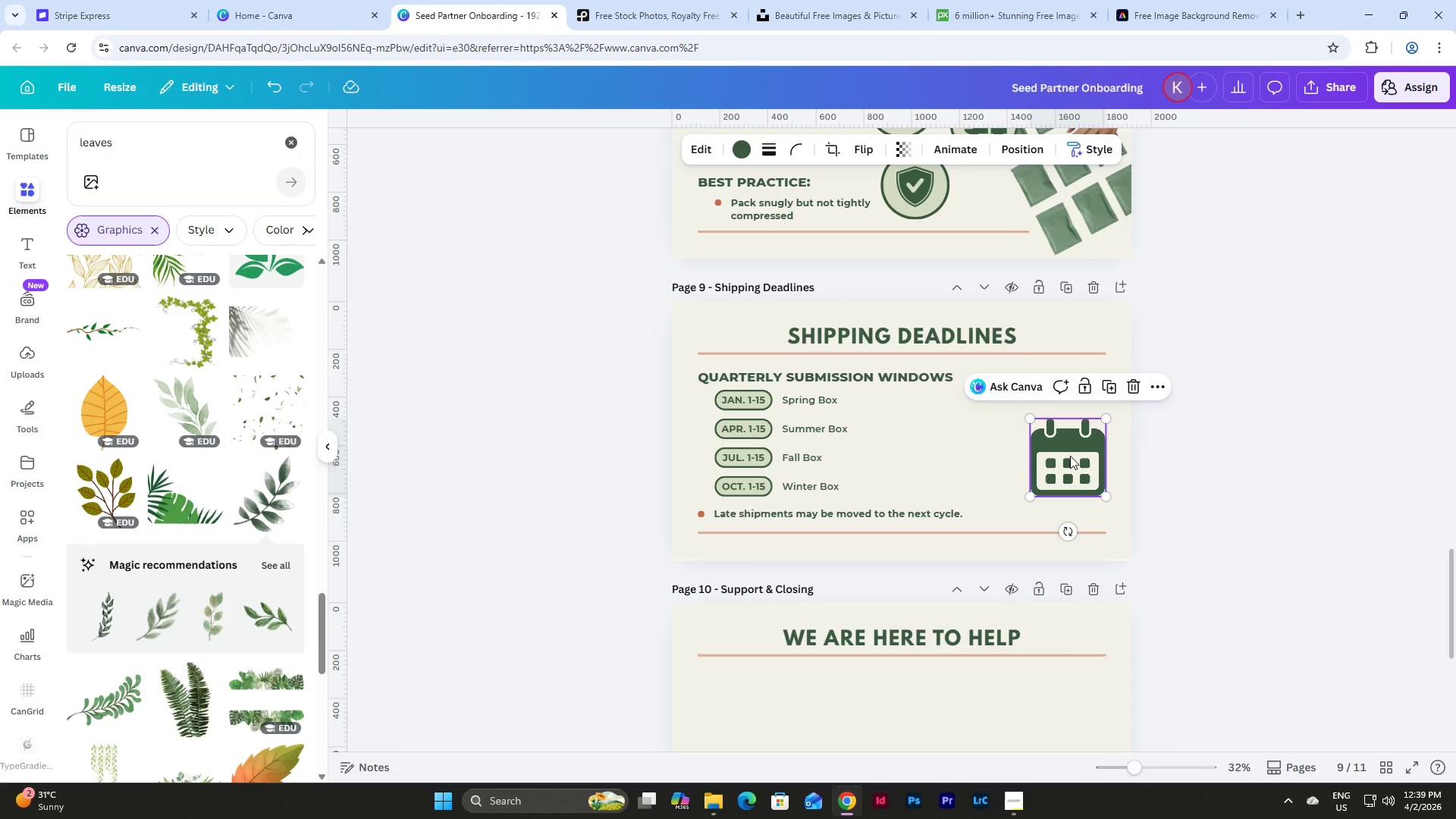 
left_click_drag(start_coordinate=[1070, 456], to_coordinate=[924, 442])
 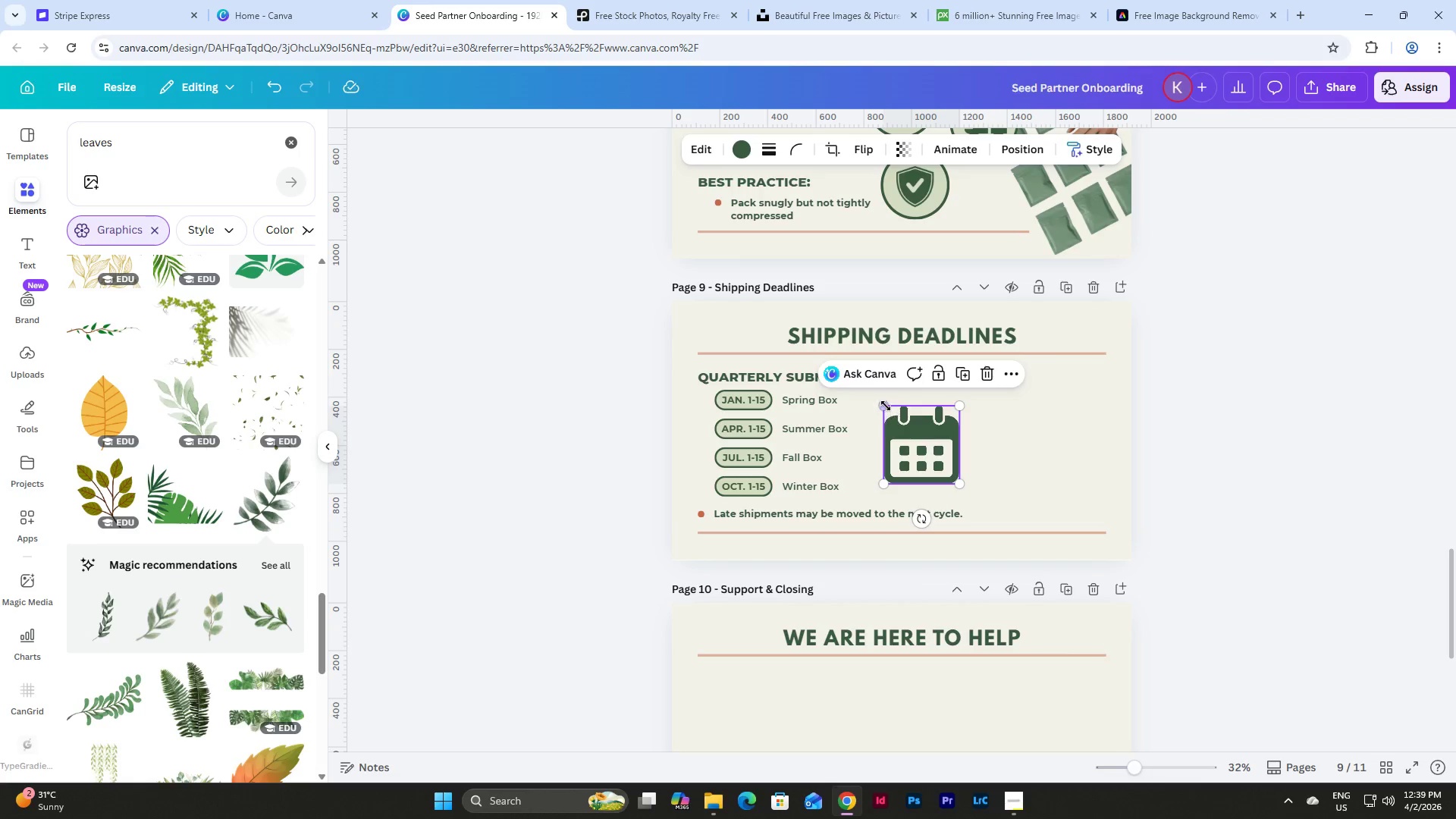 
left_click_drag(start_coordinate=[882, 406], to_coordinate=[890, 410])
 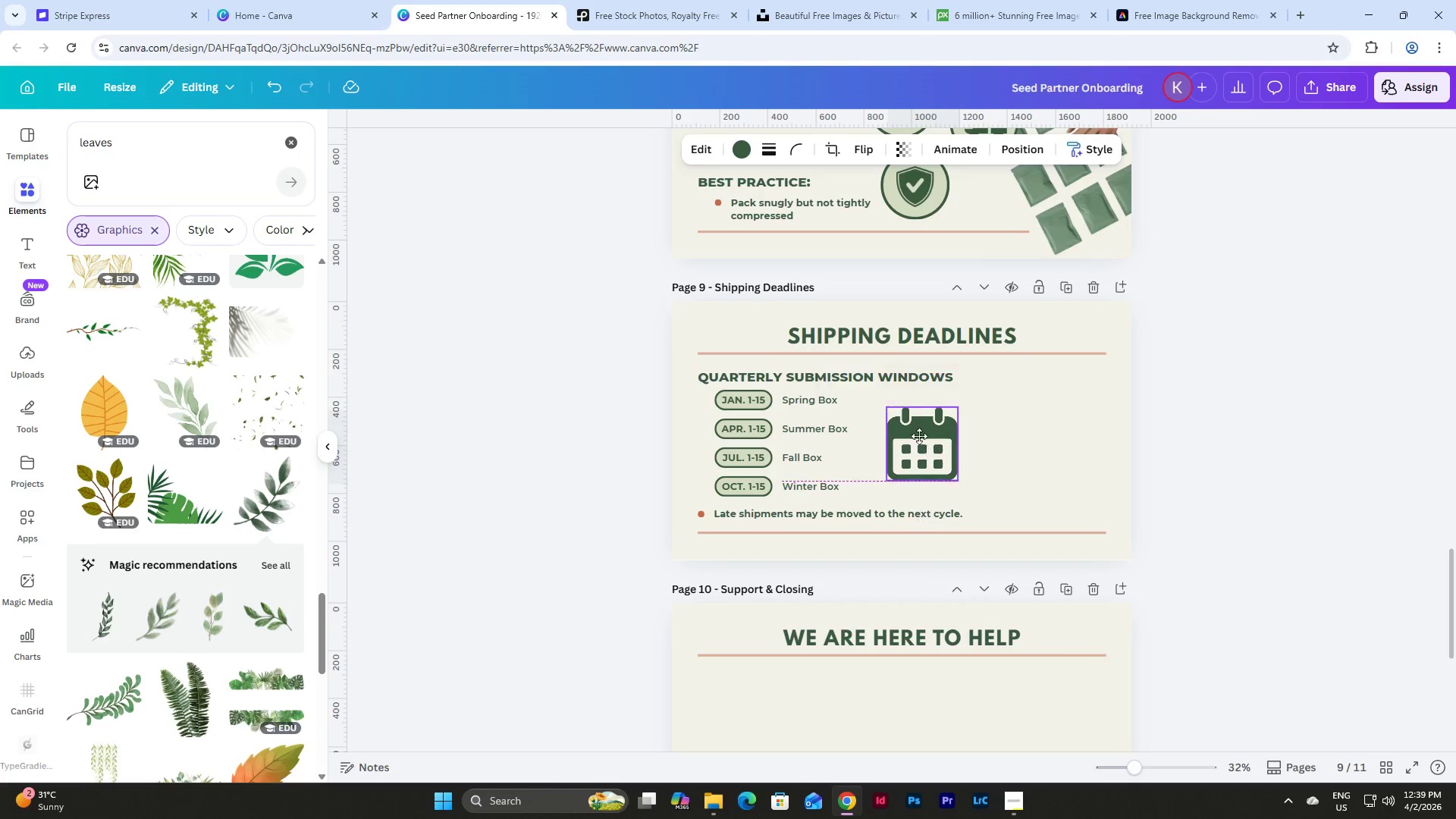 
left_click_drag(start_coordinate=[925, 447], to_coordinate=[918, 438])
 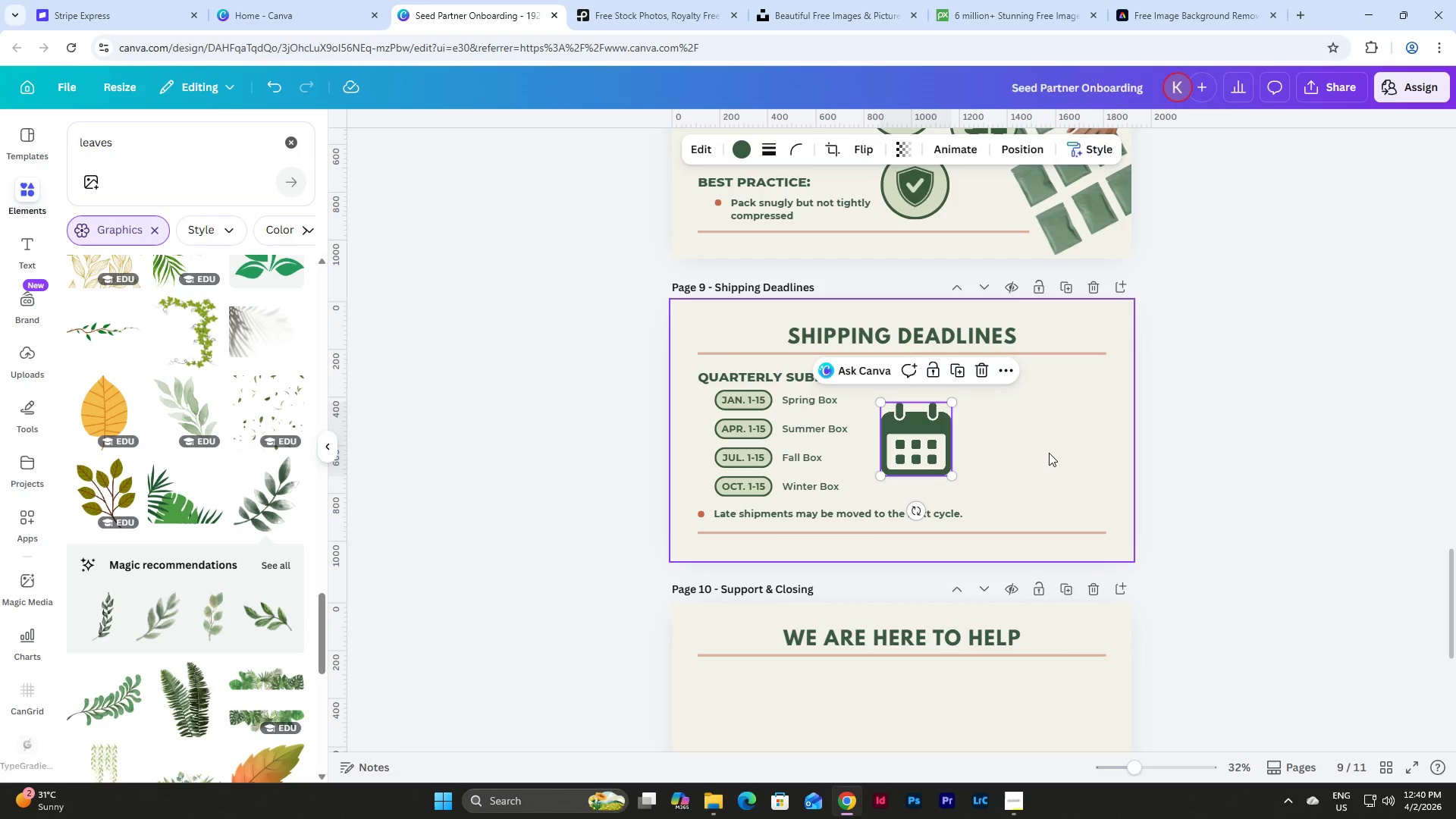 
left_click([1049, 453])
 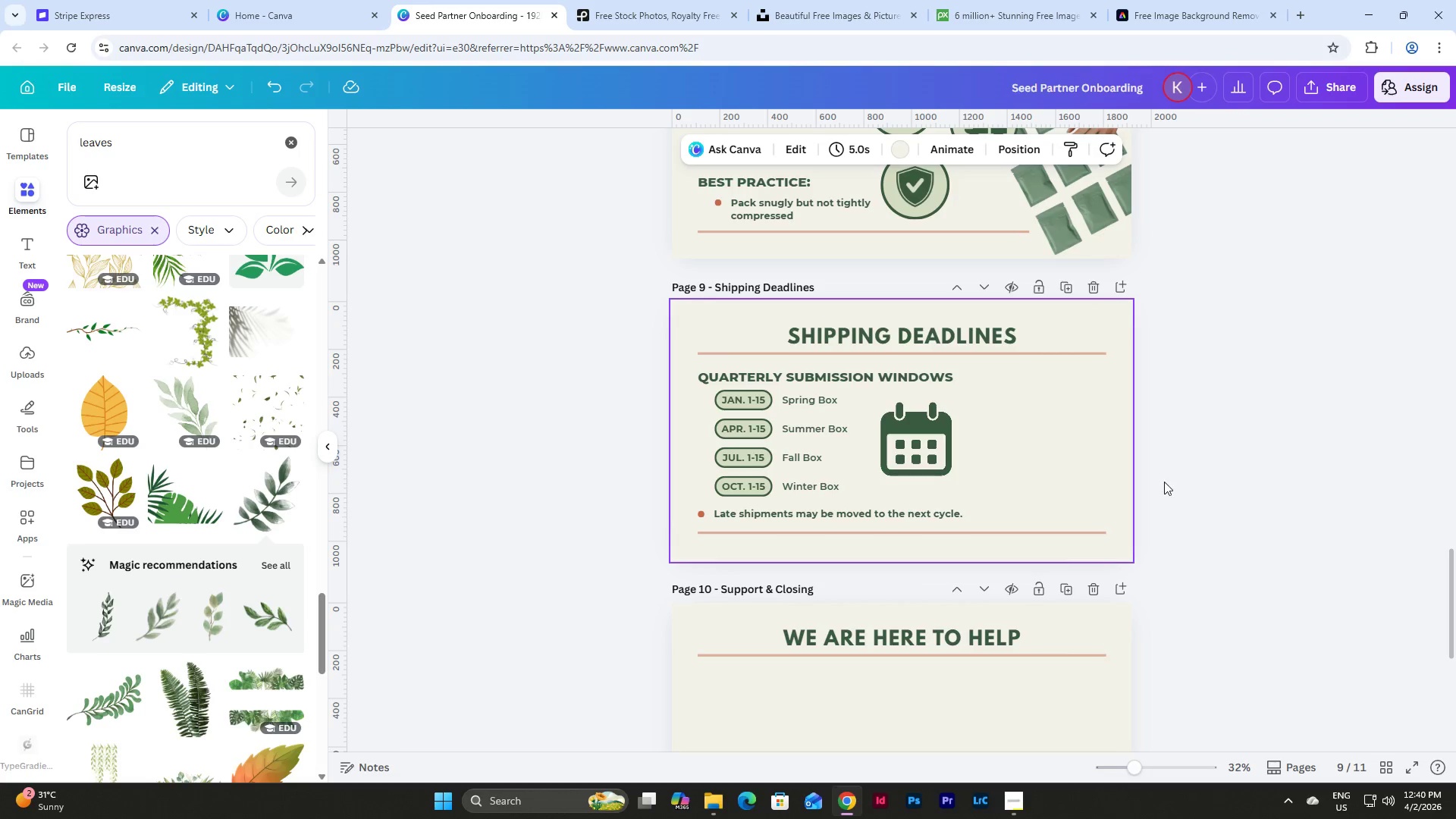 
scroll: coordinate [1167, 482], scroll_direction: up, amount: 2.0
 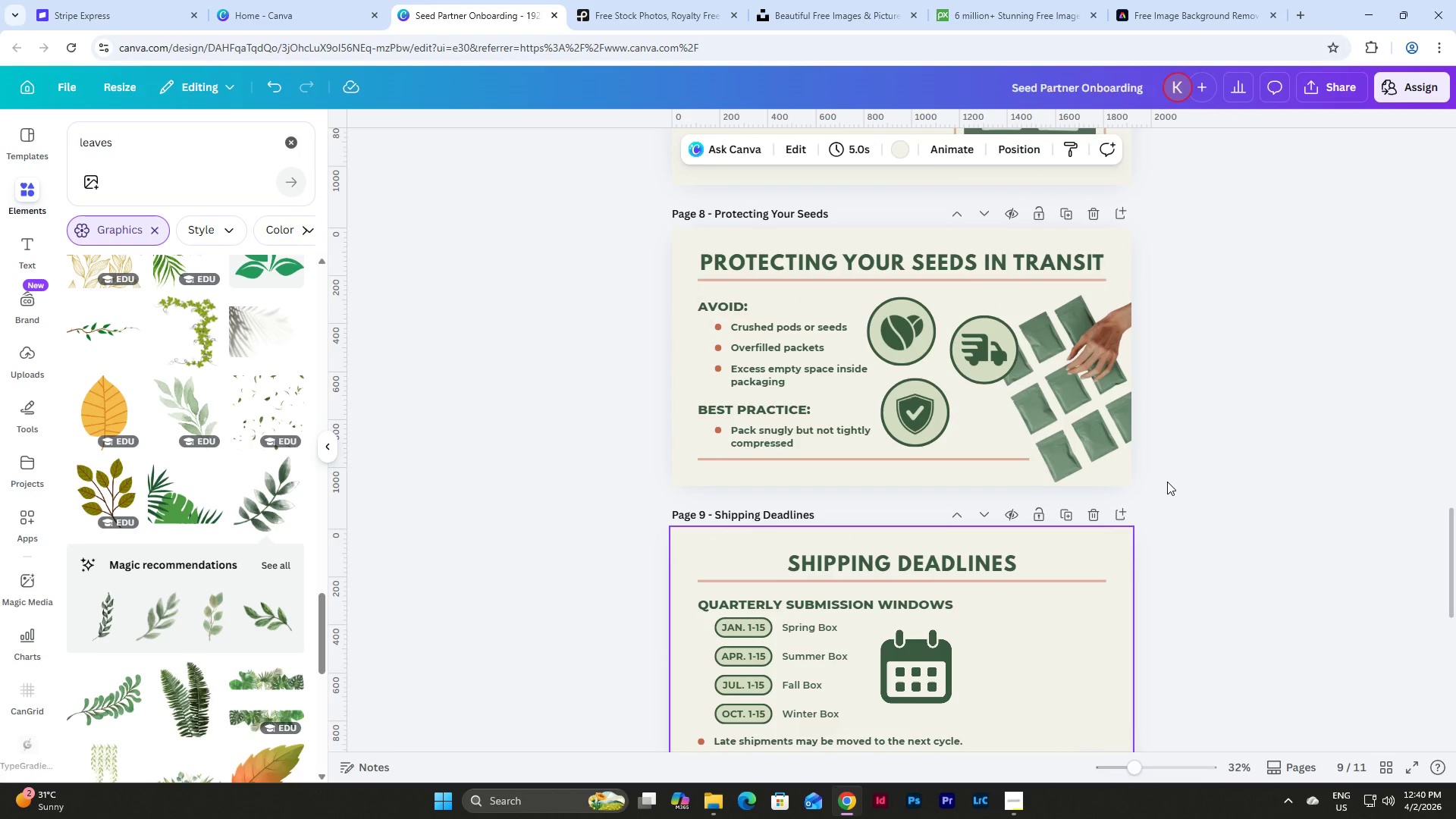 
scroll: coordinate [1167, 482], scroll_direction: down, amount: 2.0
 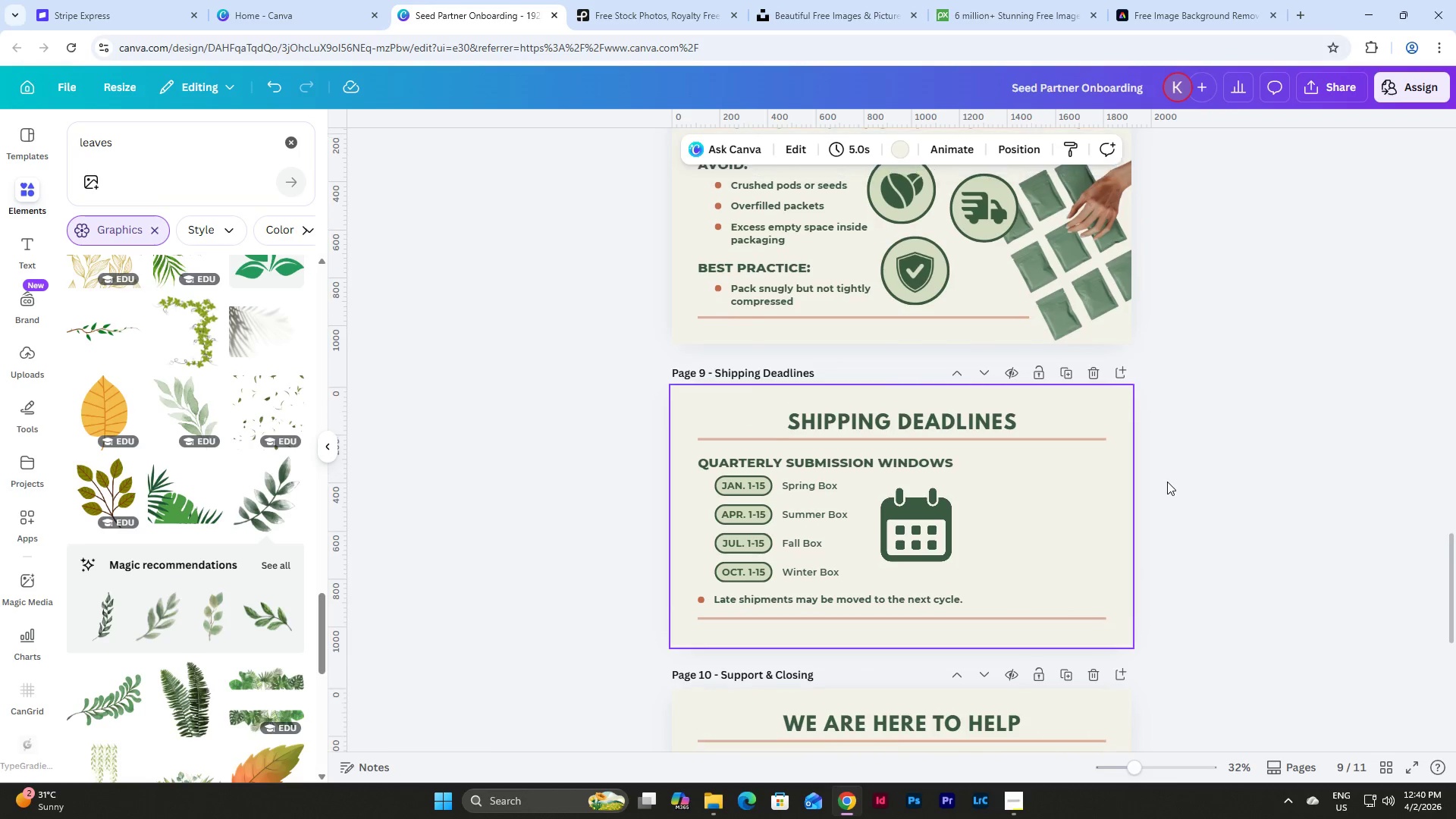 
scroll: coordinate [1167, 482], scroll_direction: up, amount: 7.0
 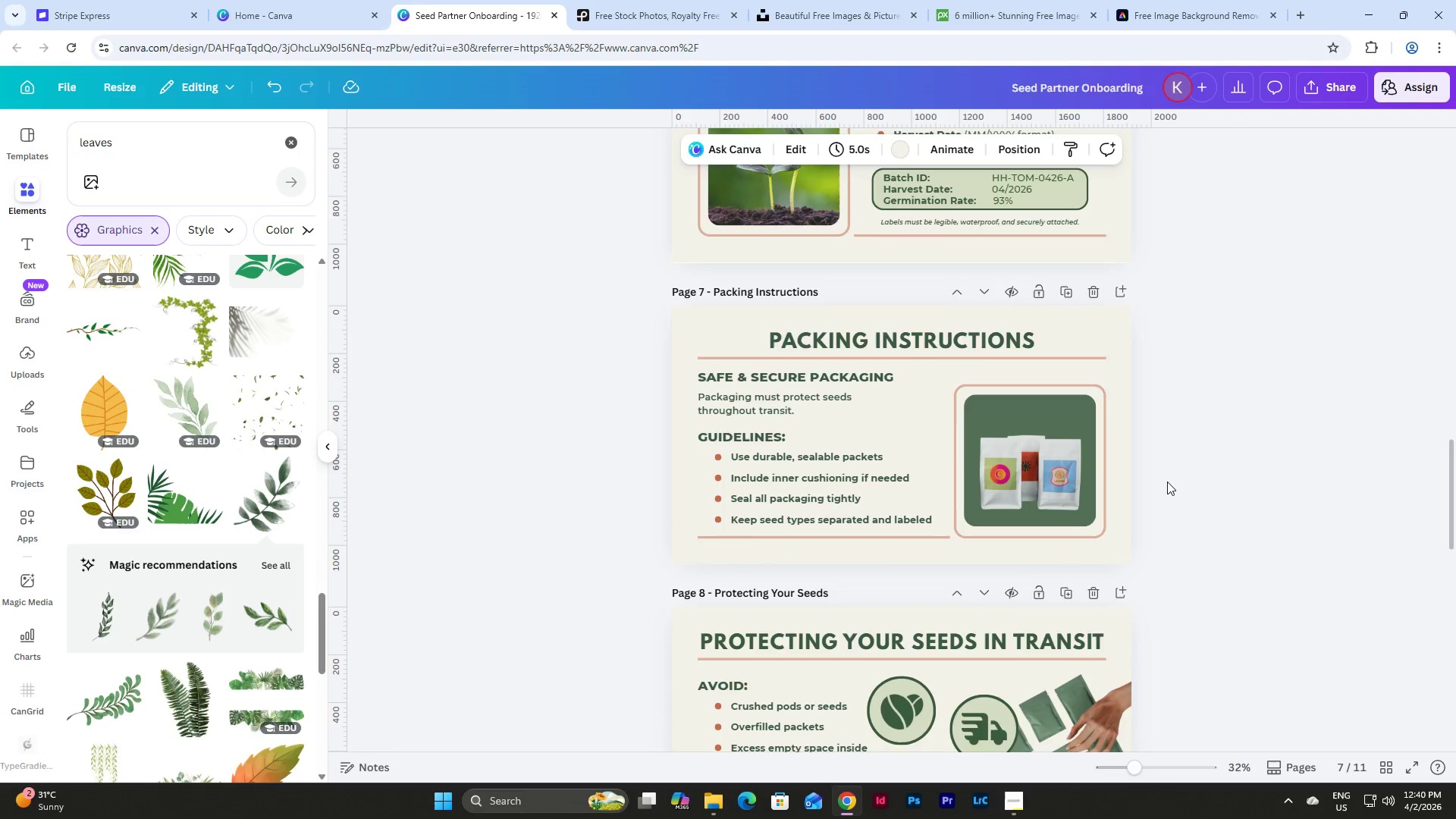 
scroll: coordinate [1167, 482], scroll_direction: down, amount: 6.0
 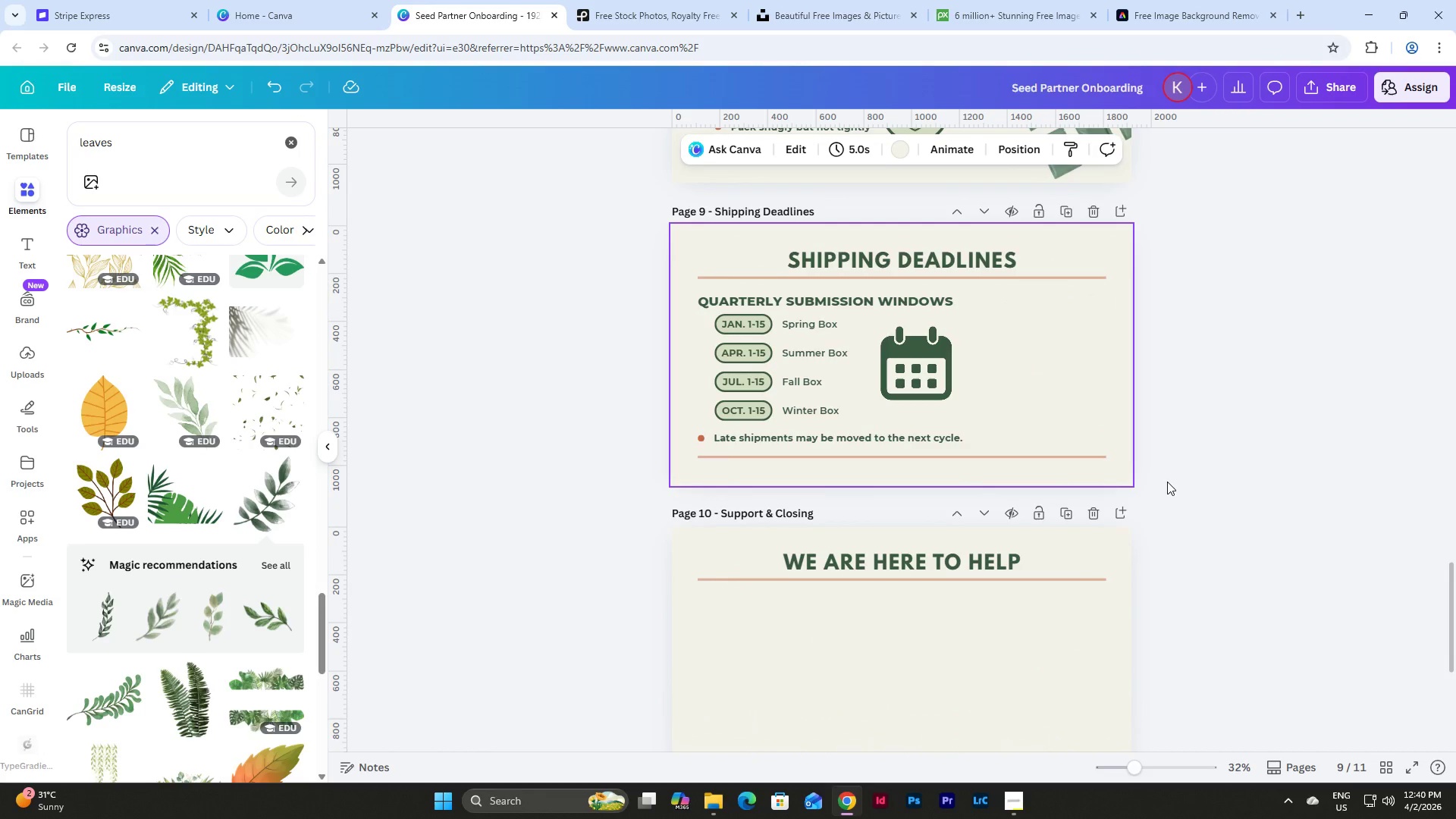 
scroll: coordinate [1167, 482], scroll_direction: up, amount: 2.0
 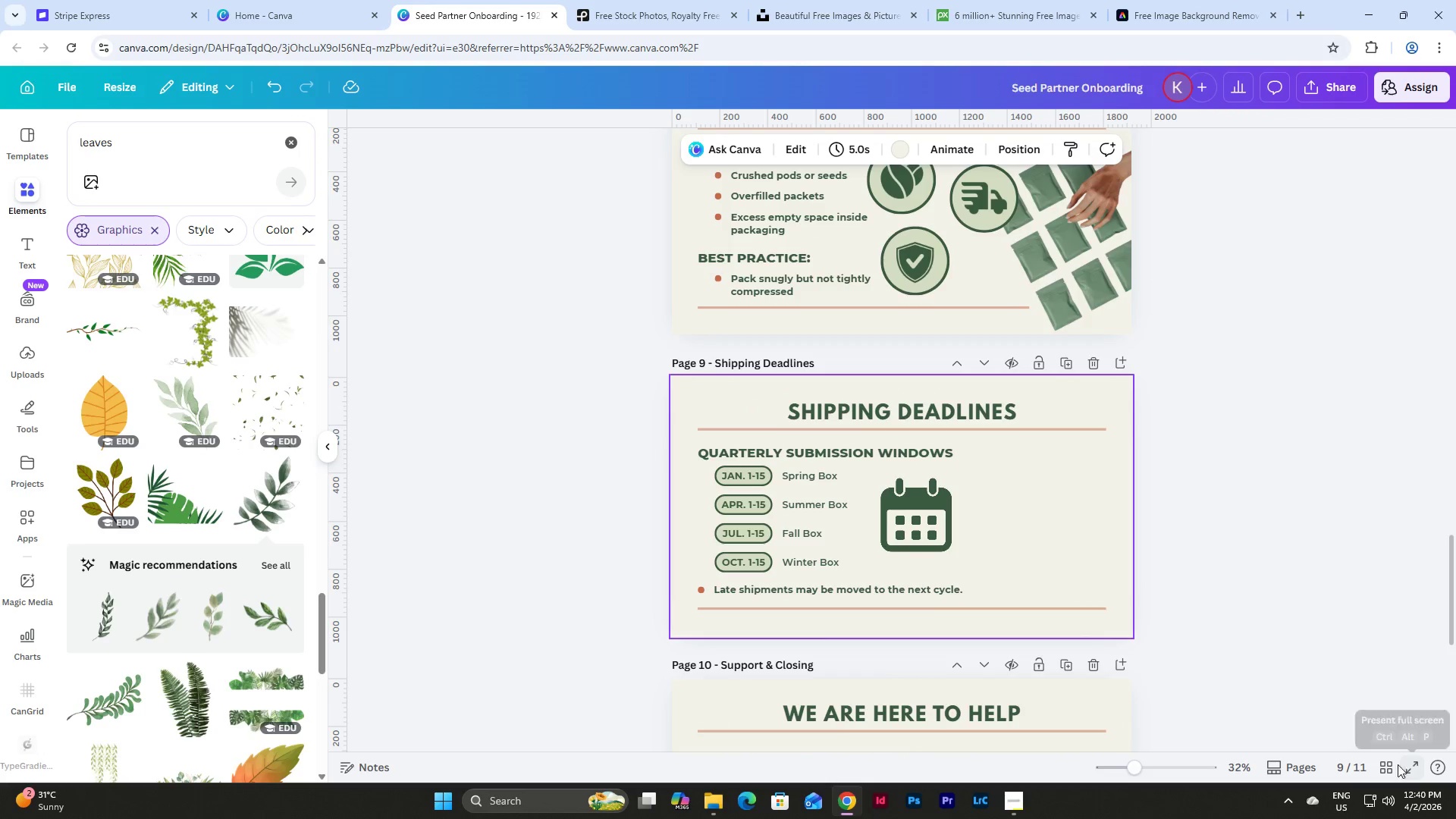 
left_click([1387, 763])
 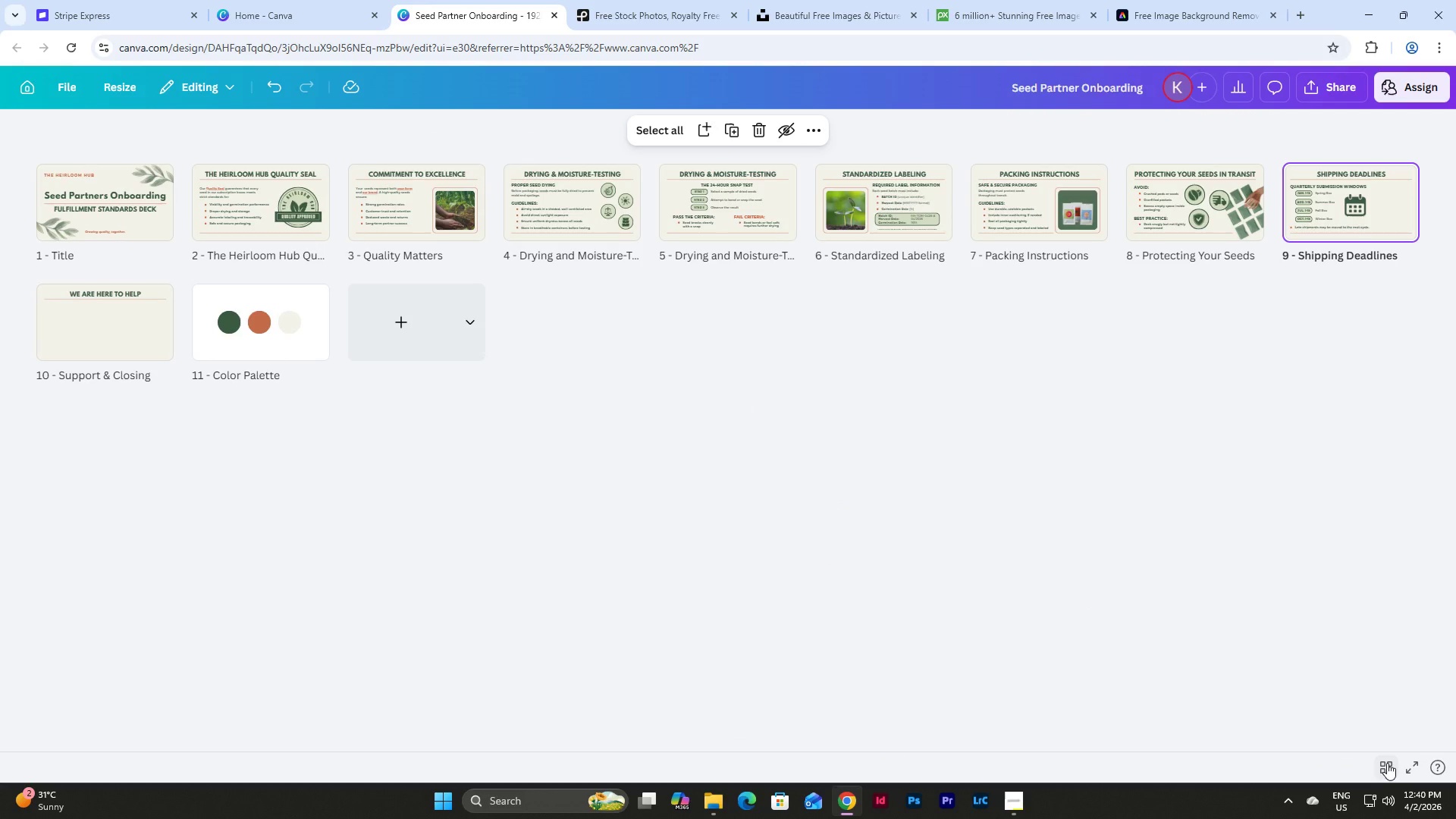 
left_click([1387, 763])
 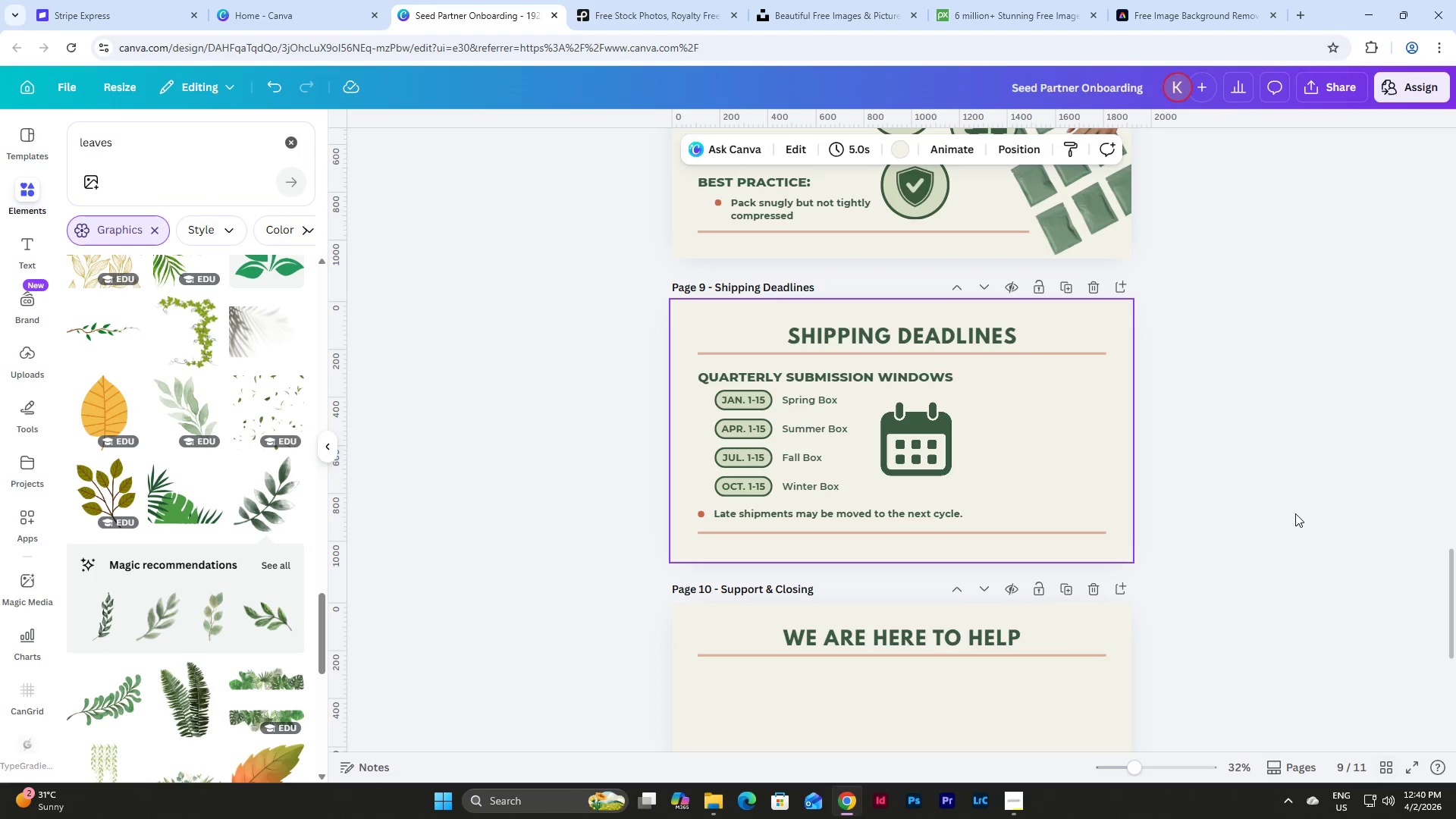 
scroll: coordinate [1295, 513], scroll_direction: up, amount: 3.0
 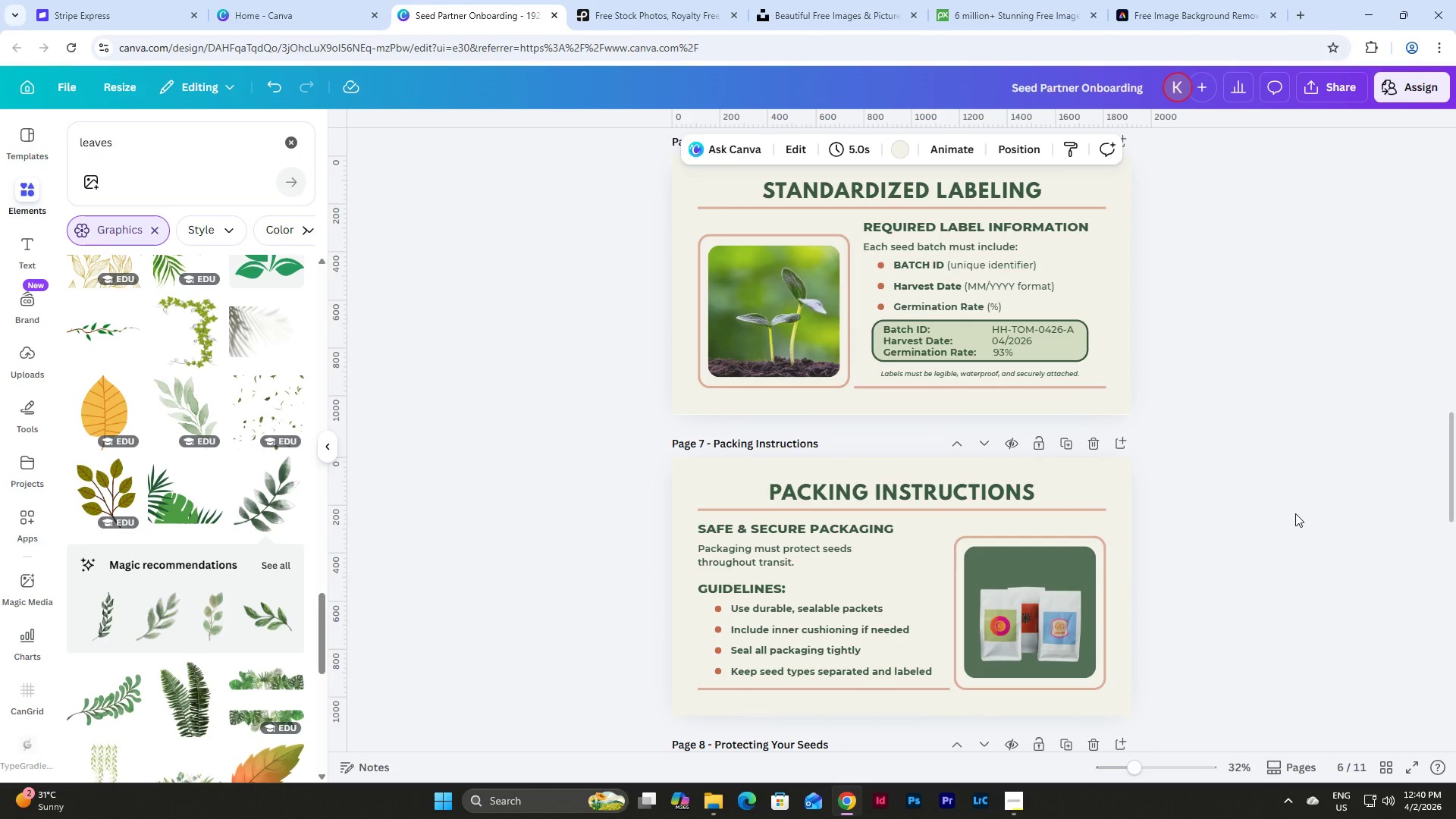 
scroll: coordinate [1295, 513], scroll_direction: down, amount: 2.0
 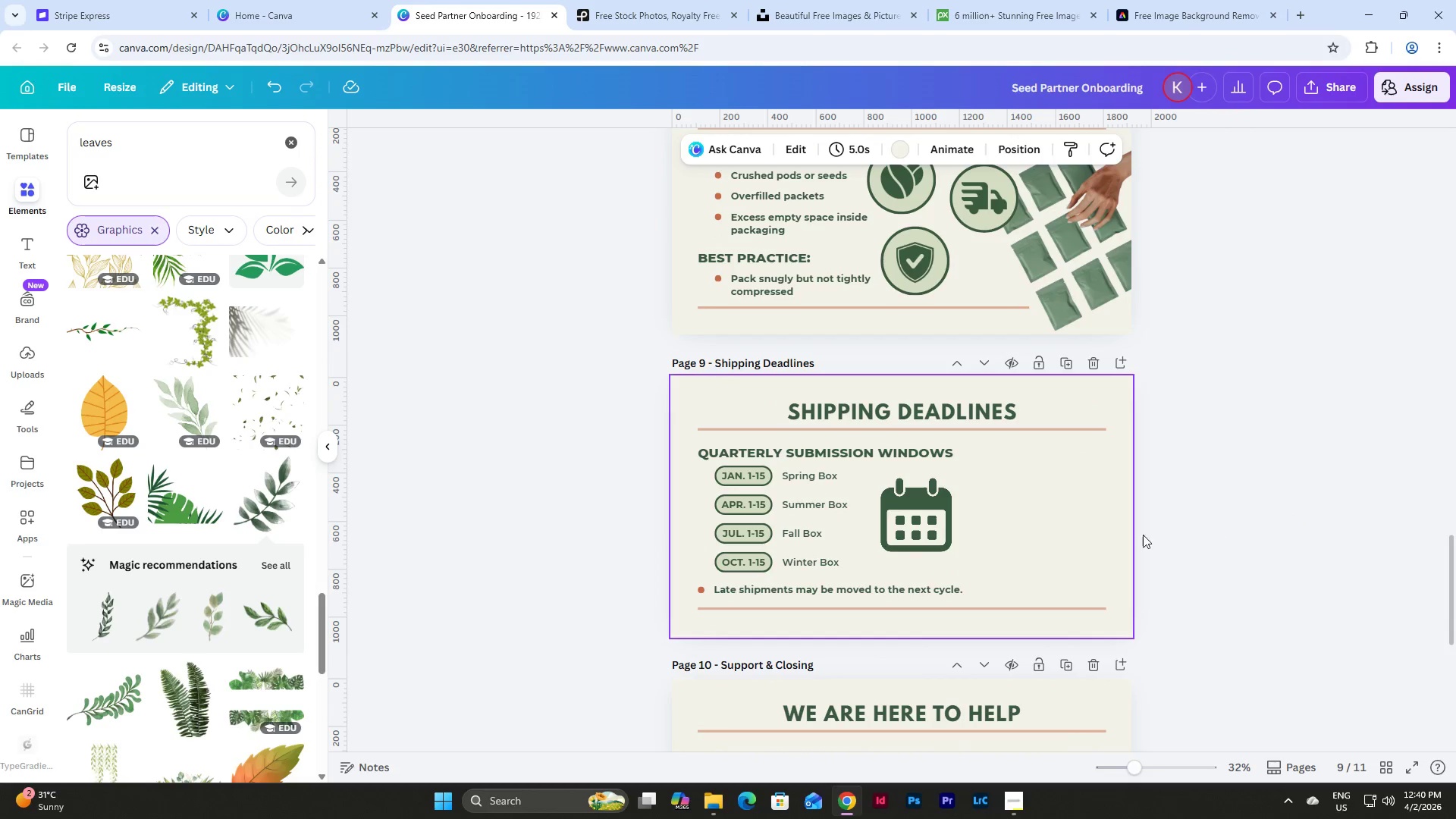 
scroll: coordinate [1226, 548], scroll_direction: up, amount: 6.0
 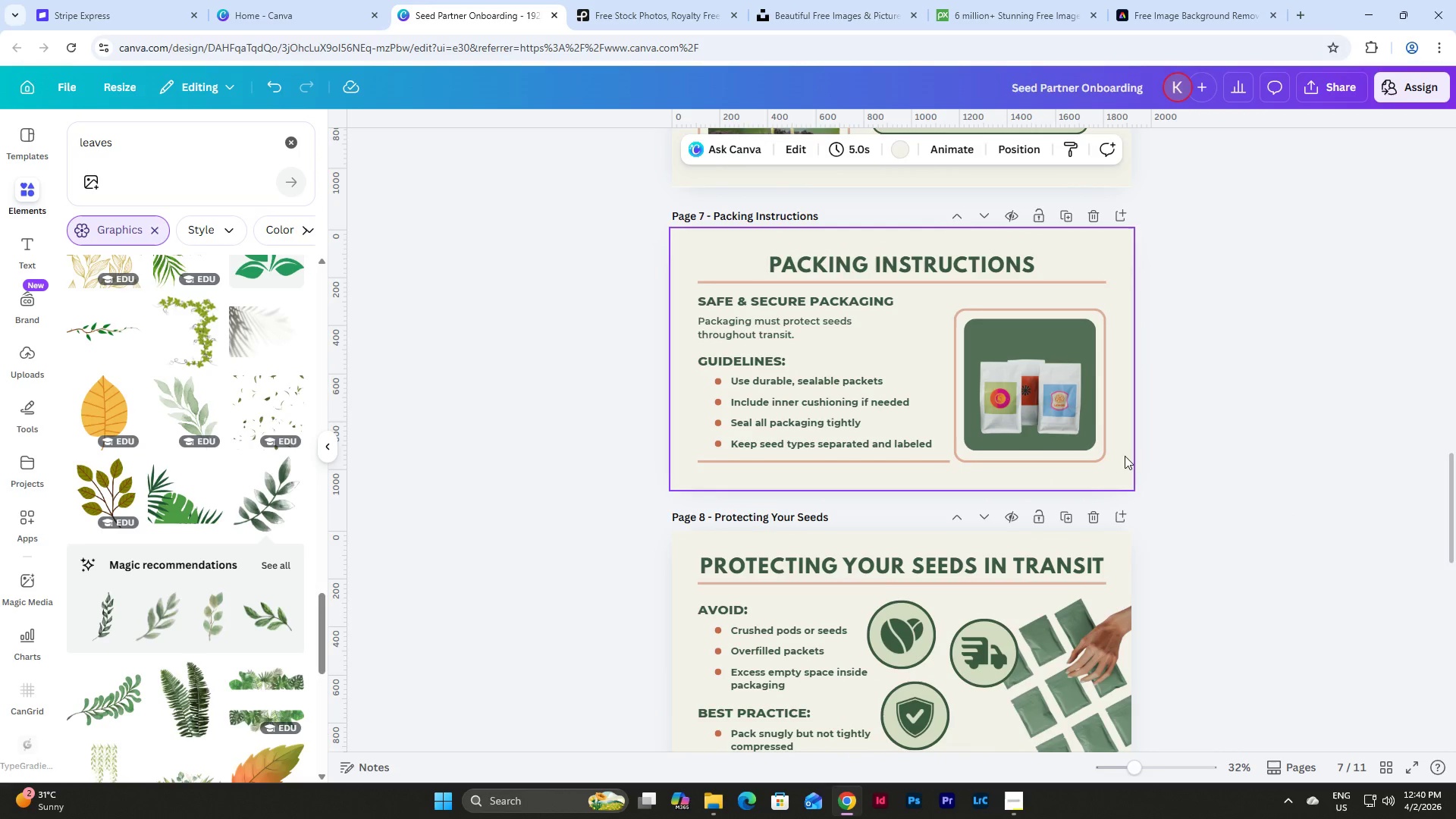 
scroll: coordinate [1131, 451], scroll_direction: down, amount: 6.0
 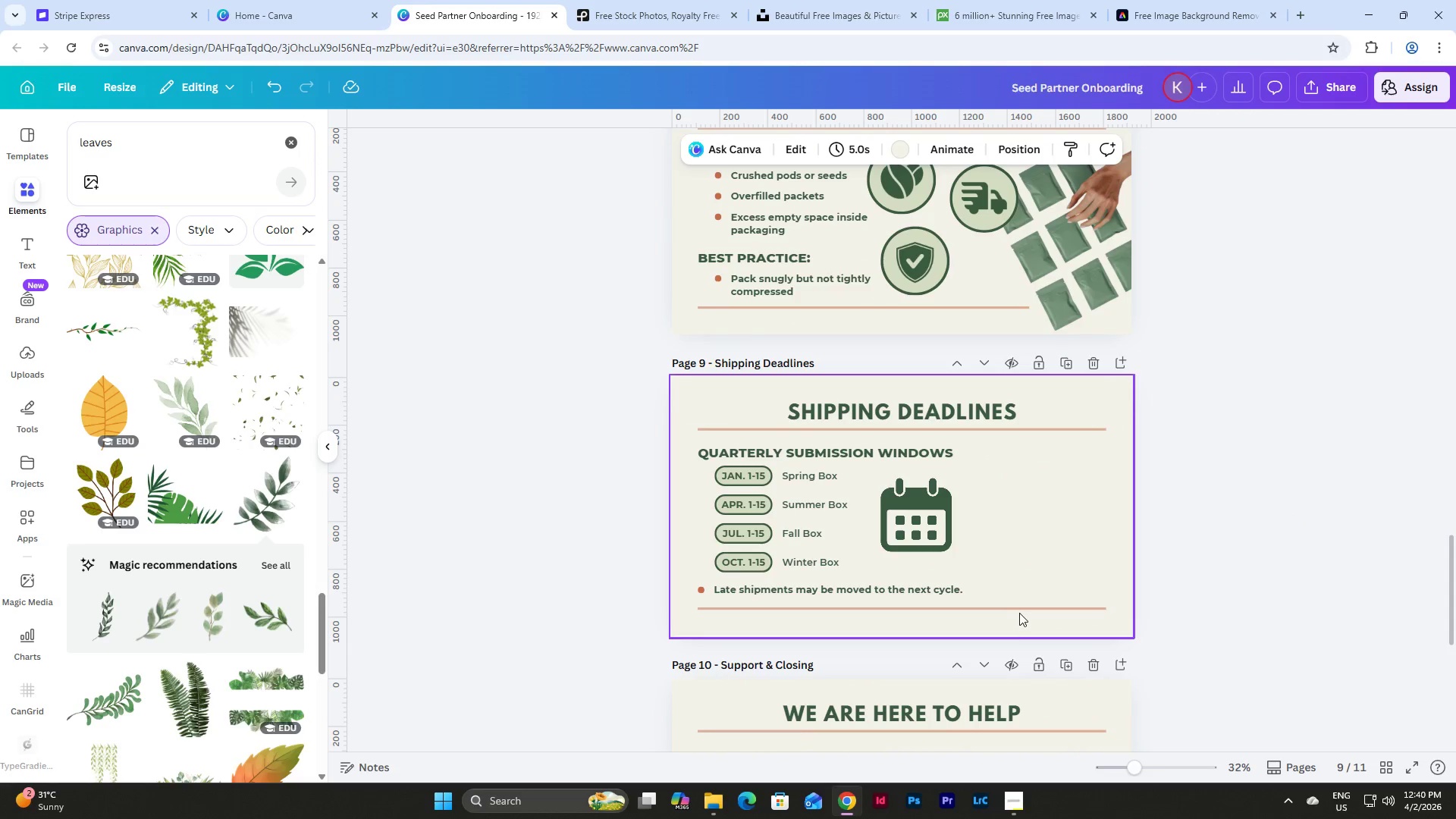 
left_click([1019, 610])
 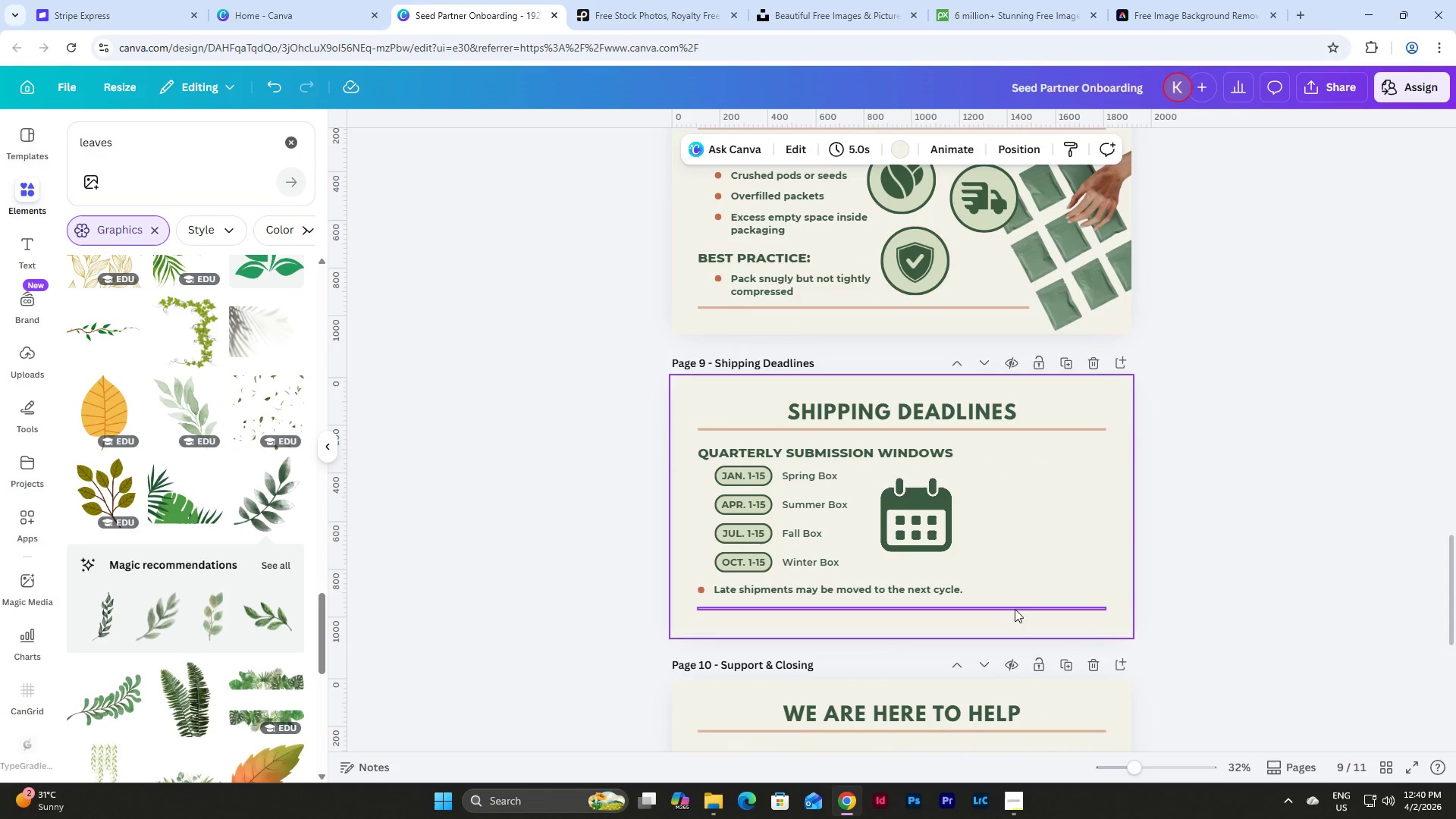 
left_click([1015, 609])
 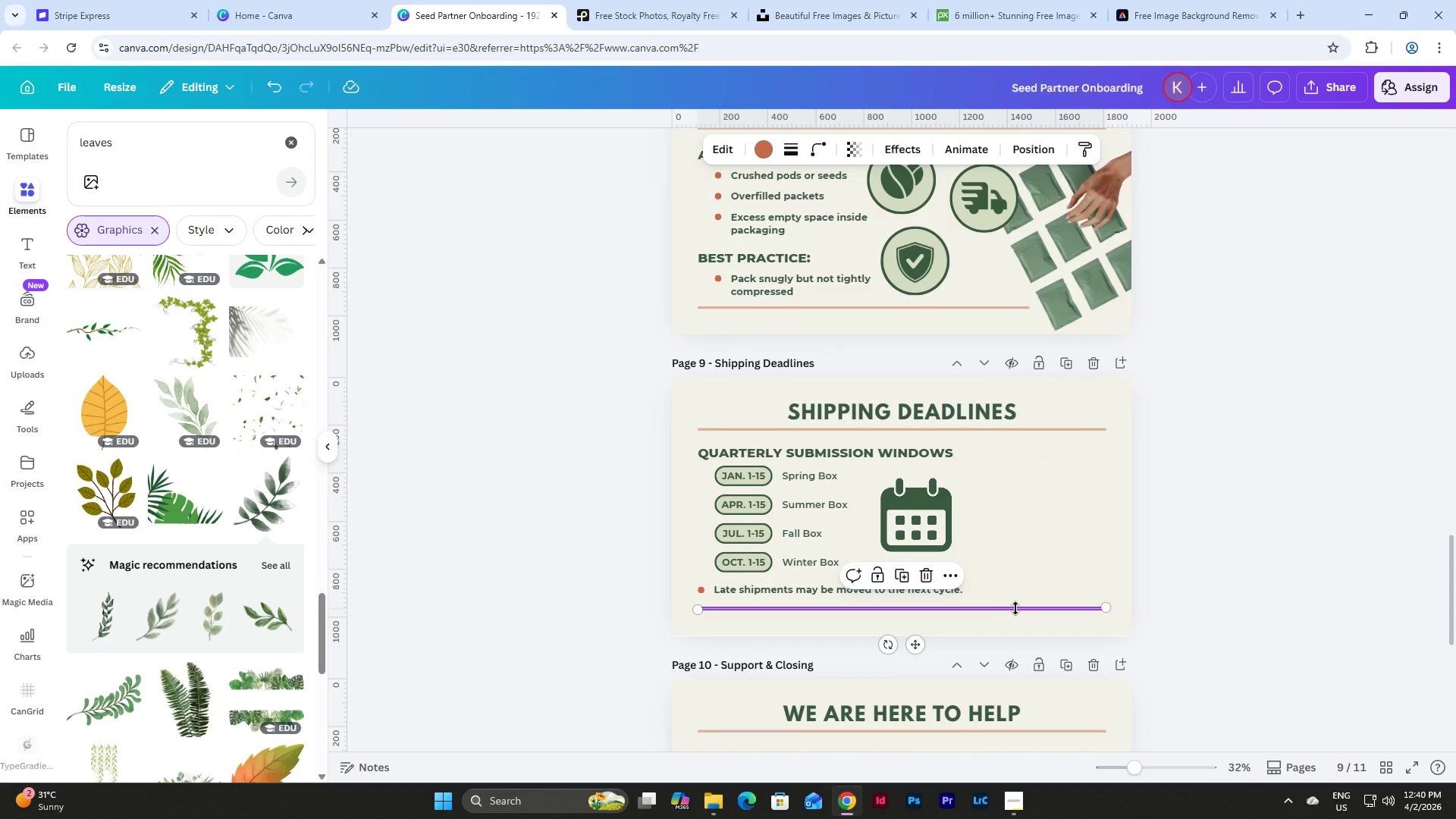 
key(Backspace)
 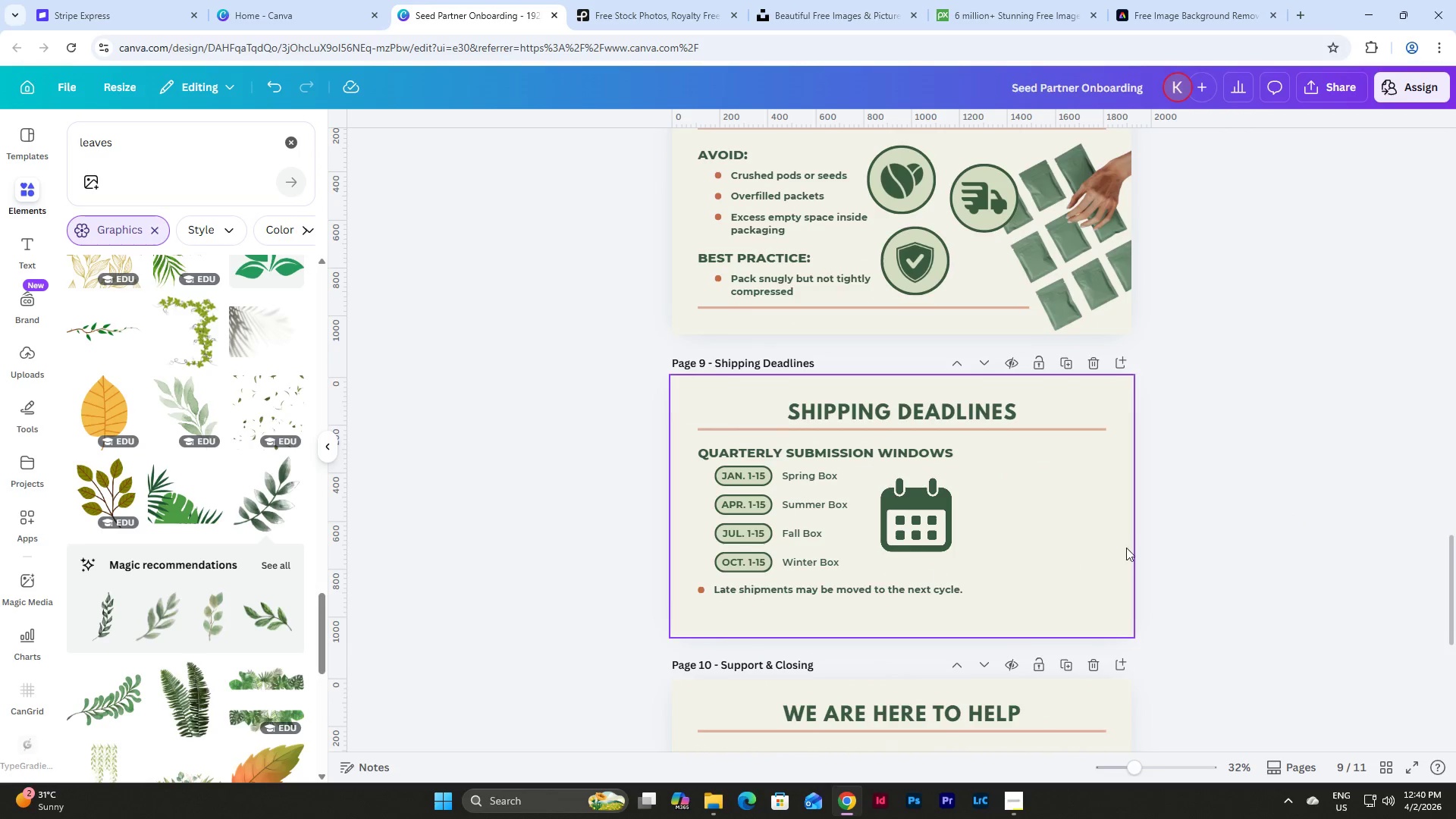 
scroll: coordinate [1128, 545], scroll_direction: up, amount: 6.0
 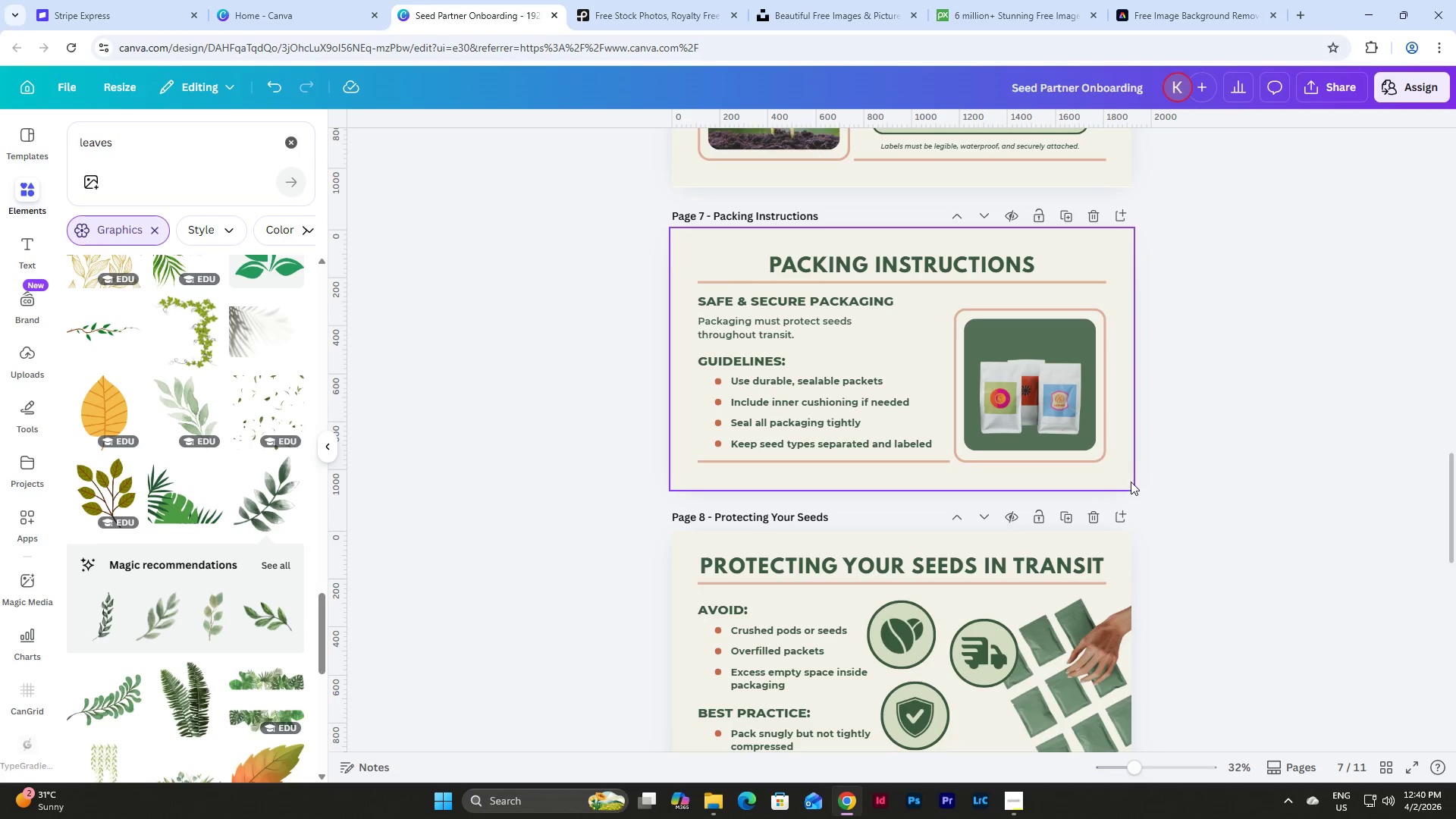 
left_click_drag(start_coordinate=[1131, 482], to_coordinate=[938, 460])
 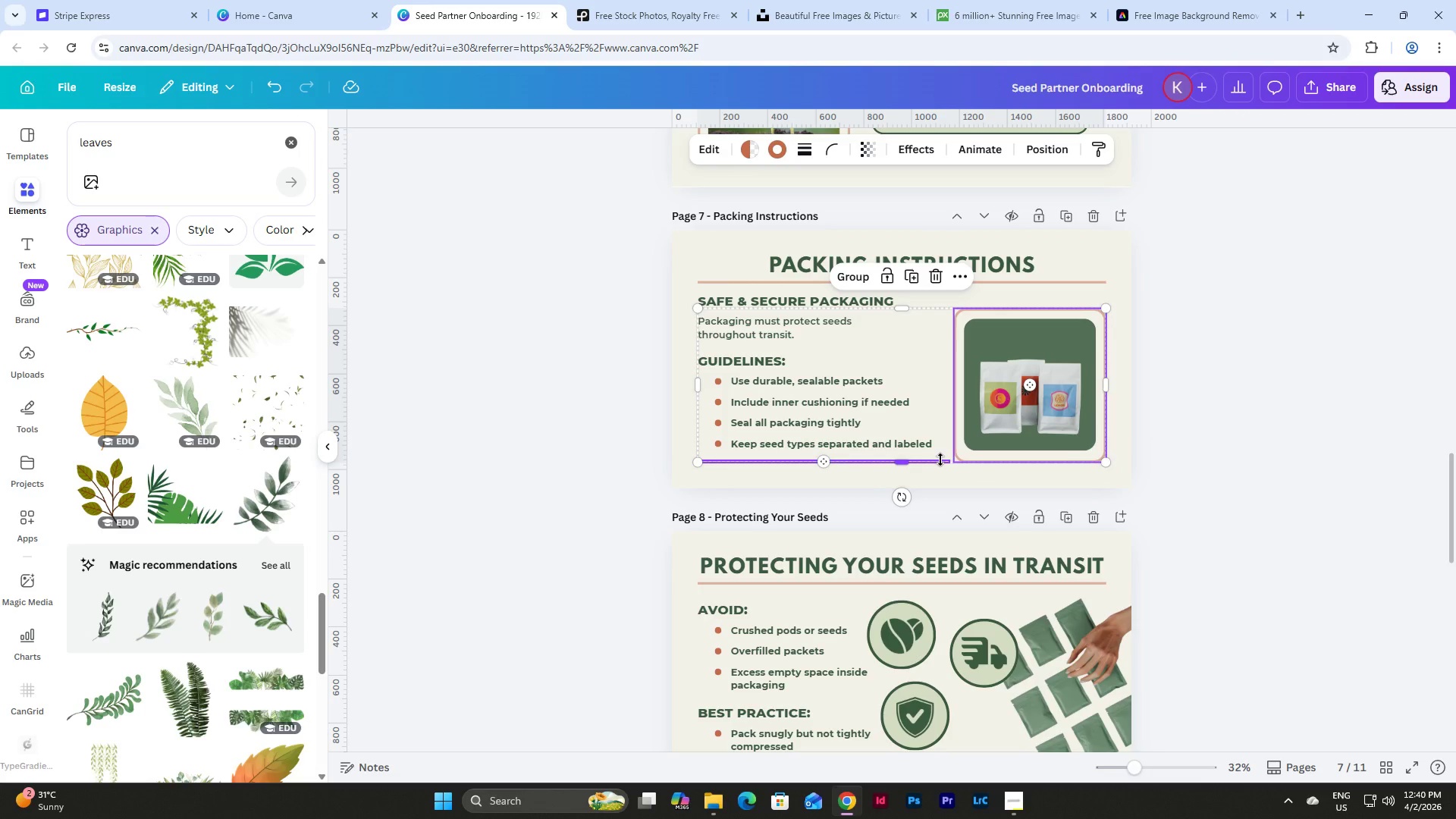 
key(Control+C)
 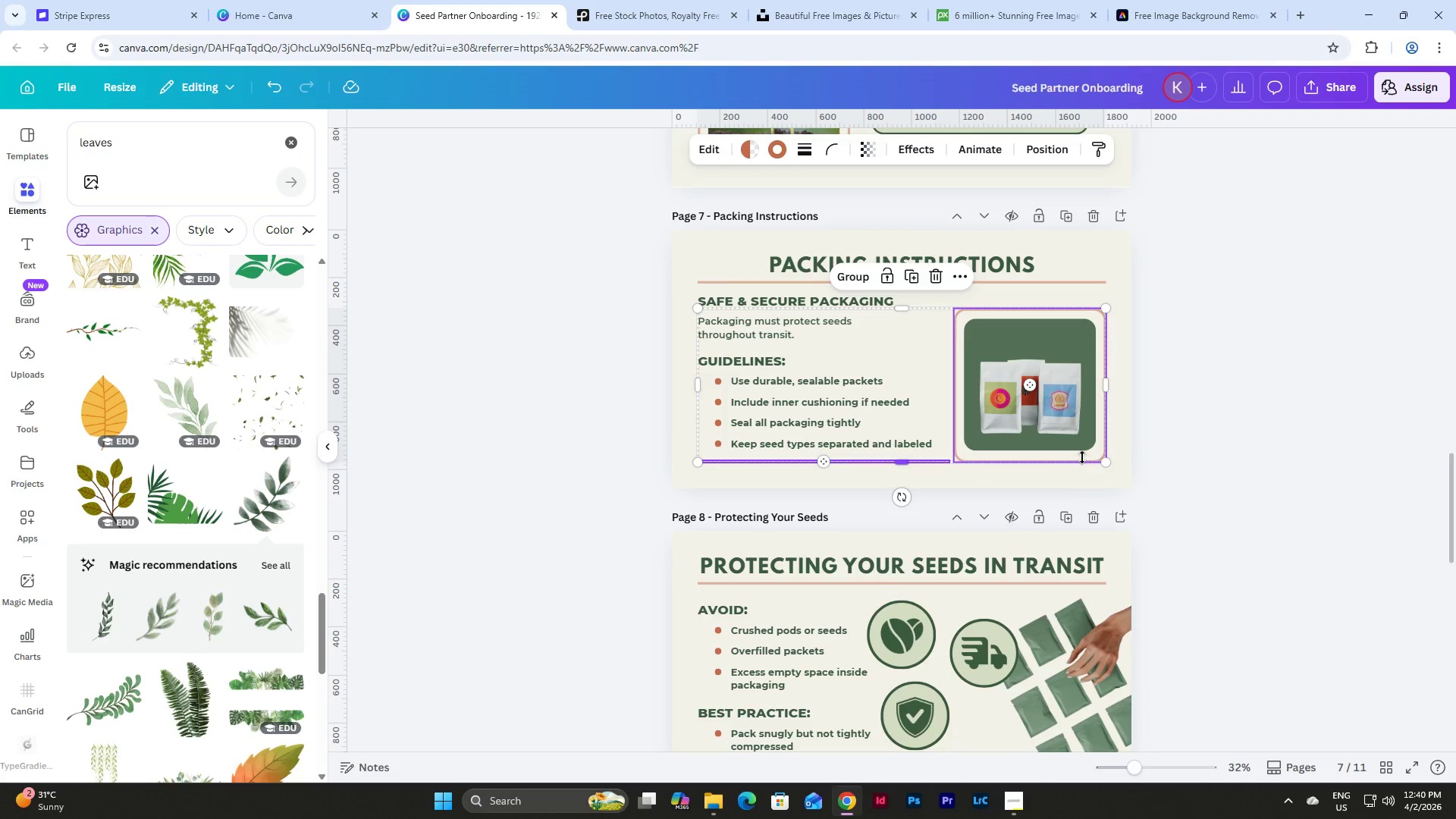 
scroll: coordinate [1082, 457], scroll_direction: down, amount: 8.0
 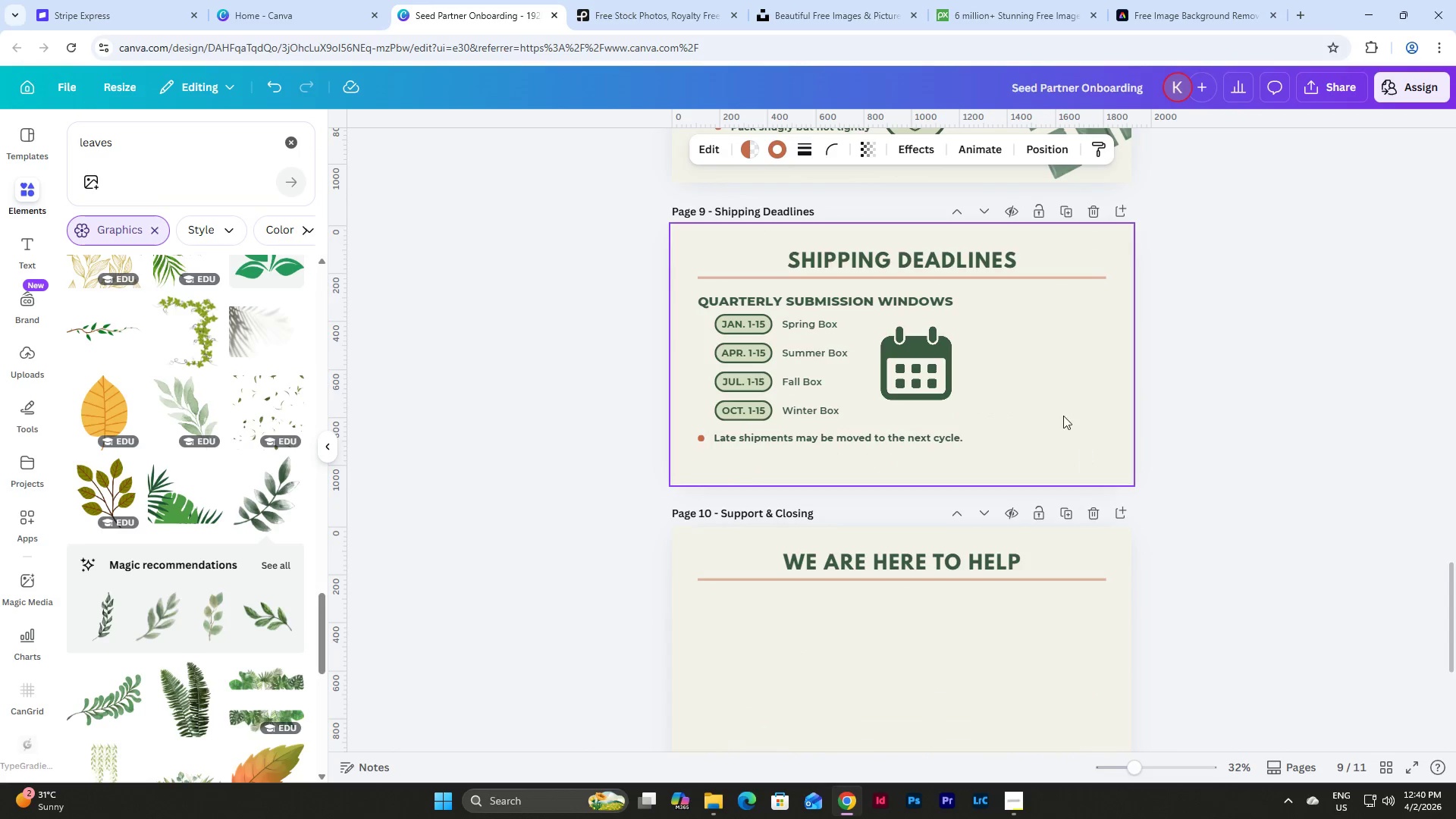 
left_click([1062, 410])
 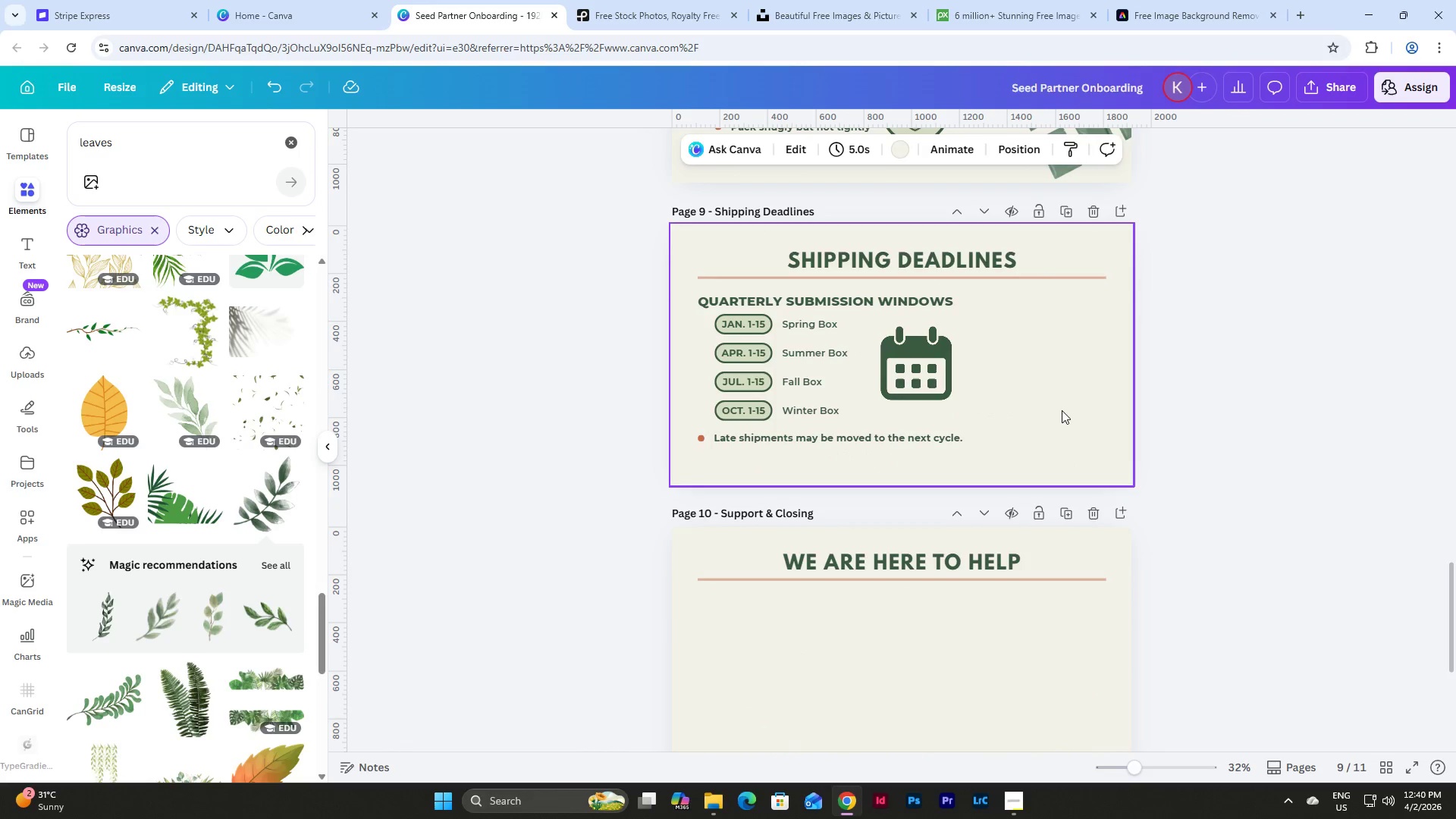 
key(Control+V)
 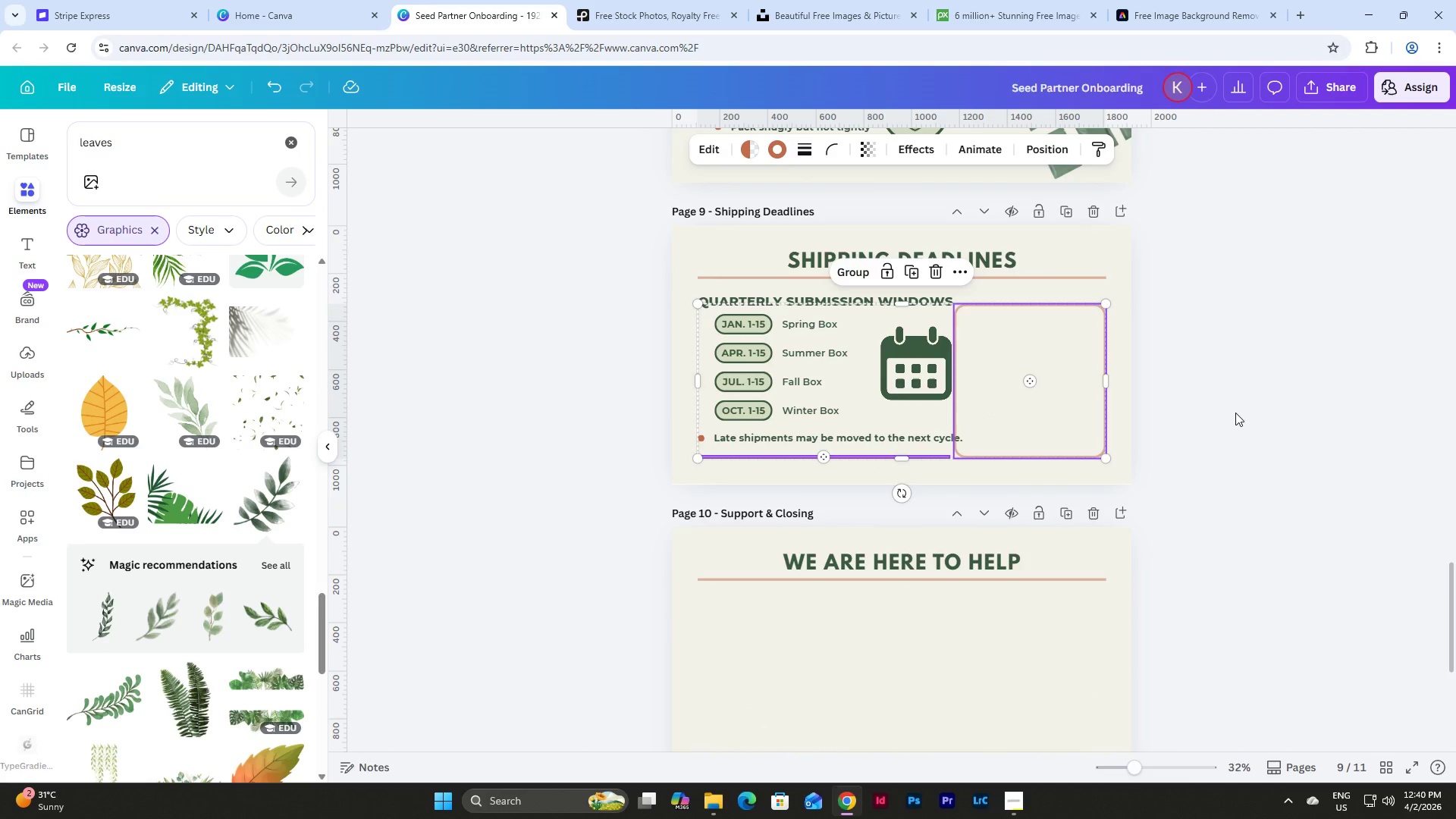 
left_click([1235, 413])
 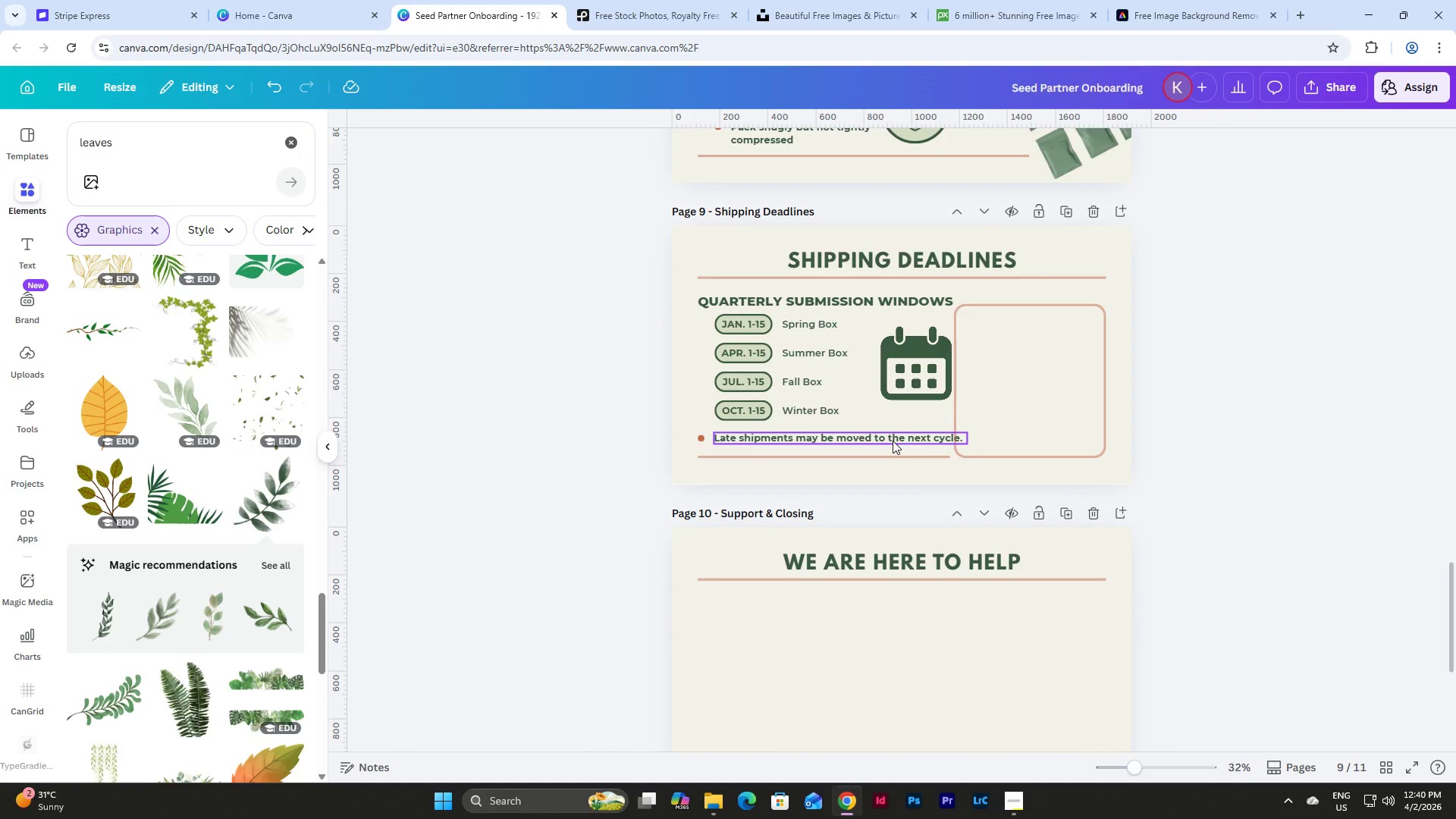 
left_click([893, 441])
 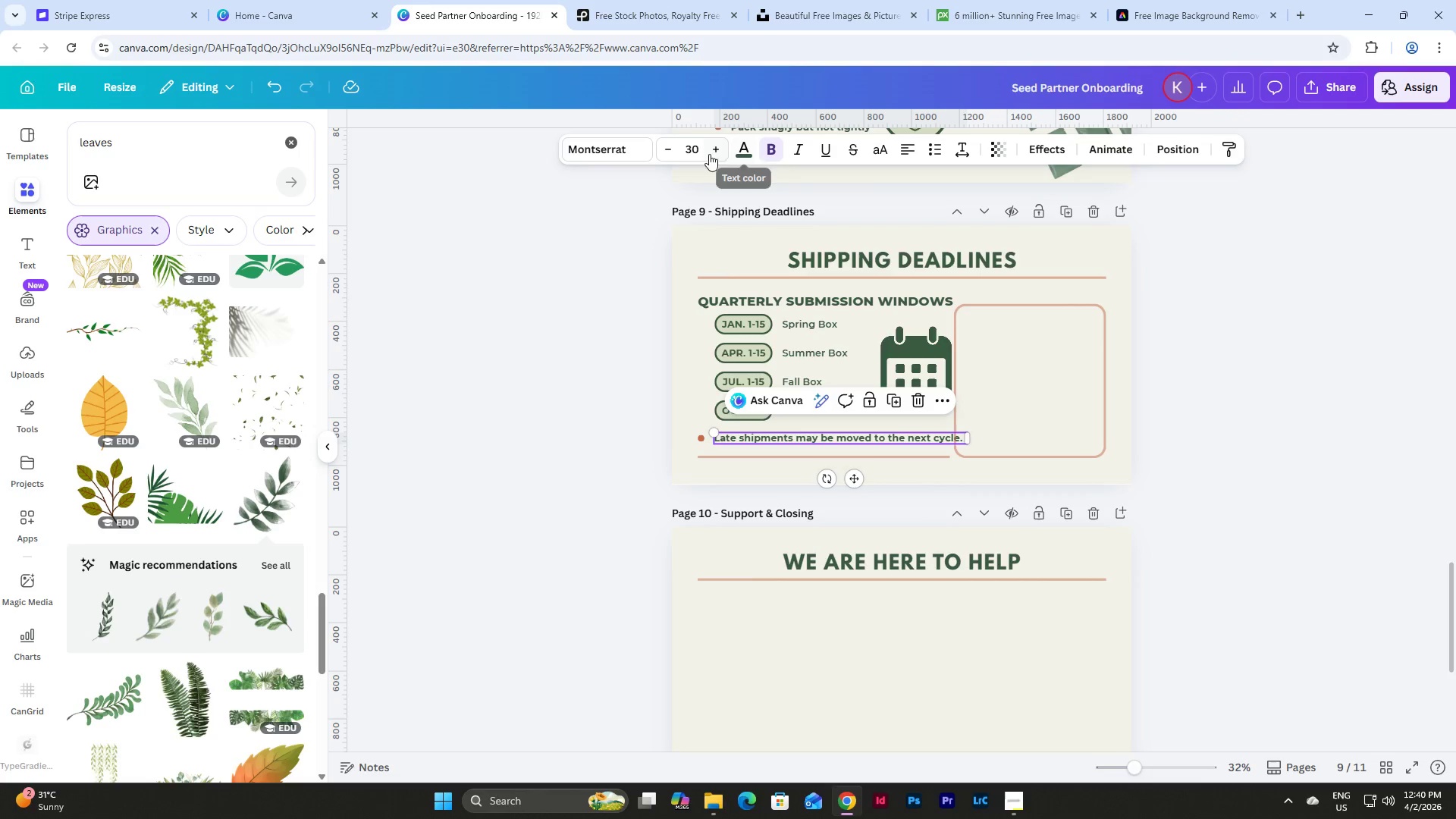 
wait(7.23)
 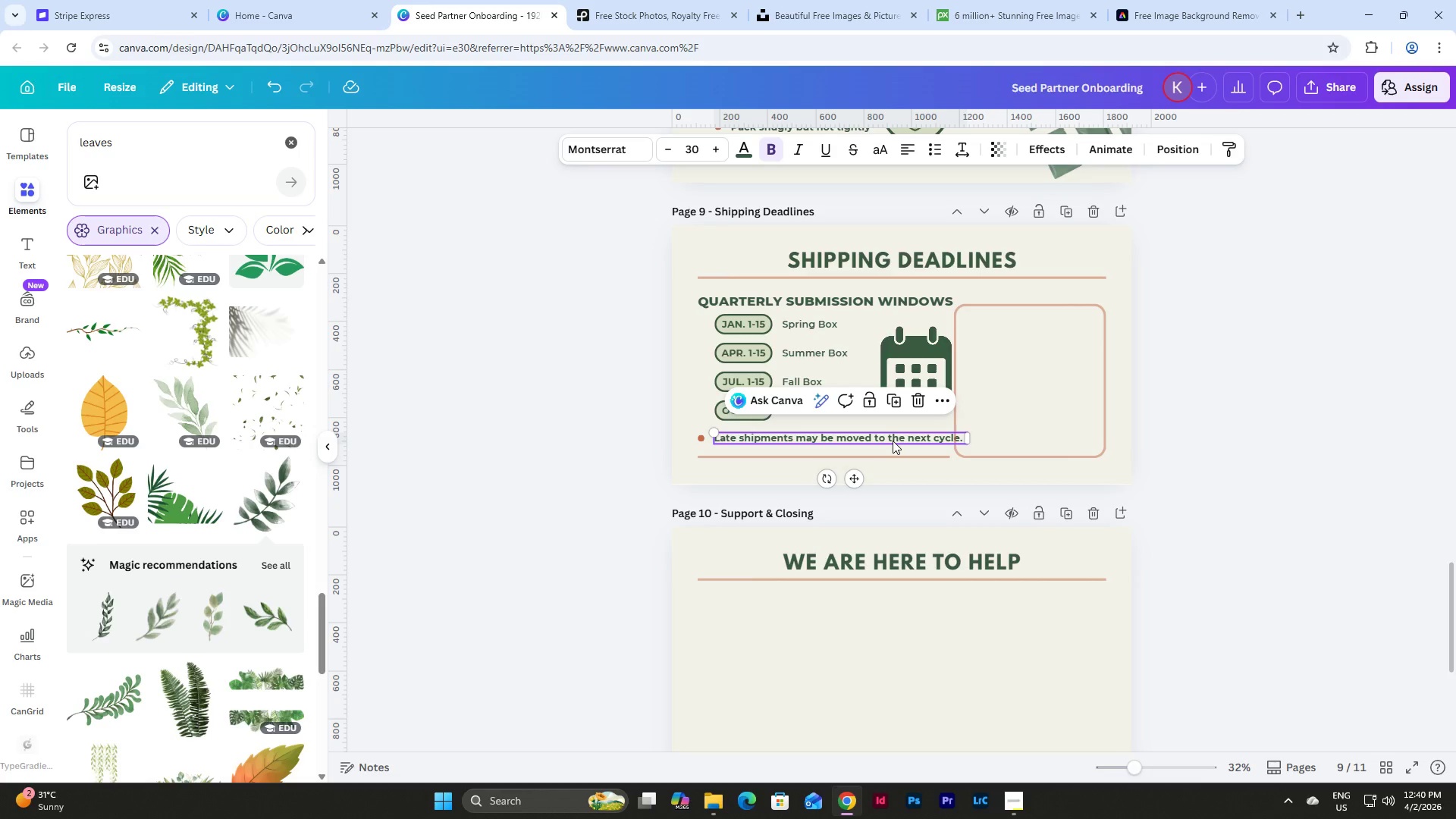 
left_click_drag(start_coordinate=[1132, 770], to_coordinate=[1154, 770])
 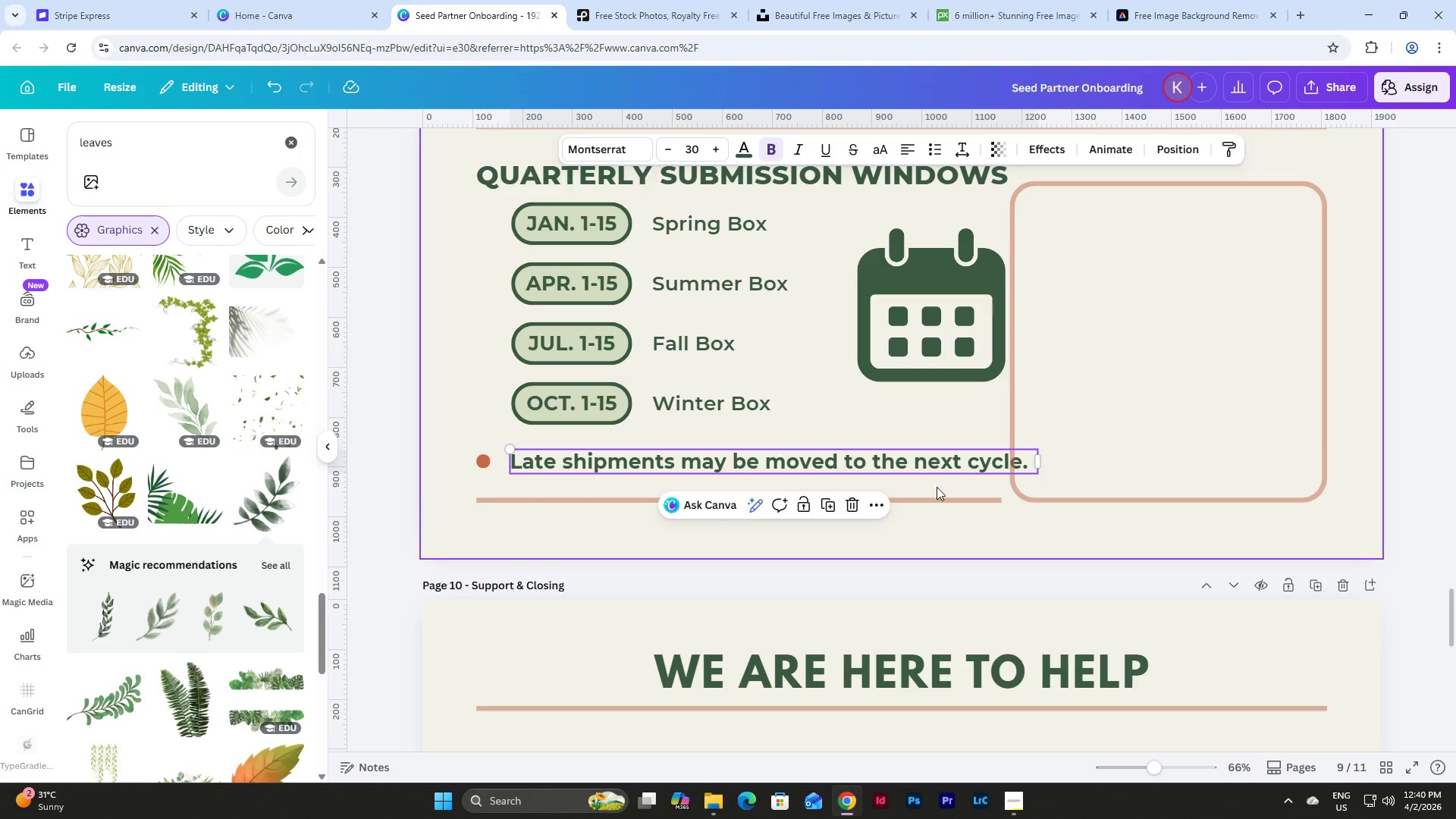 
left_click([927, 318])
 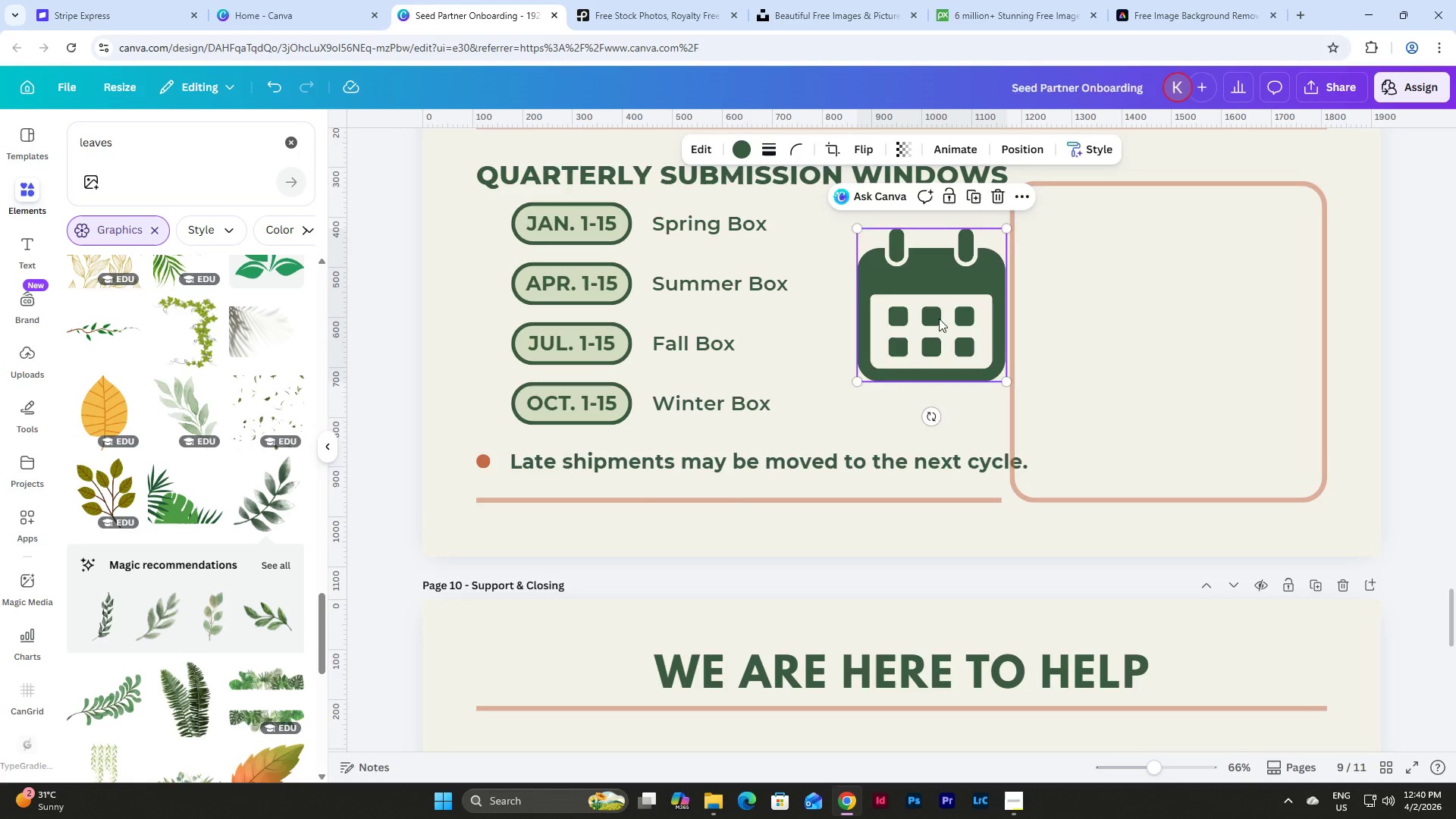 
left_click_drag(start_coordinate=[939, 318], to_coordinate=[918, 319])
 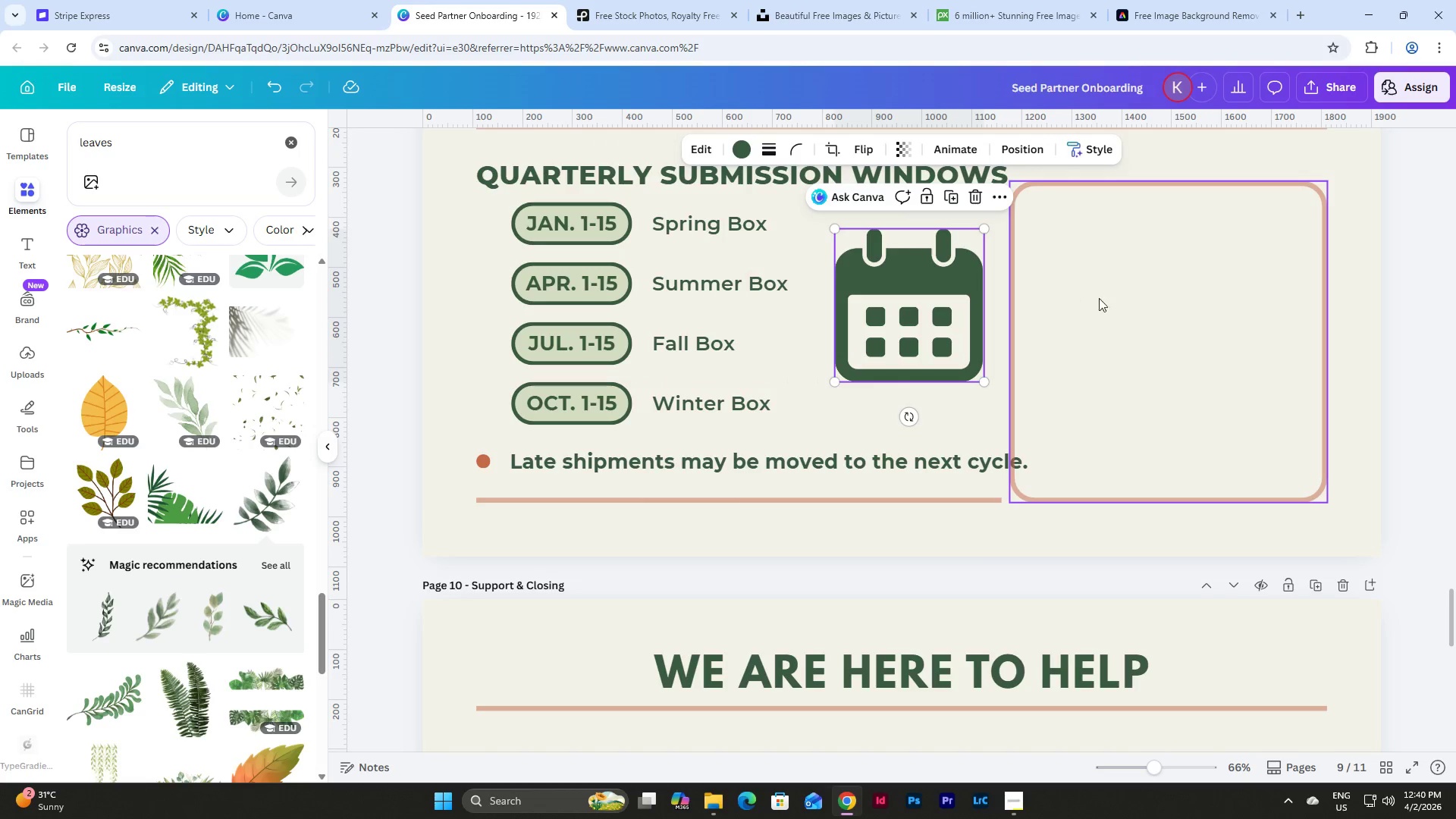 
left_click([1110, 299])
 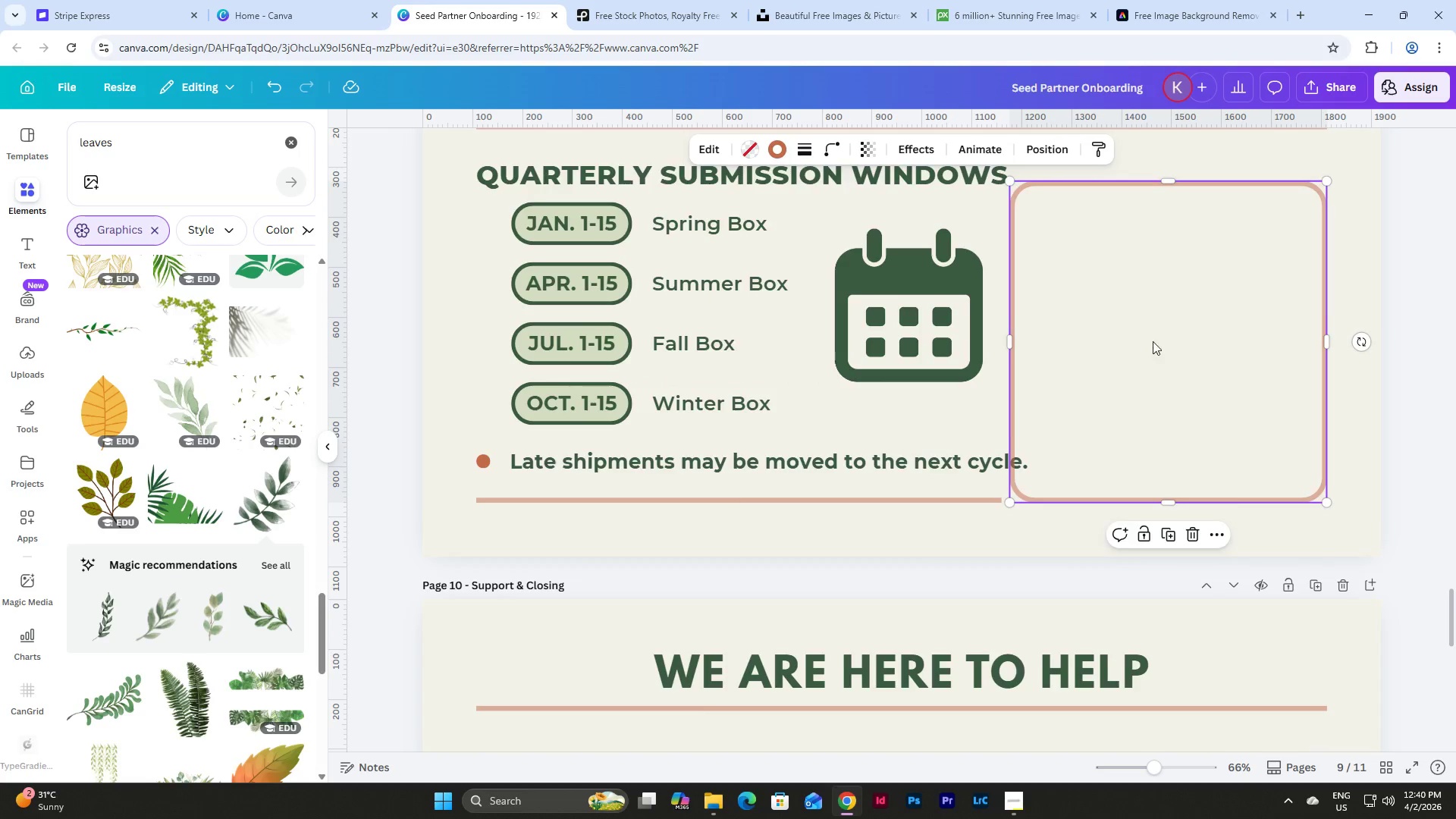 
scroll: coordinate [1153, 341], scroll_direction: up, amount: 2.0
 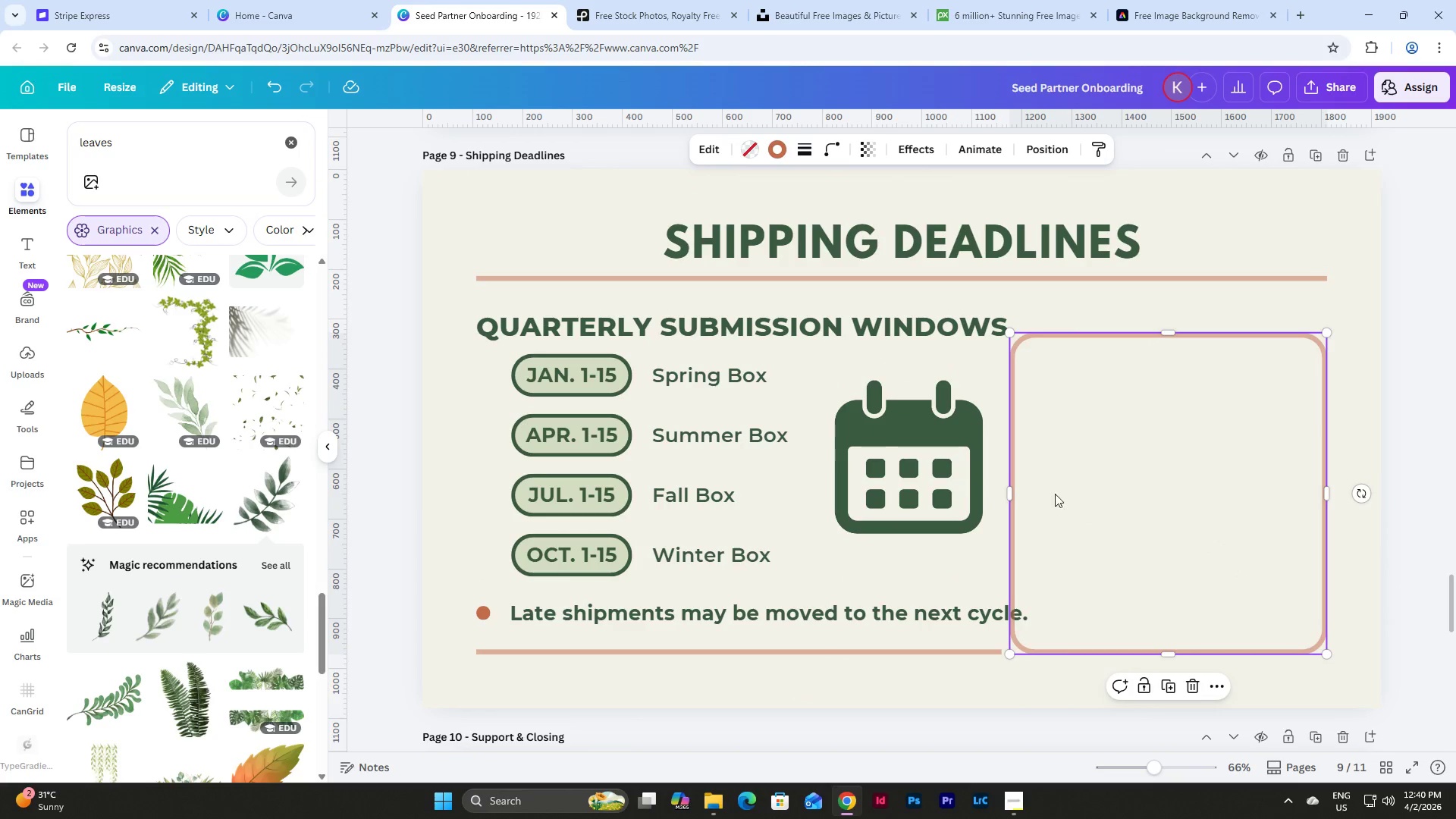 
left_click_drag(start_coordinate=[1011, 491], to_coordinate=[1064, 495])
 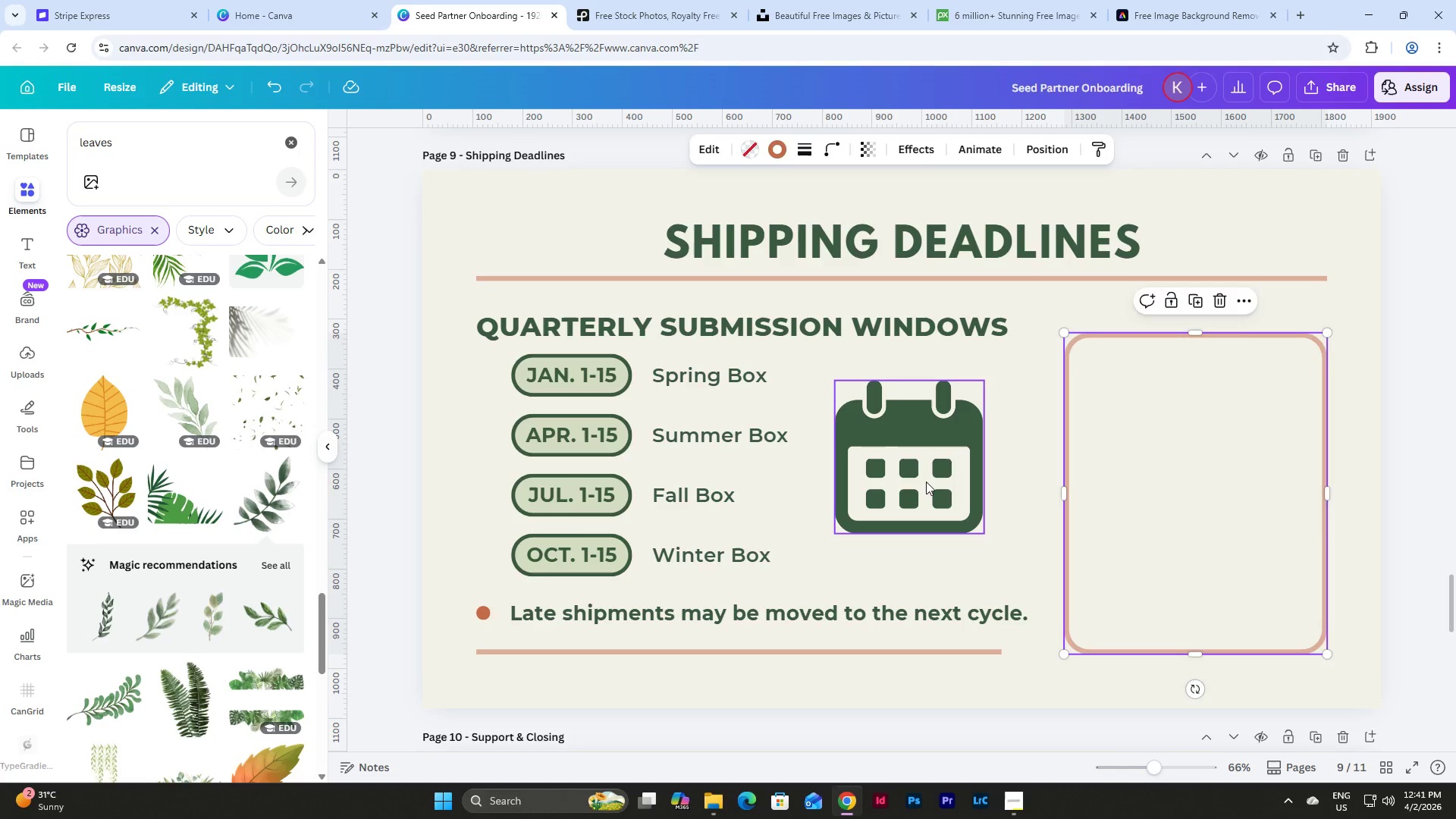 
left_click([926, 482])
 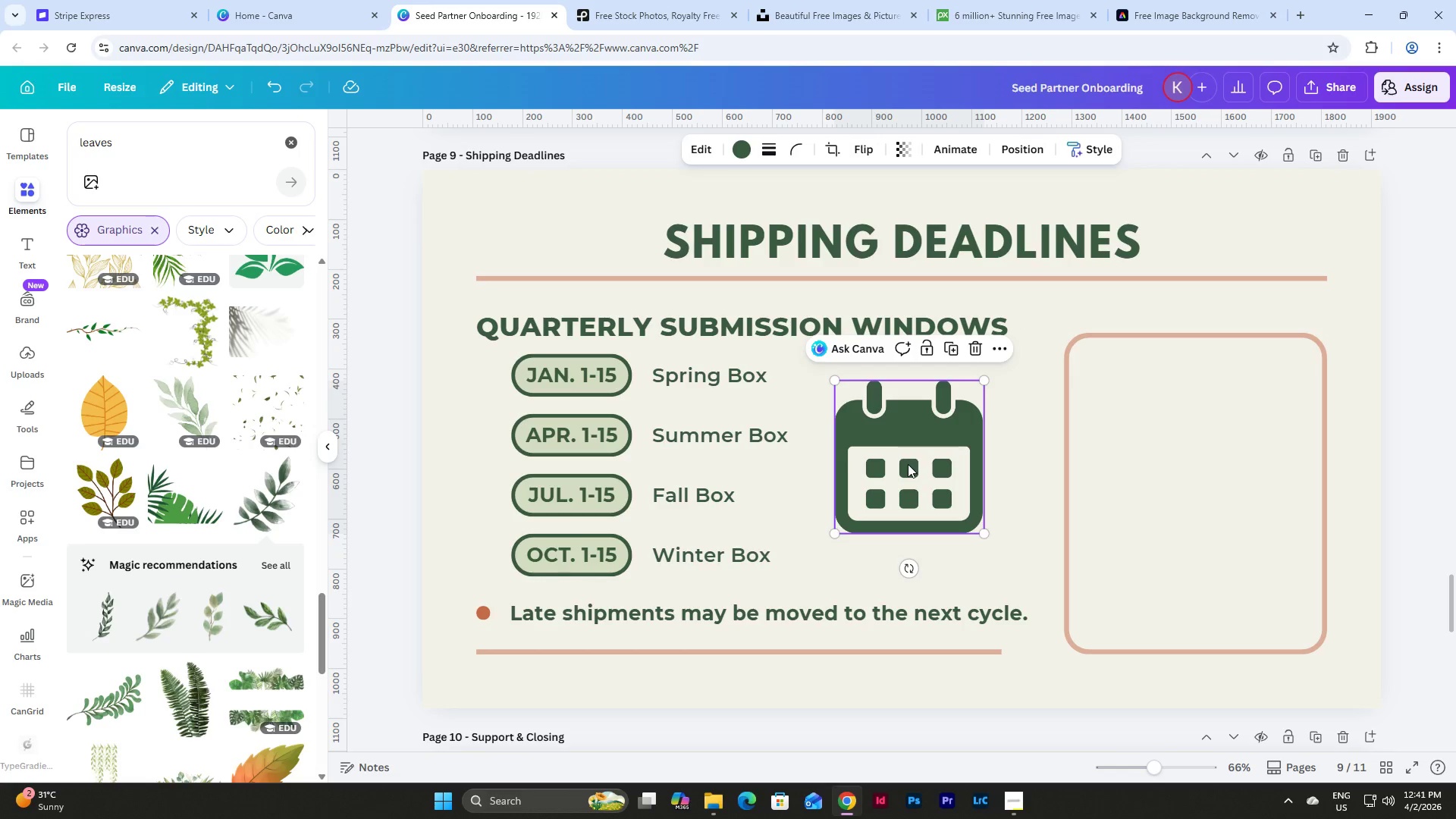 
left_click_drag(start_coordinate=[908, 464], to_coordinate=[923, 463])
 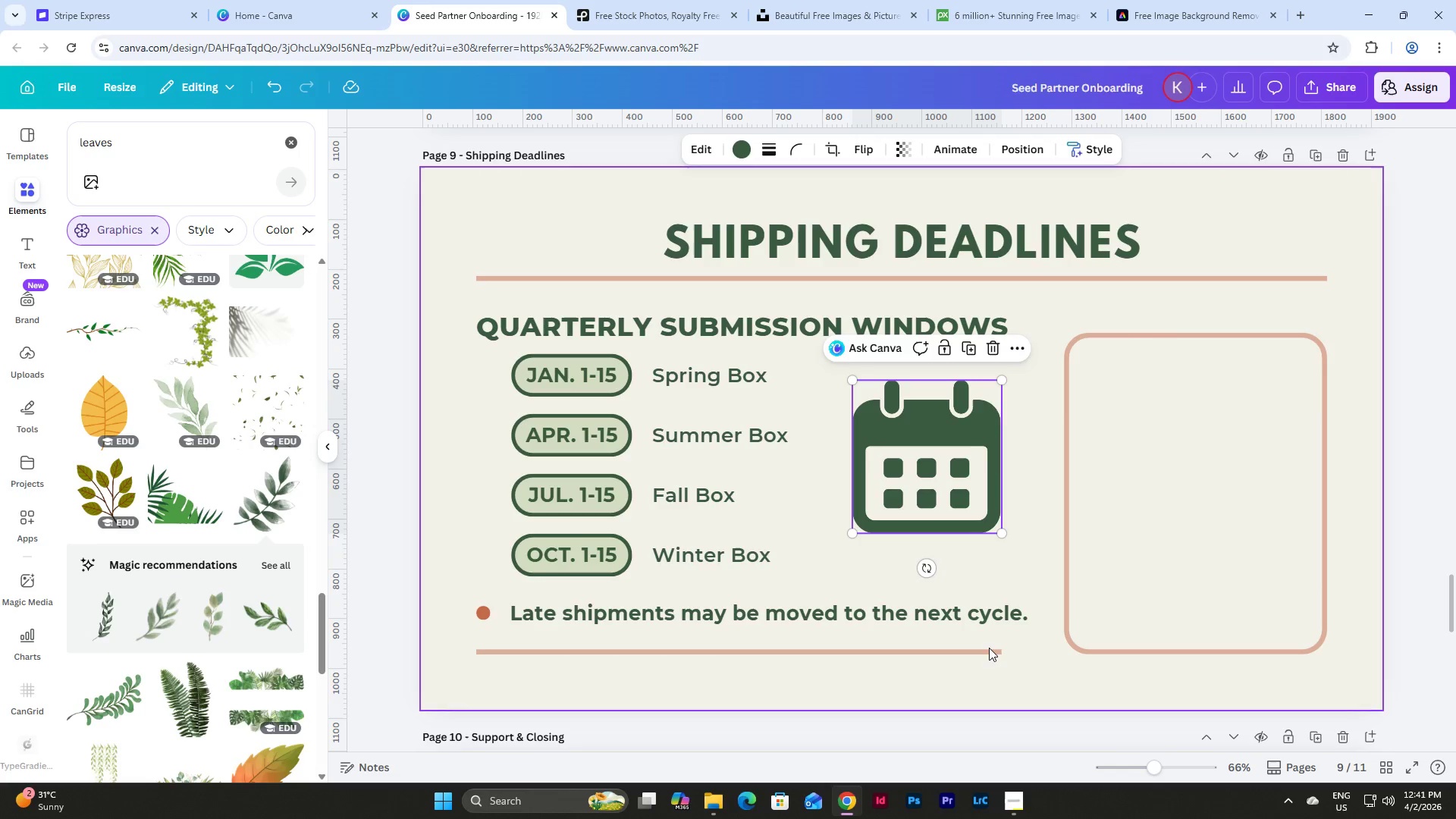 
left_click([989, 654])
 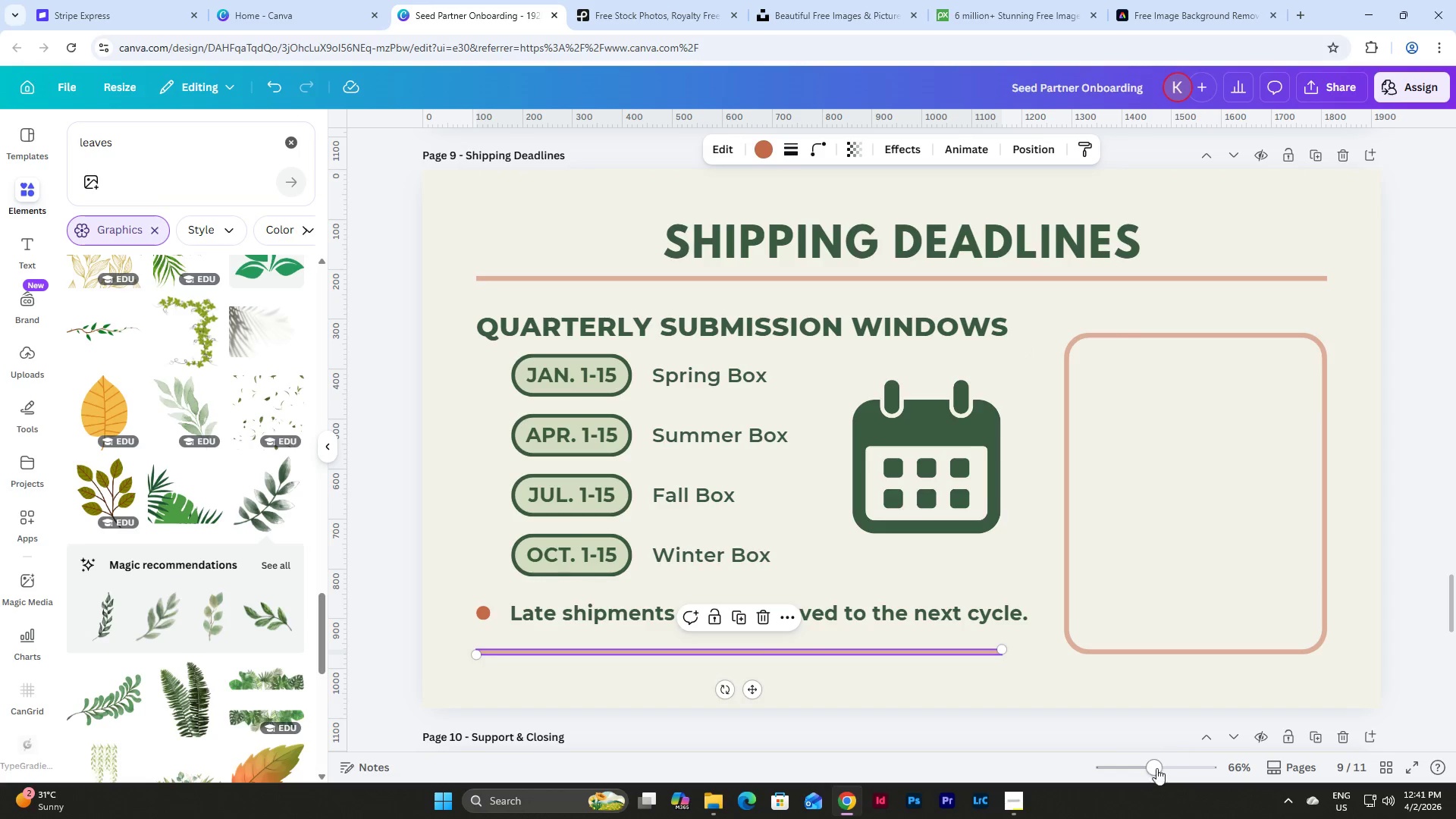 
left_click_drag(start_coordinate=[1154, 774], to_coordinate=[1182, 776])
 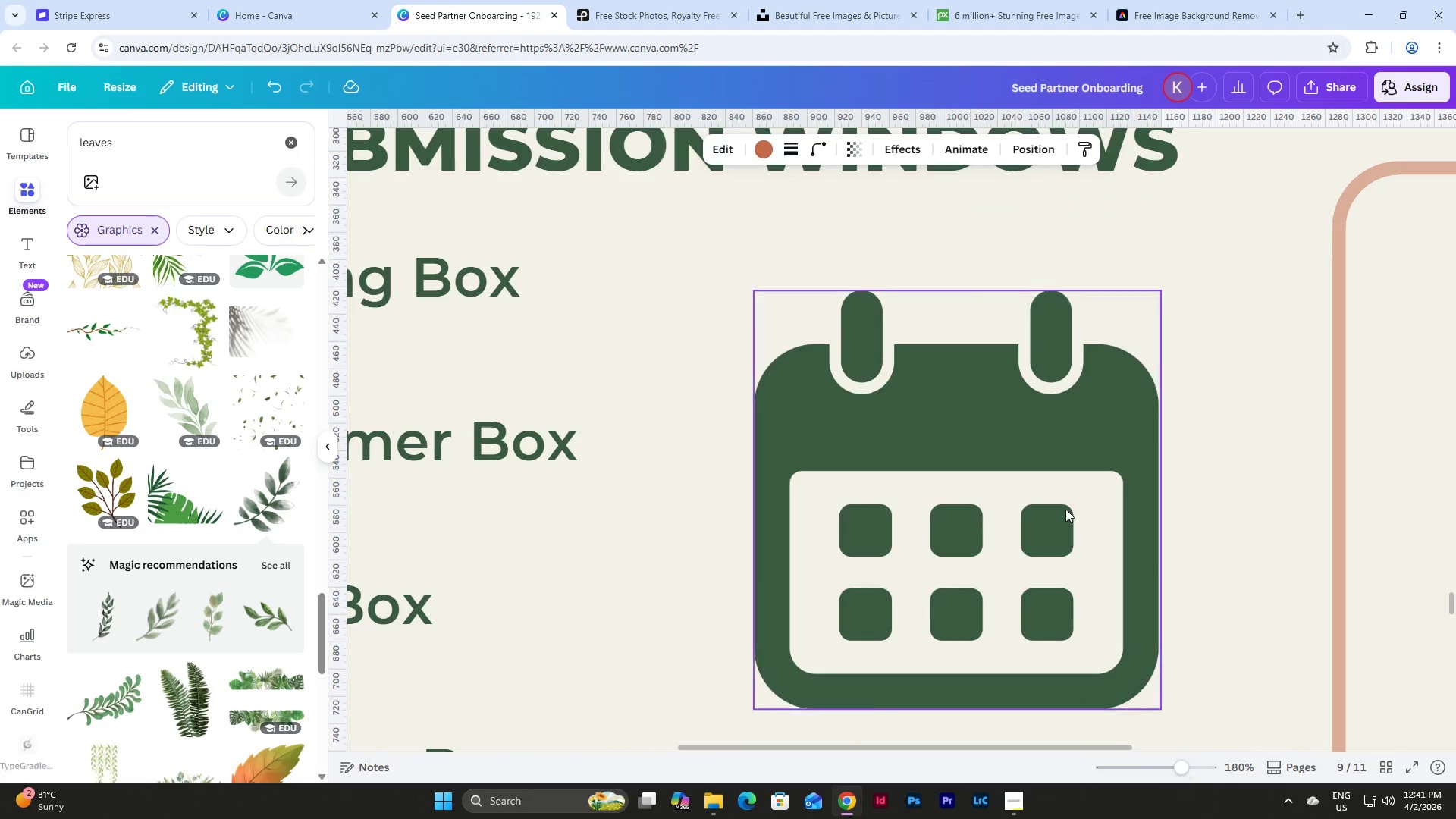 
scroll: coordinate [1064, 496], scroll_direction: down, amount: 6.0
 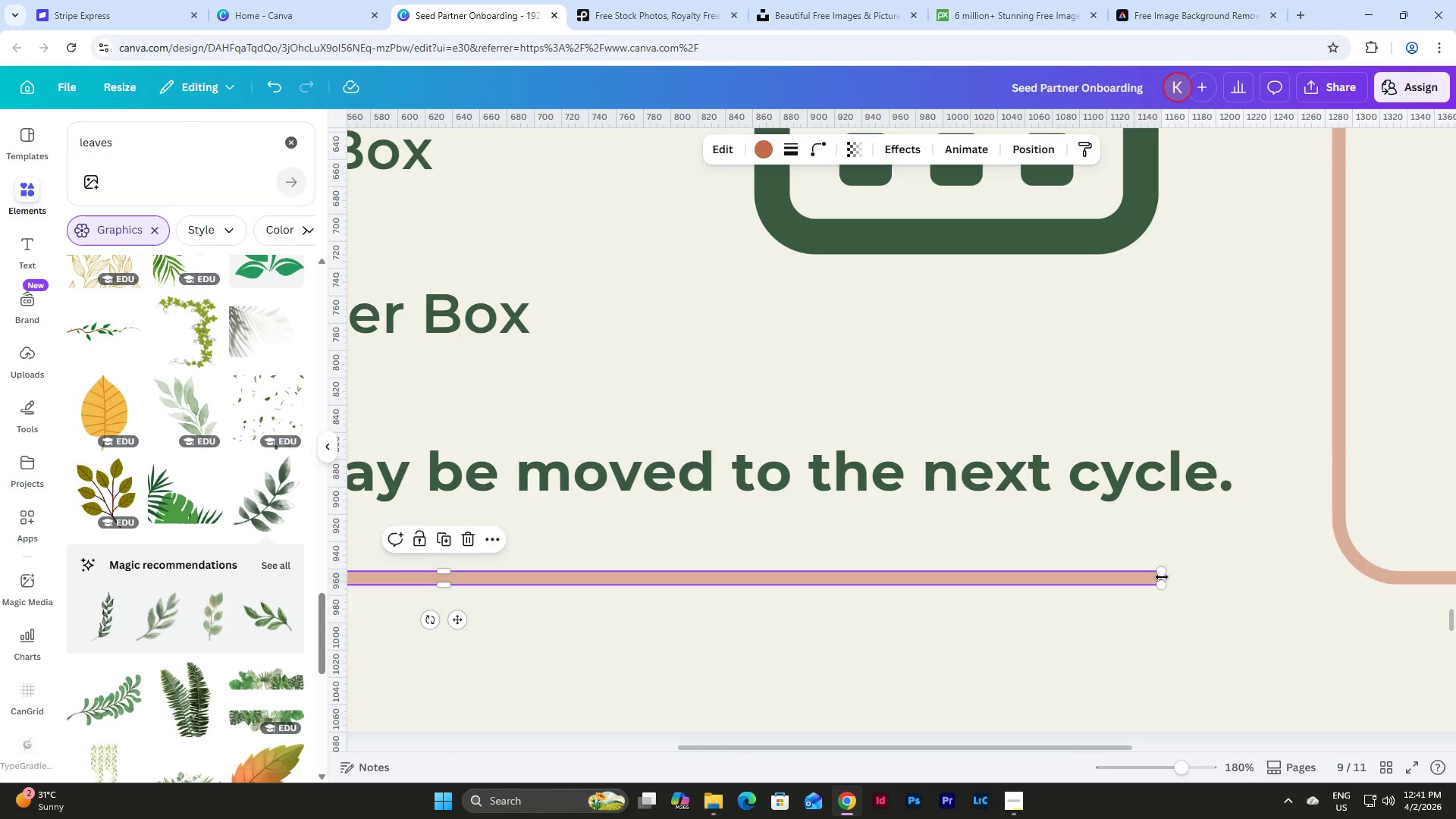 
left_click_drag(start_coordinate=[1162, 577], to_coordinate=[1305, 575])
 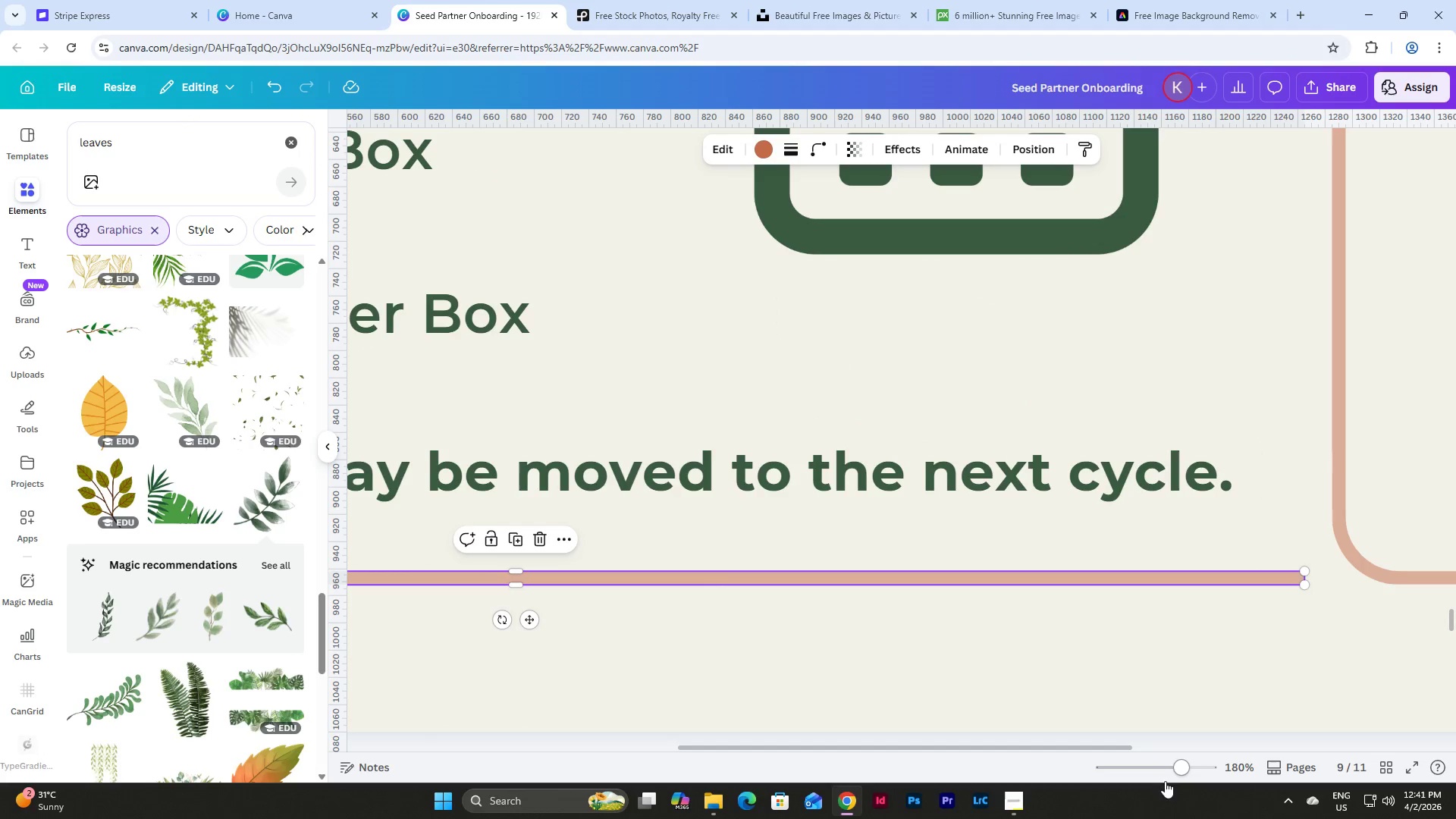 
left_click_drag(start_coordinate=[1175, 767], to_coordinate=[1138, 753])
 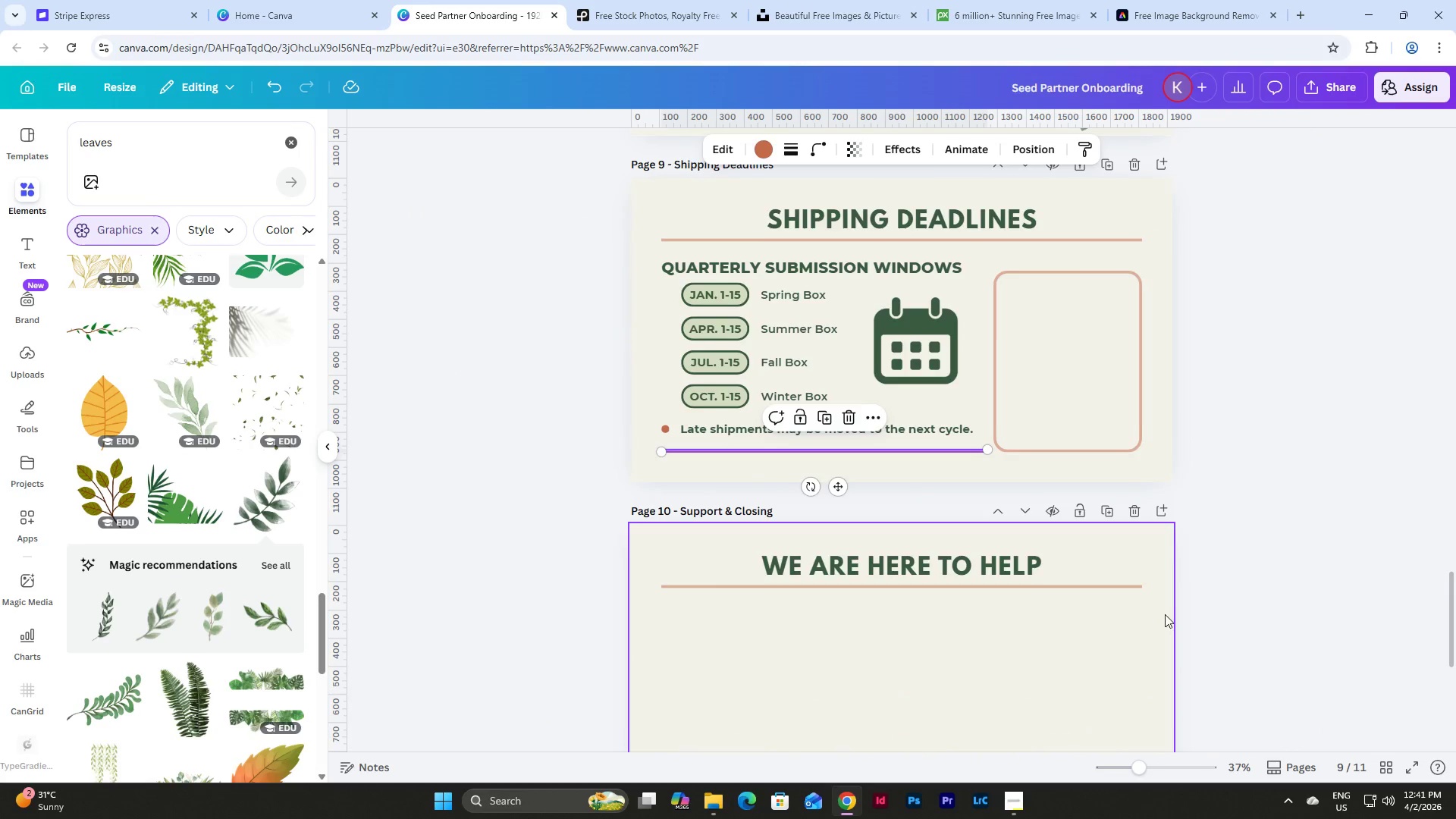 
scroll: coordinate [1165, 614], scroll_direction: up, amount: 5.0
 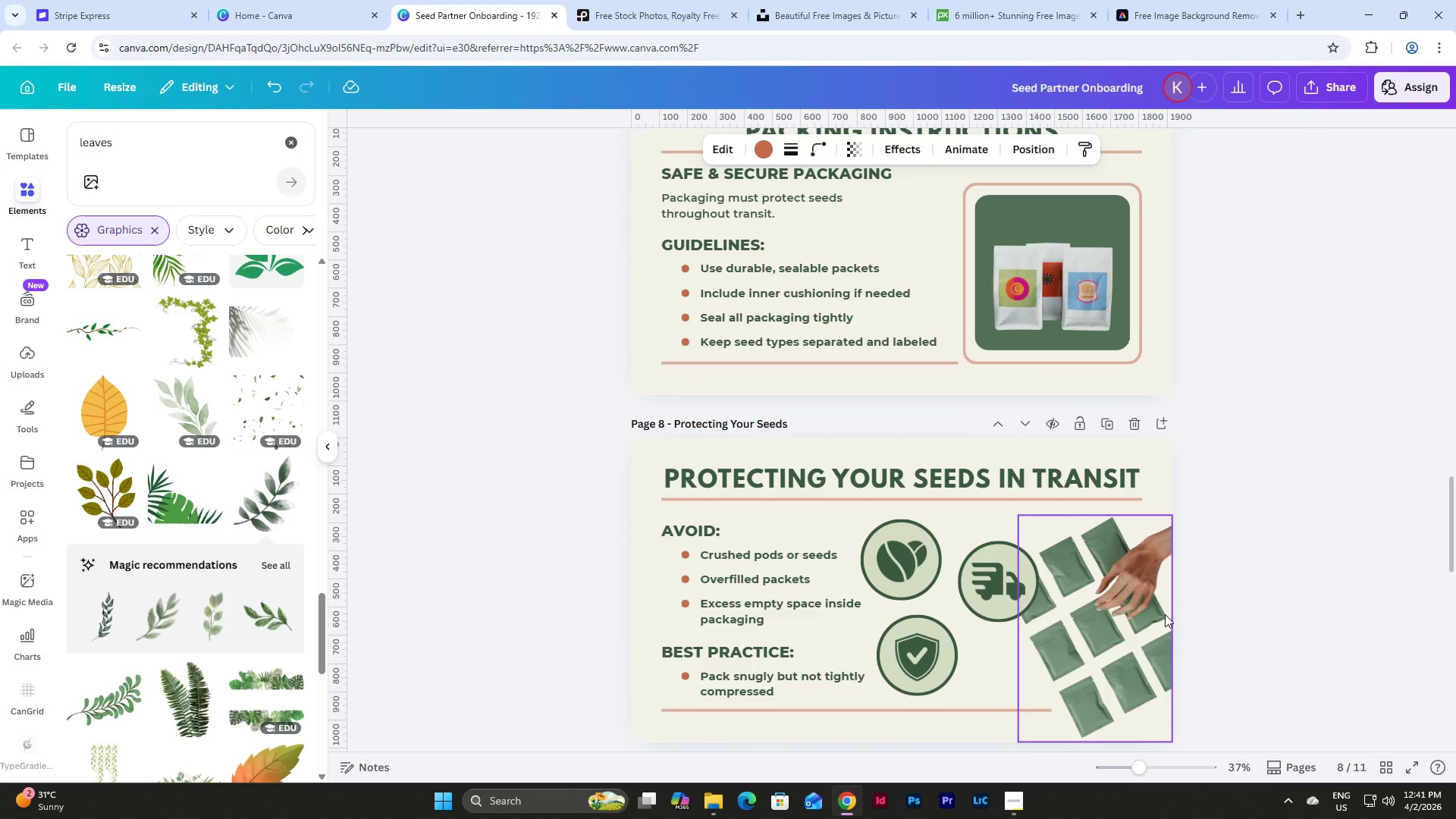 
scroll: coordinate [1165, 614], scroll_direction: down, amount: 5.0
 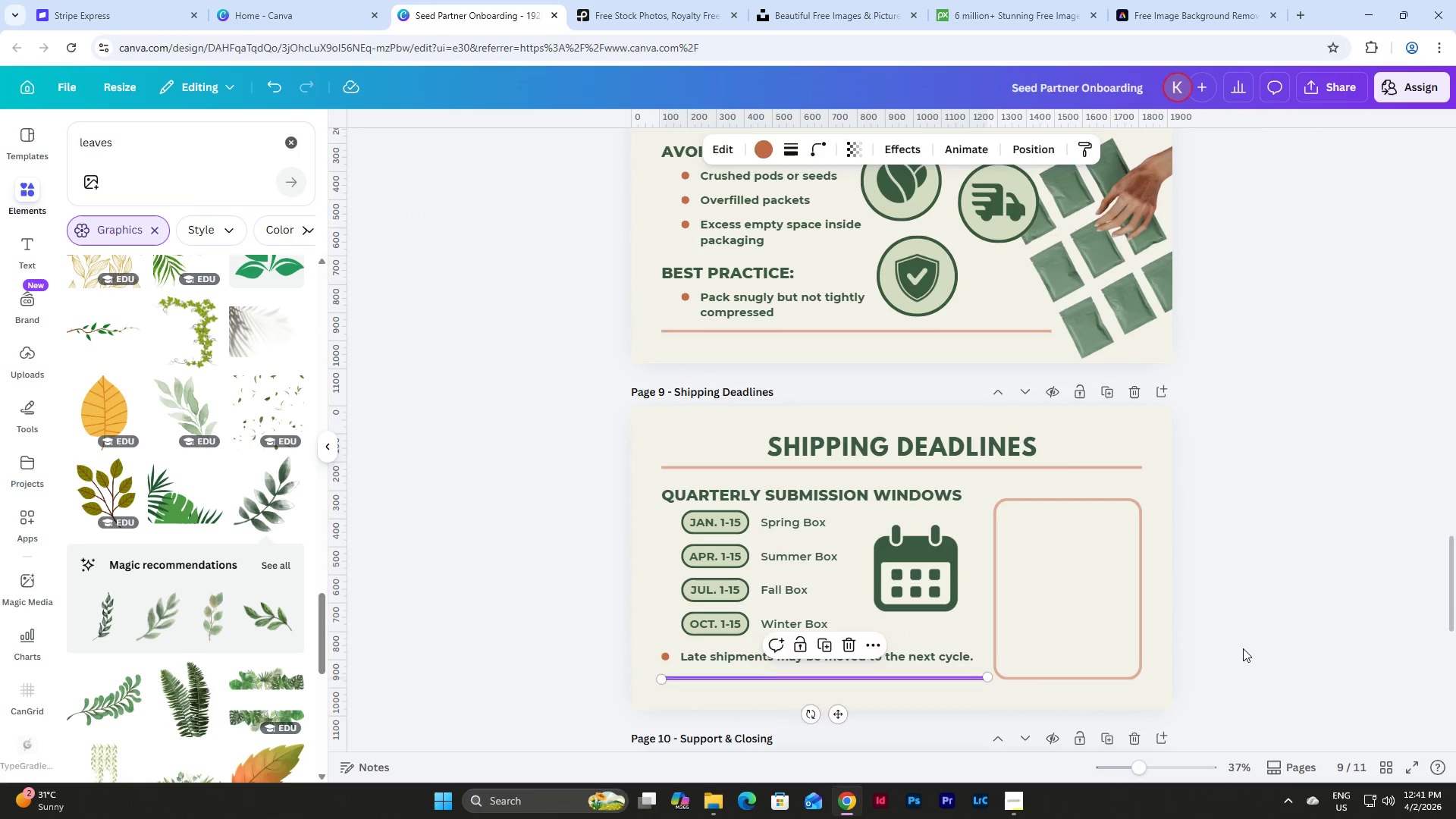 
left_click([1243, 648])
 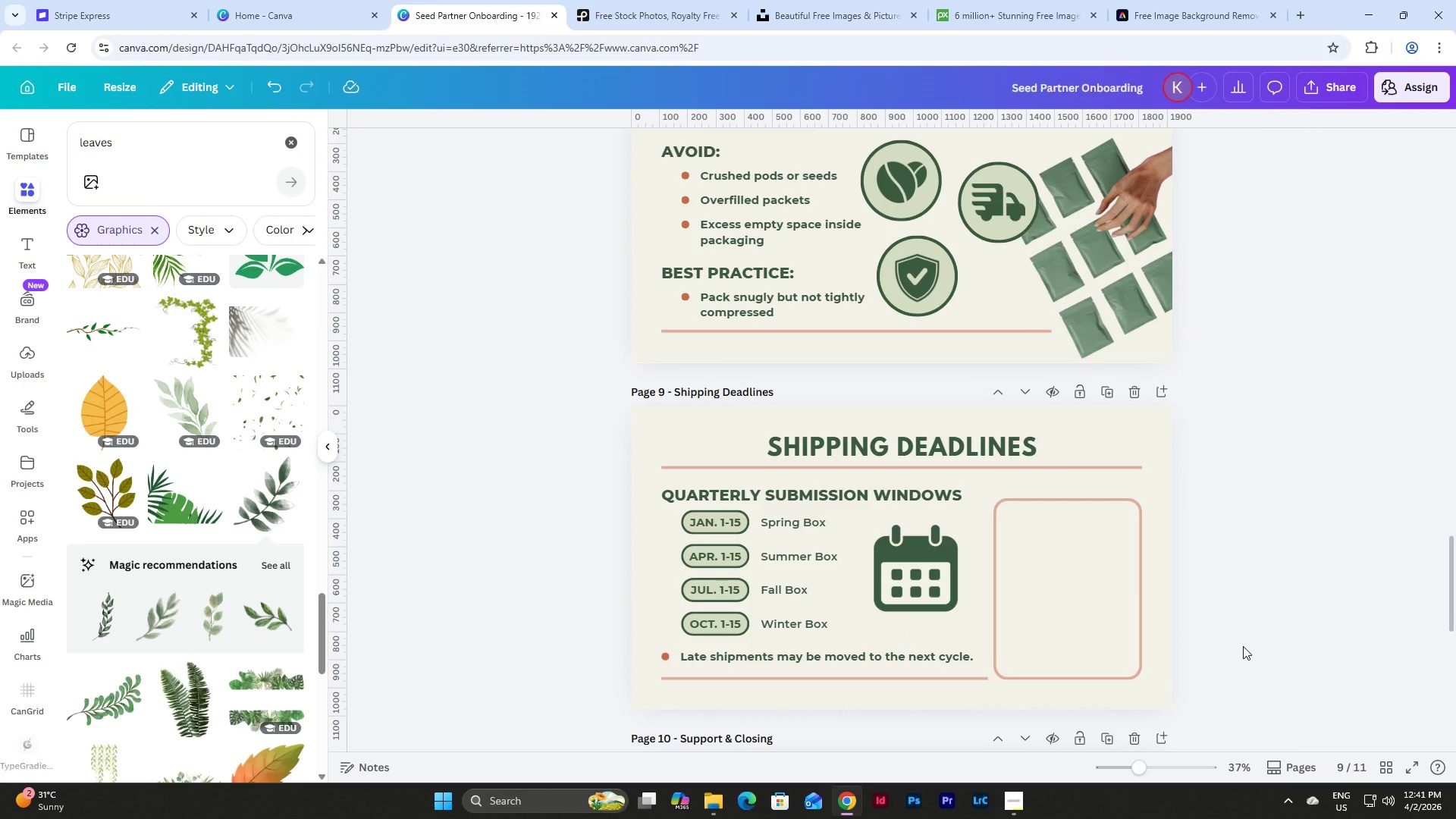 
scroll: coordinate [1243, 646], scroll_direction: up, amount: 1.0
 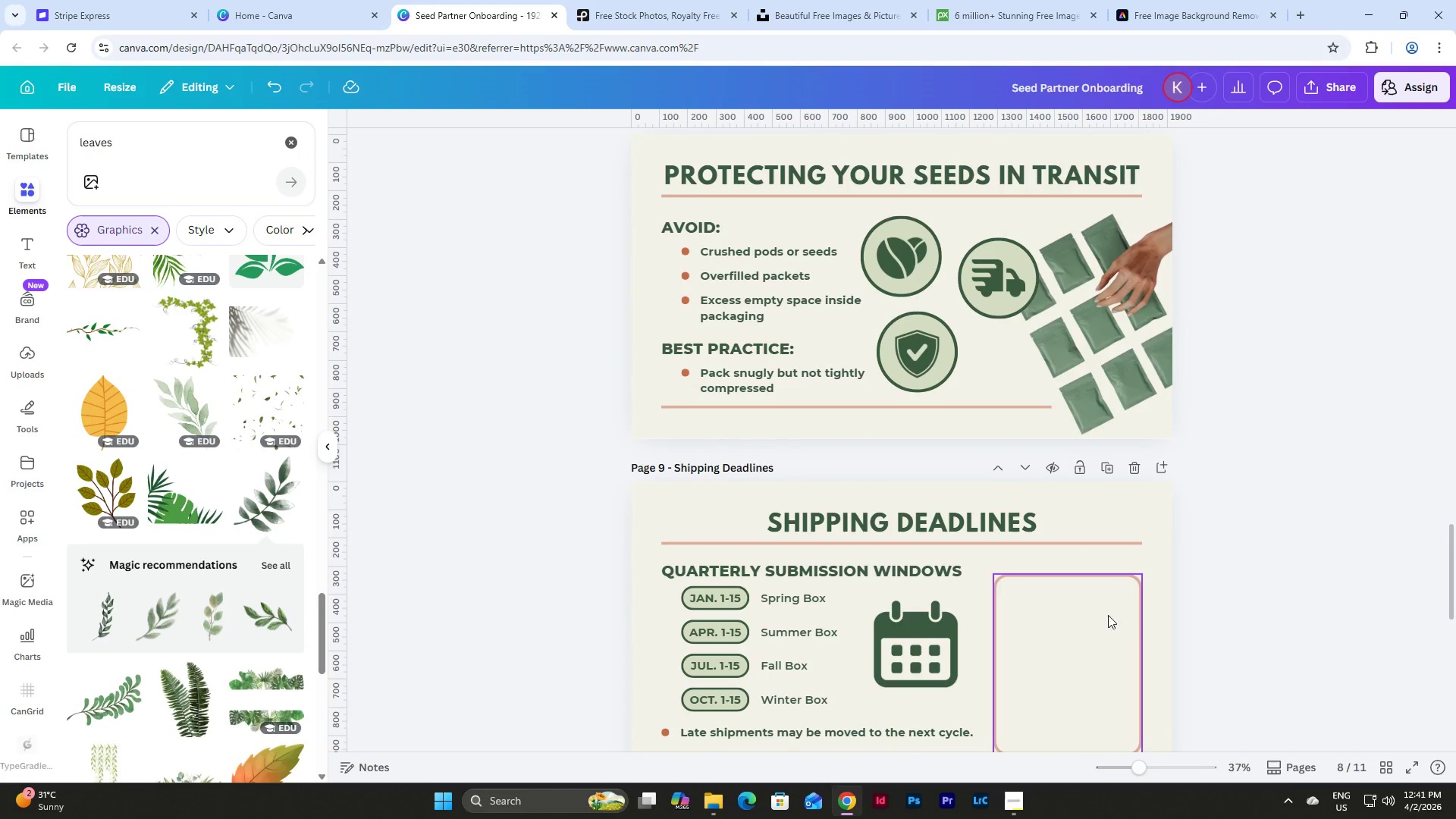 
left_click([1097, 610])
 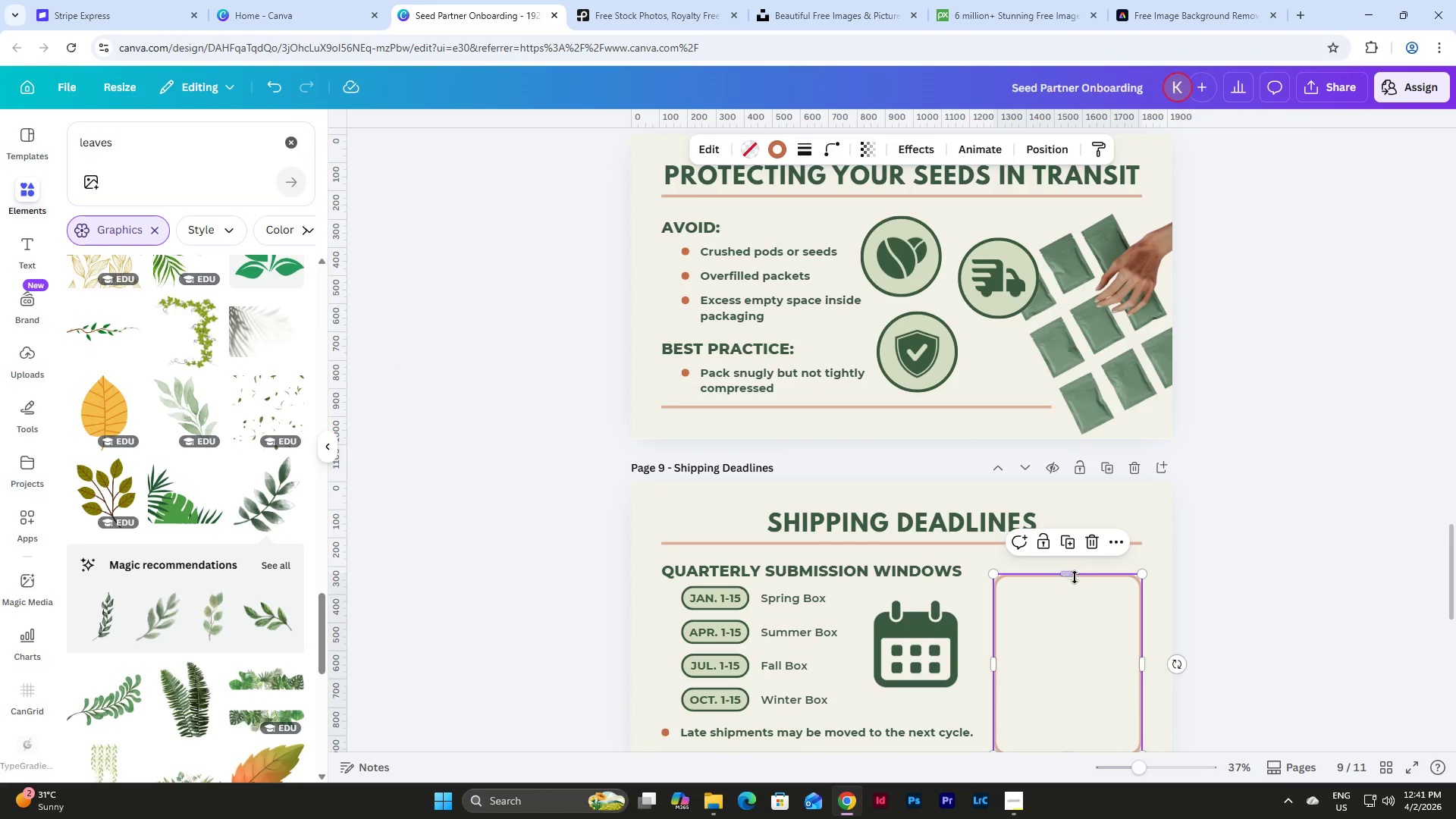 
left_click_drag(start_coordinate=[1071, 575], to_coordinate=[1071, 566])
 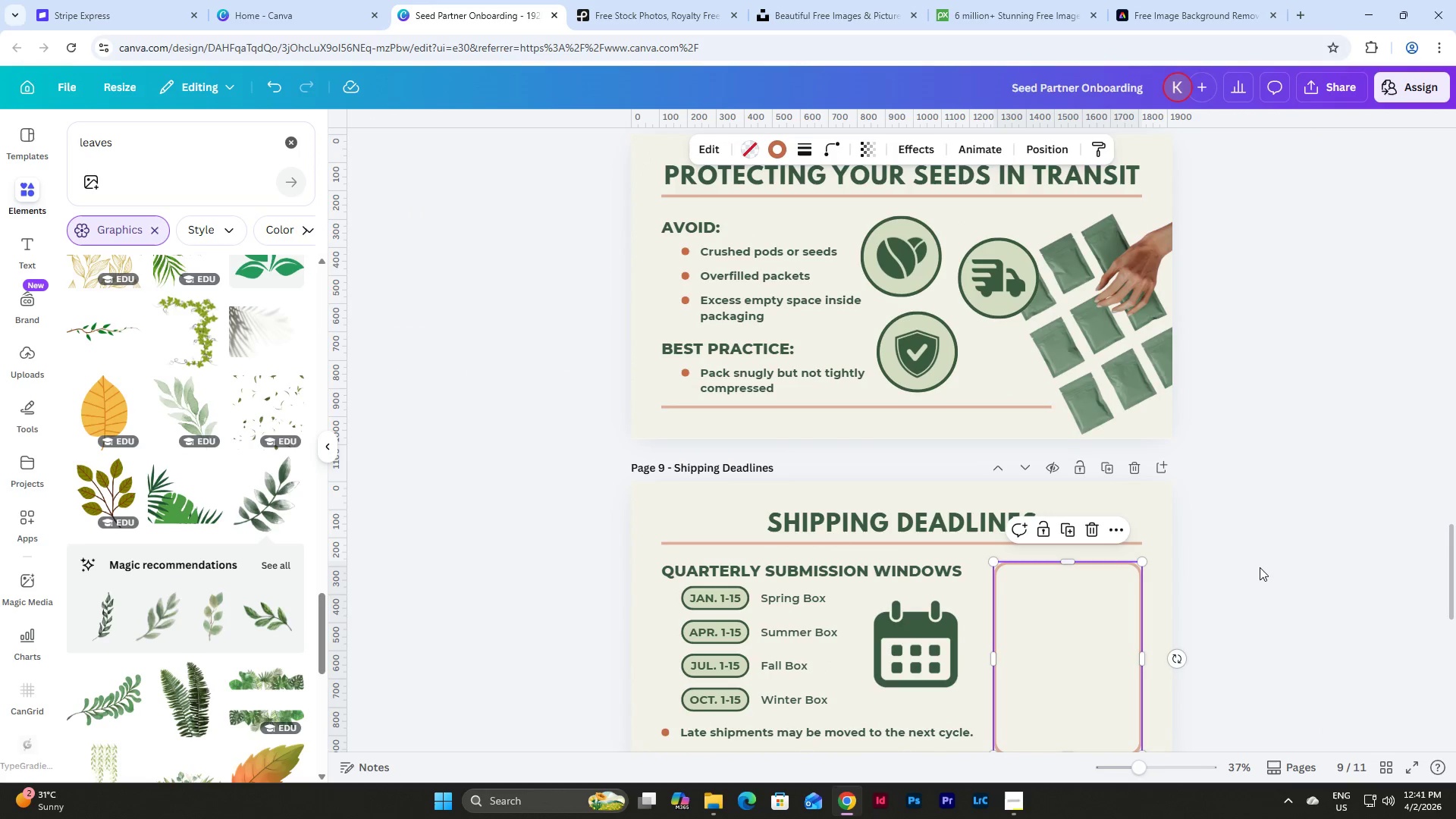 
left_click([1260, 567])
 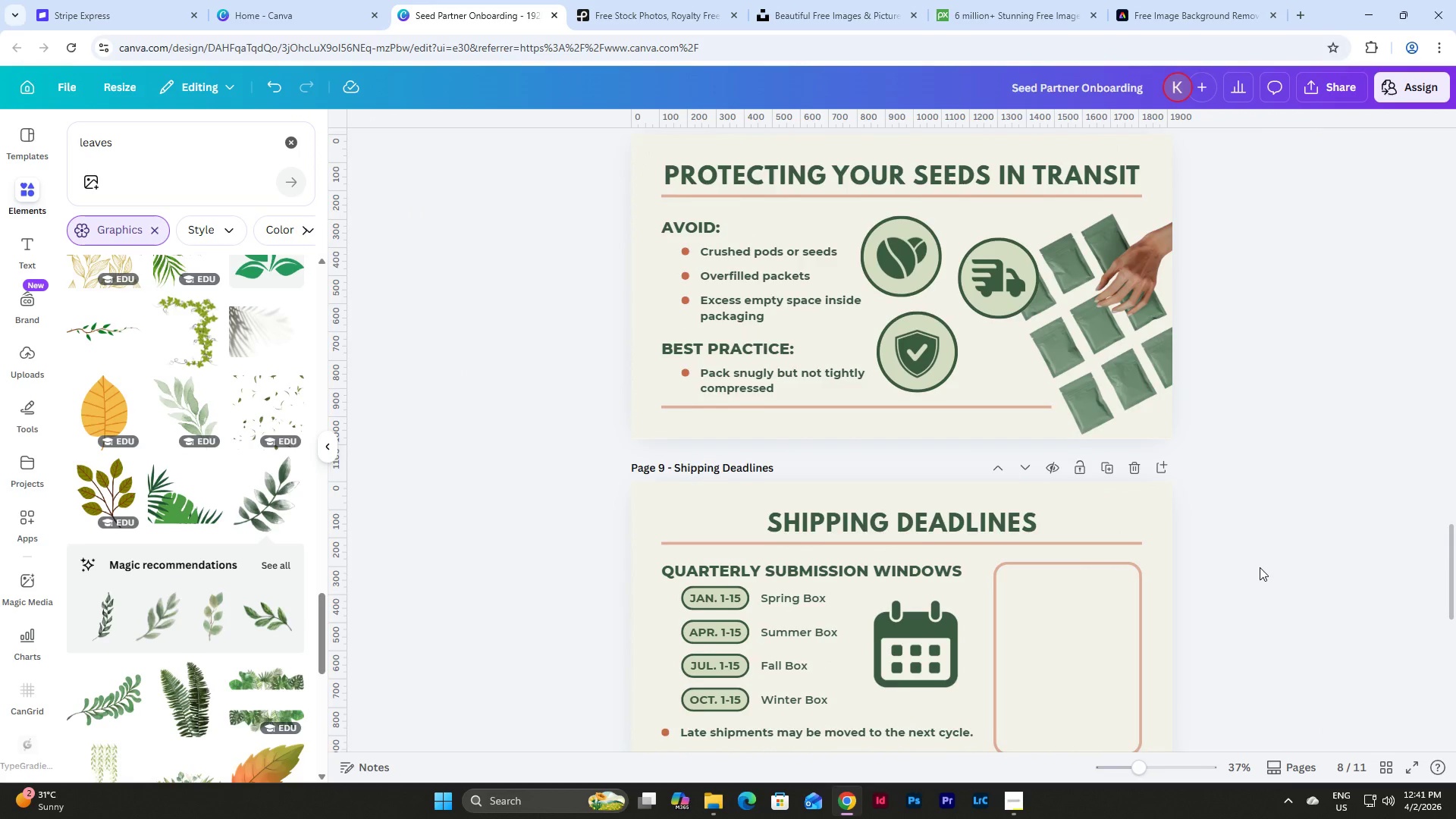 
scroll: coordinate [1260, 567], scroll_direction: down, amount: 2.0
 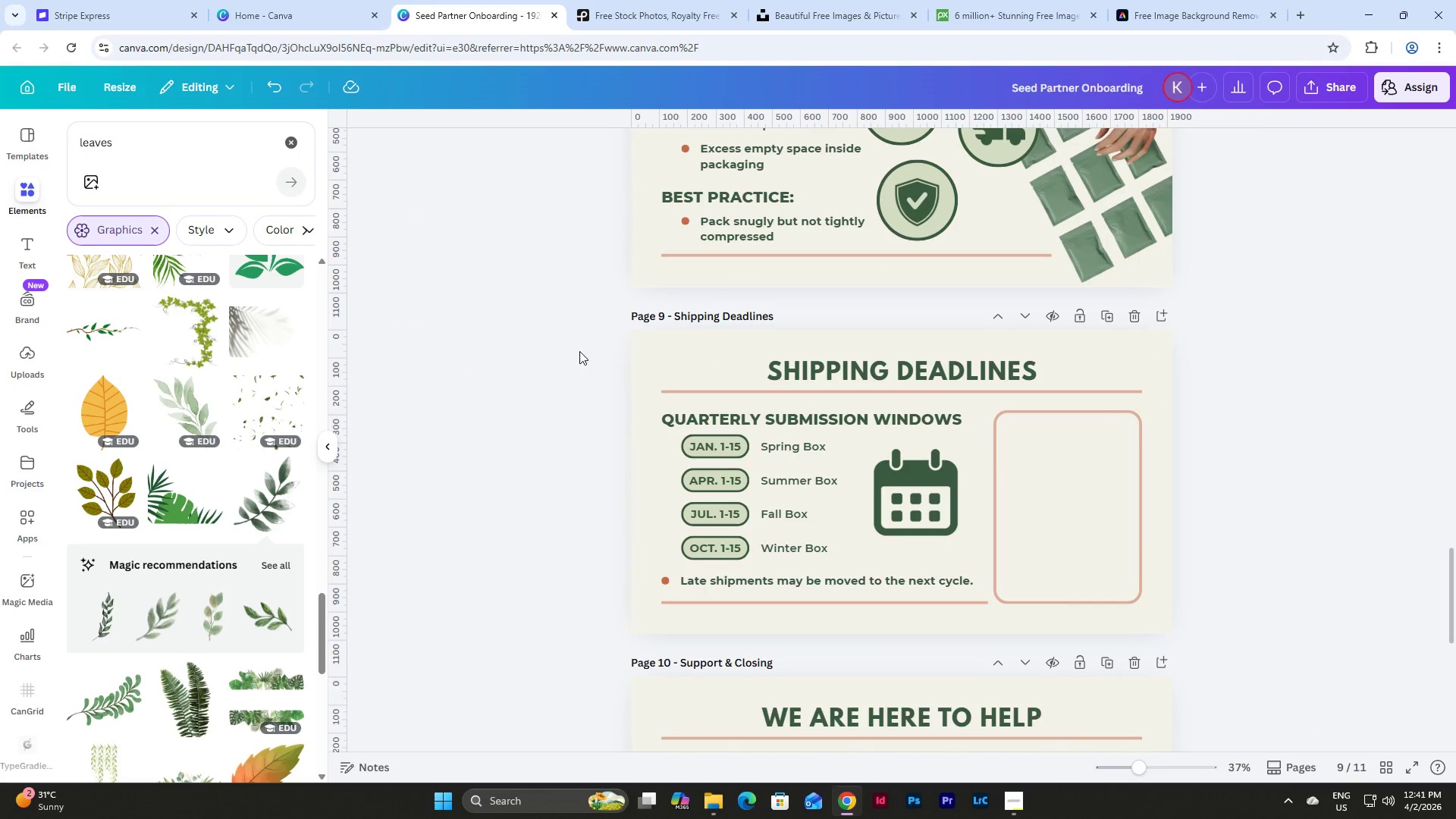 
scroll: coordinate [1138, 359], scroll_direction: up, amount: 4.0
 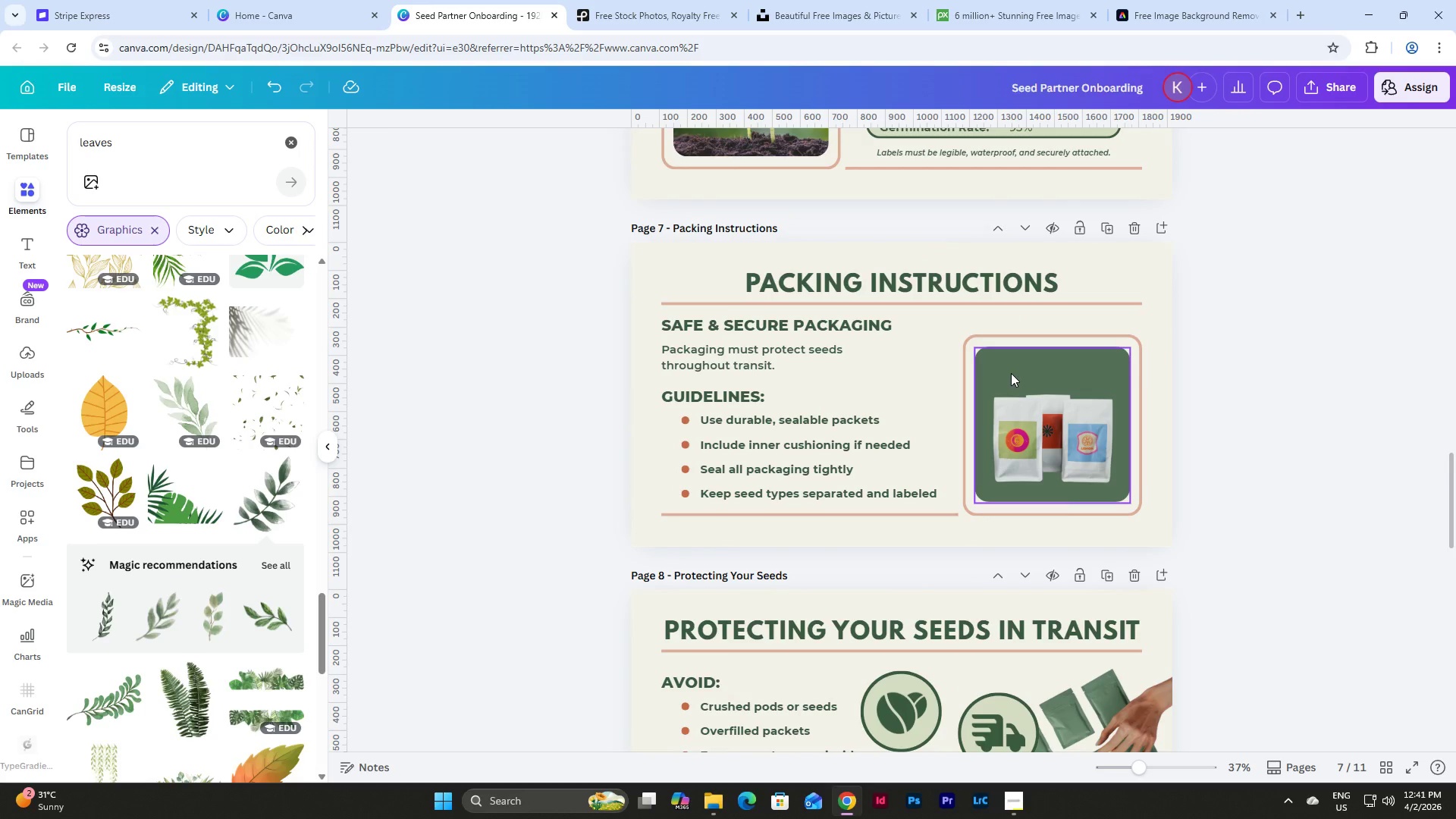 
left_click([1011, 373])
 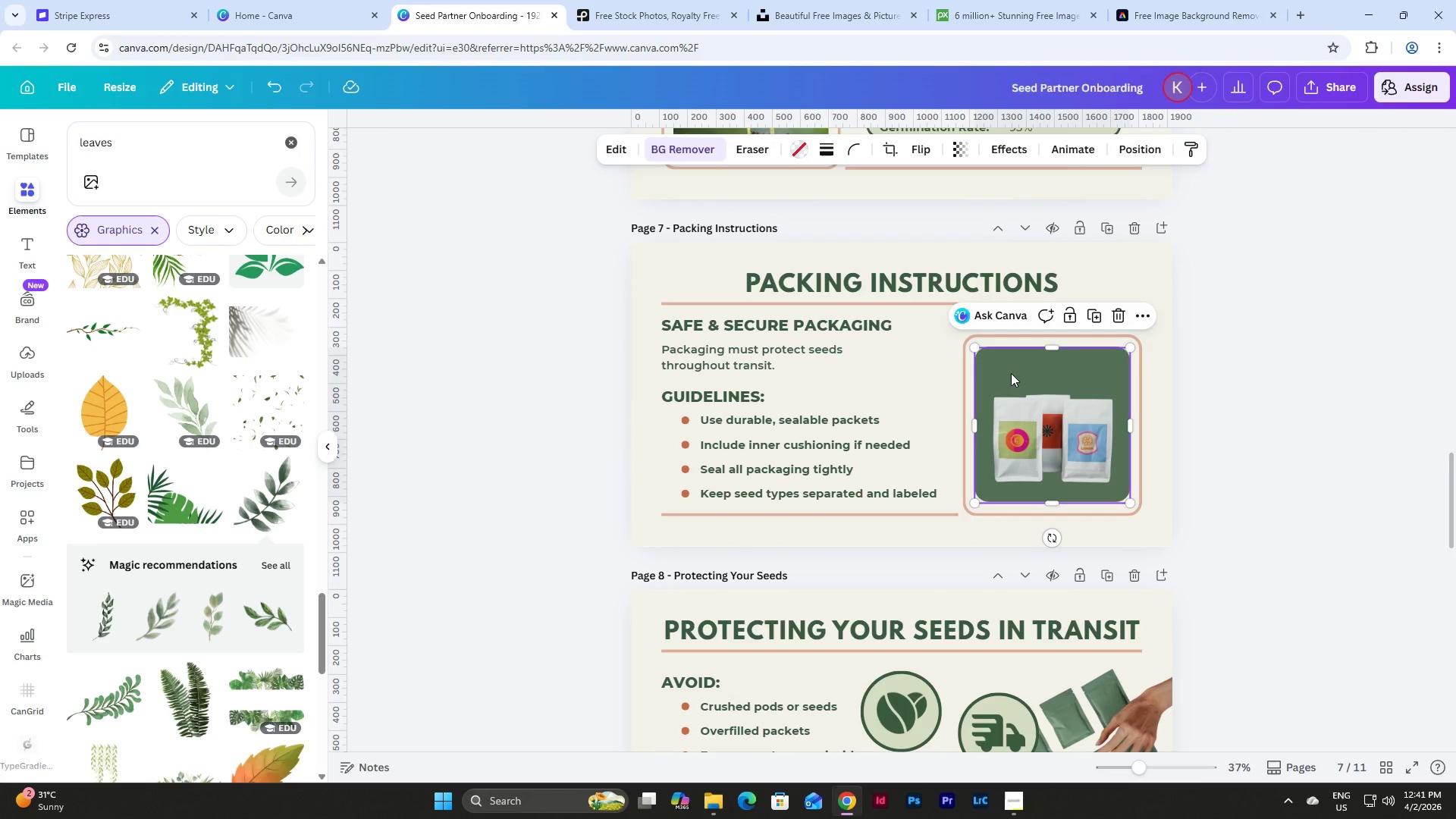 
key(Control+C)
 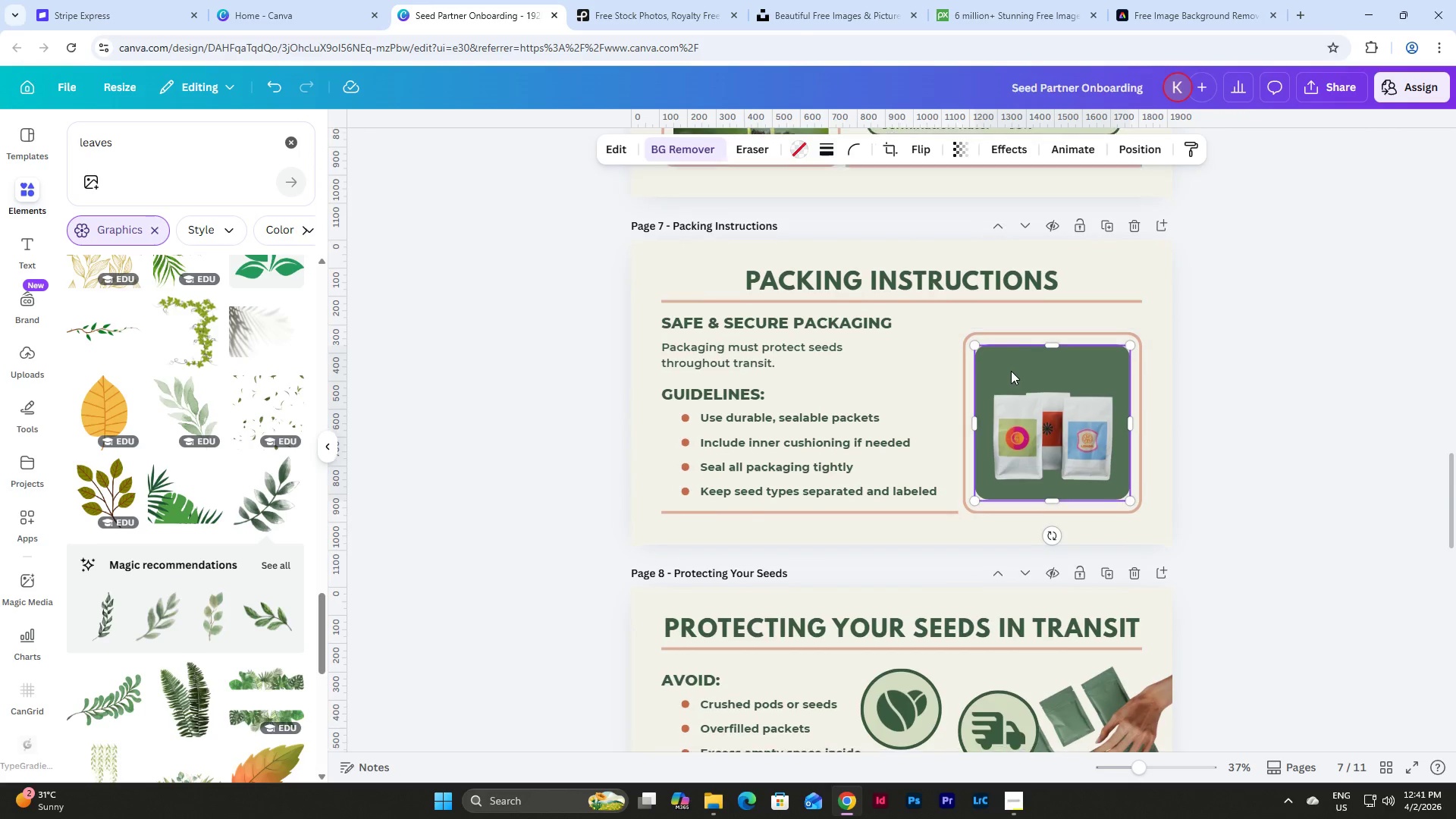 
scroll: coordinate [1011, 371], scroll_direction: down, amount: 8.0
 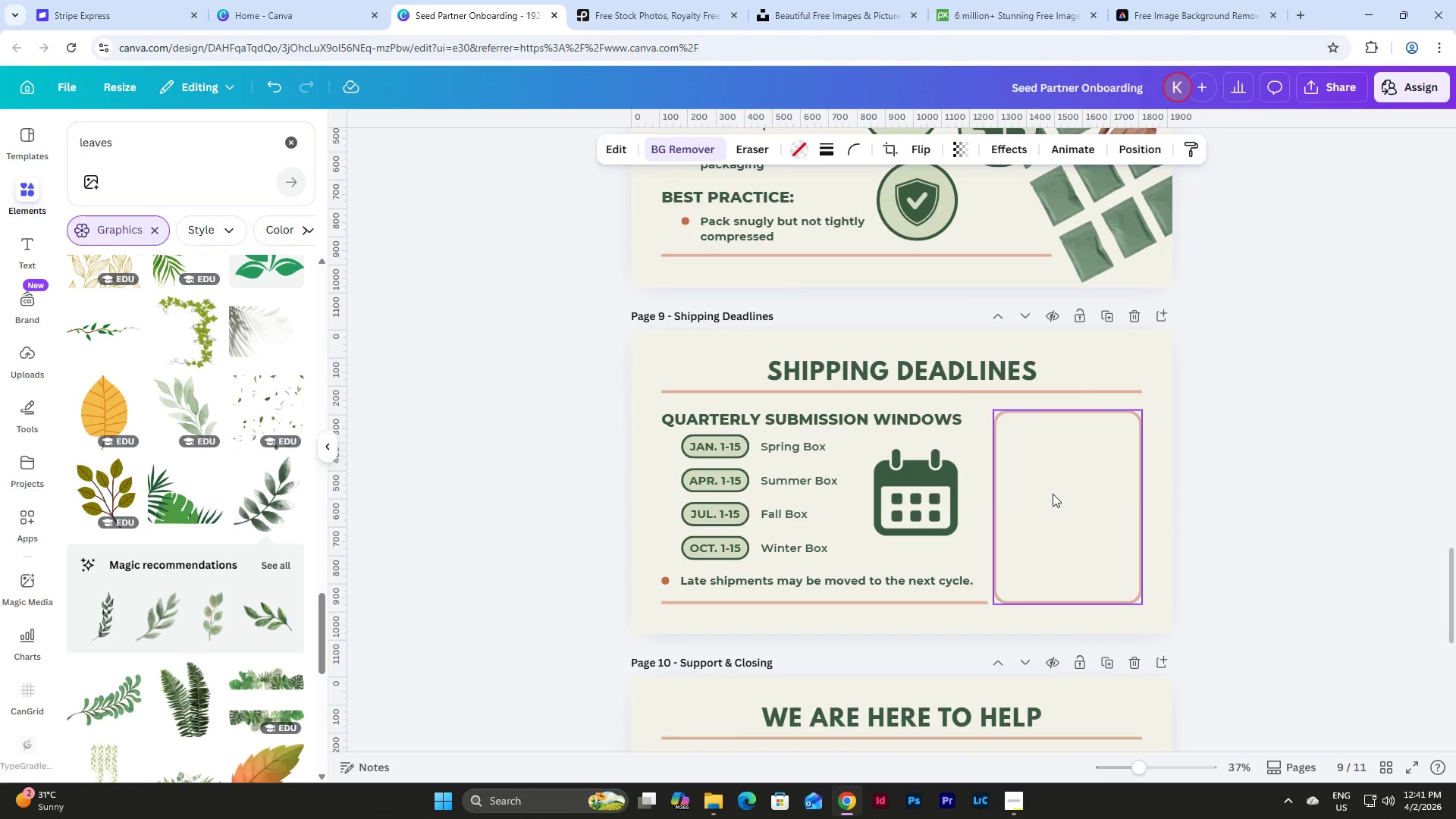 
left_click([1053, 494])
 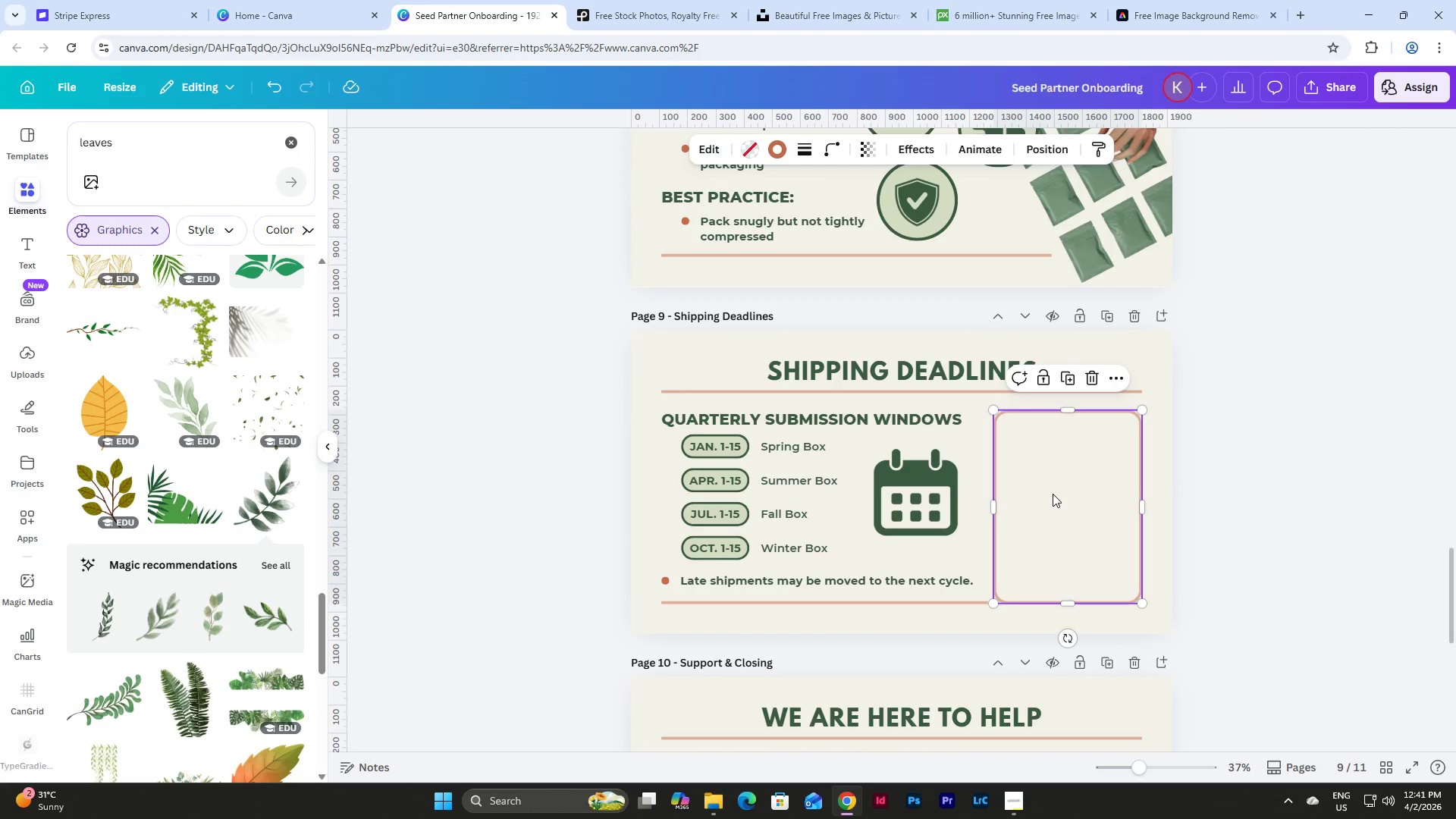 
key(Control+V)
 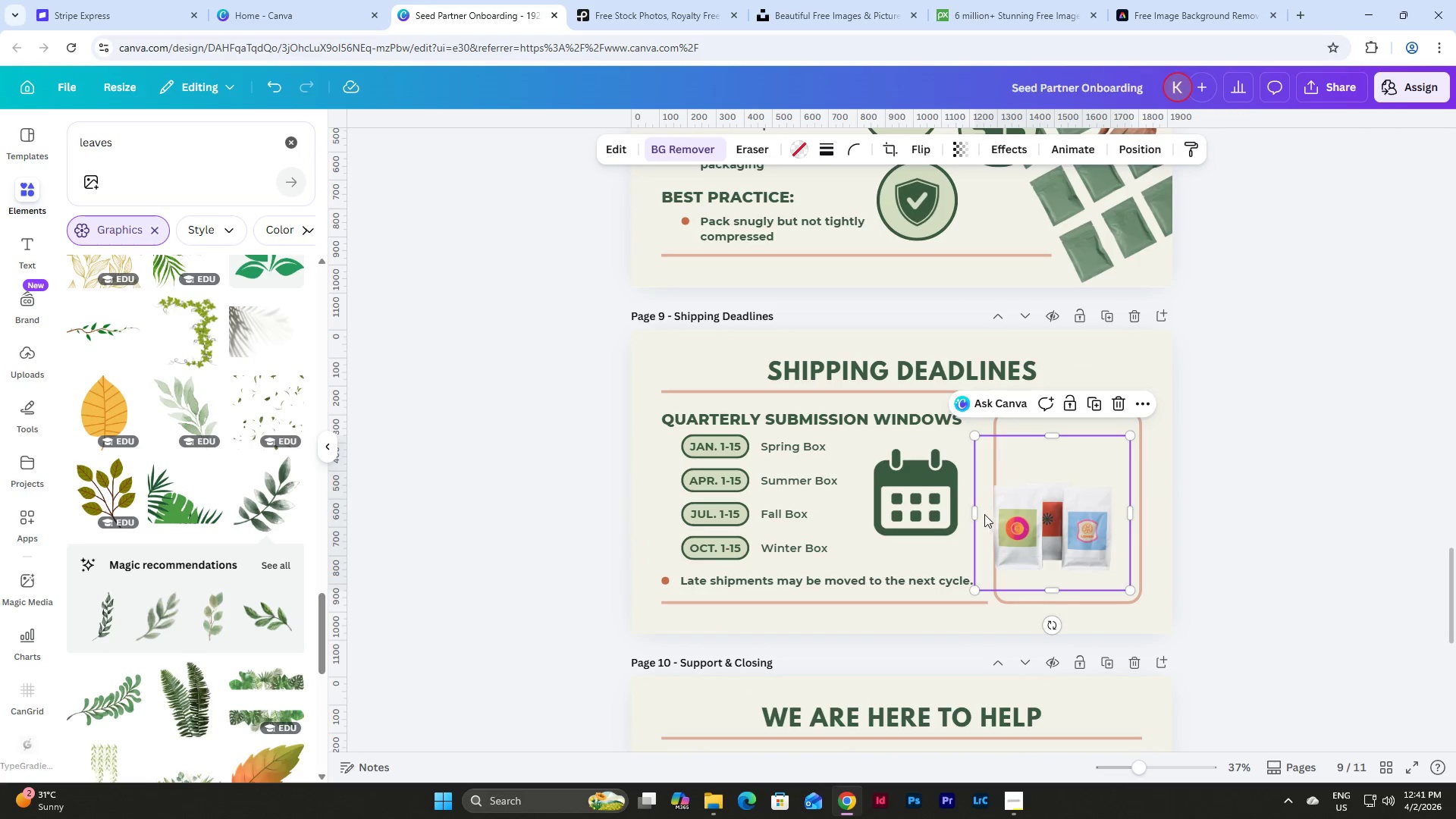 
left_click_drag(start_coordinate=[977, 511], to_coordinate=[1010, 511])
 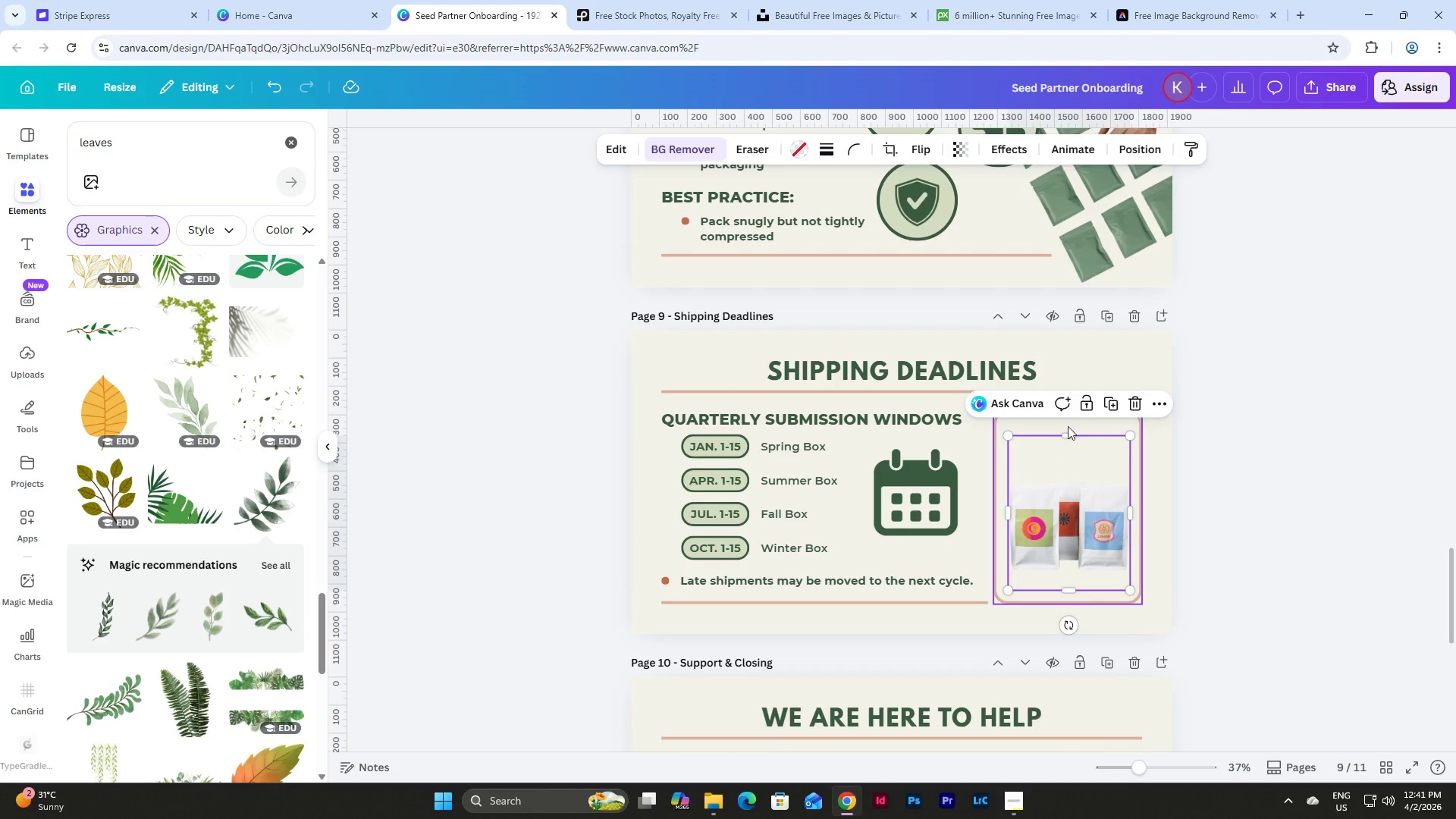 
left_click_drag(start_coordinate=[1068, 432], to_coordinate=[1068, 422])
 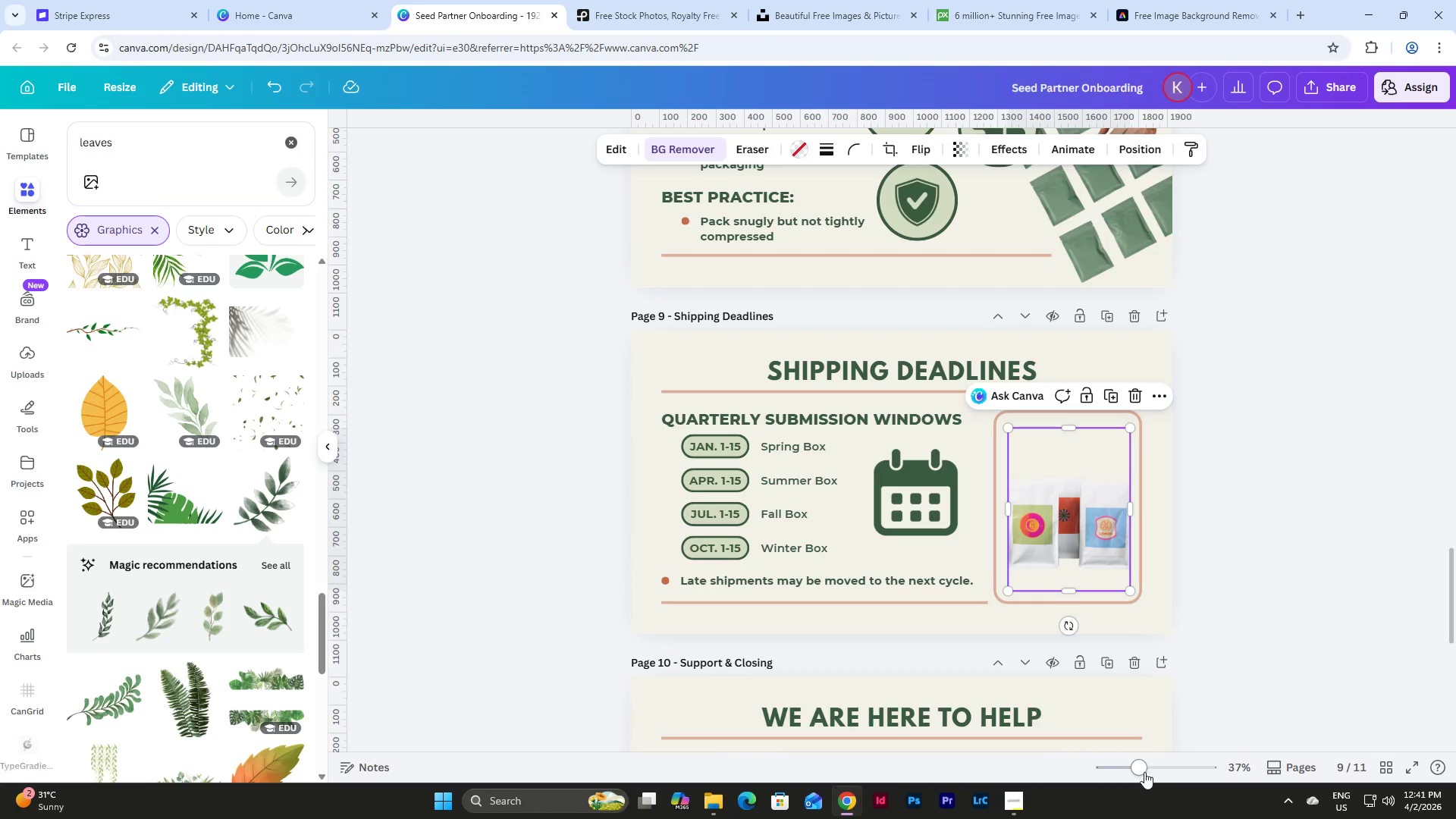 
left_click_drag(start_coordinate=[1144, 772], to_coordinate=[1175, 758])
 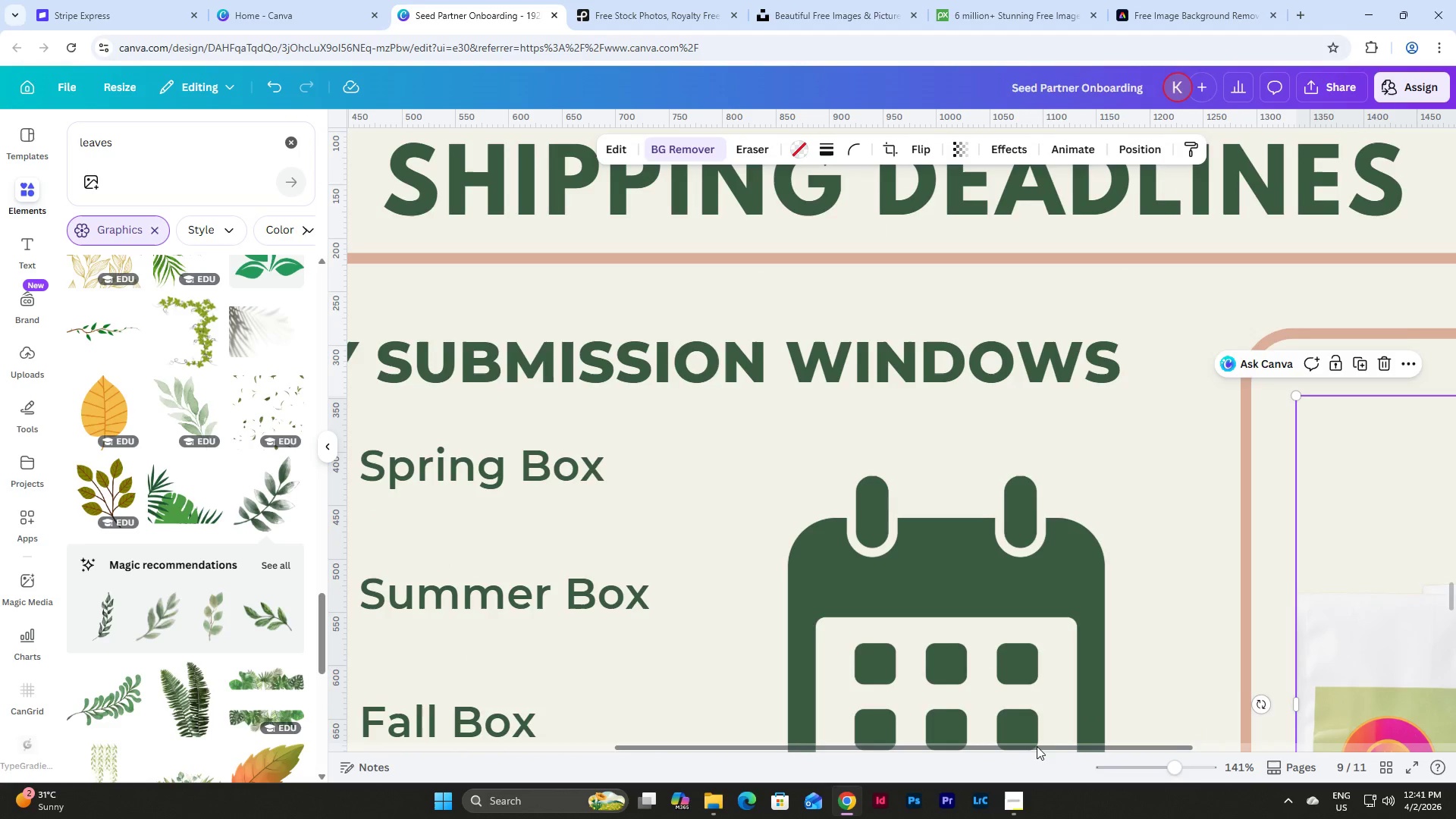 
left_click_drag(start_coordinate=[1037, 746], to_coordinate=[1291, 733])
 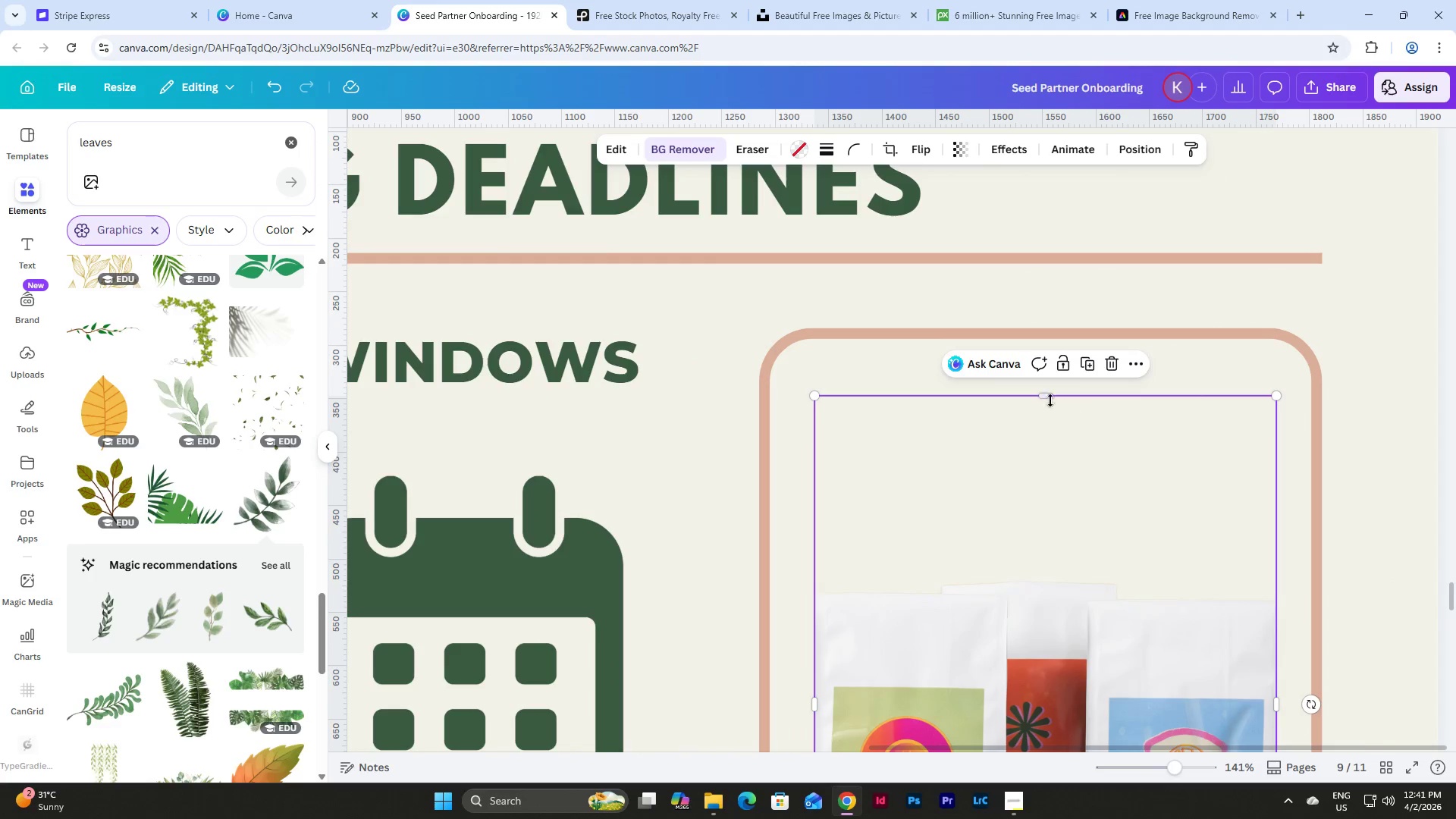 
left_click_drag(start_coordinate=[1043, 393], to_coordinate=[1043, 375])
 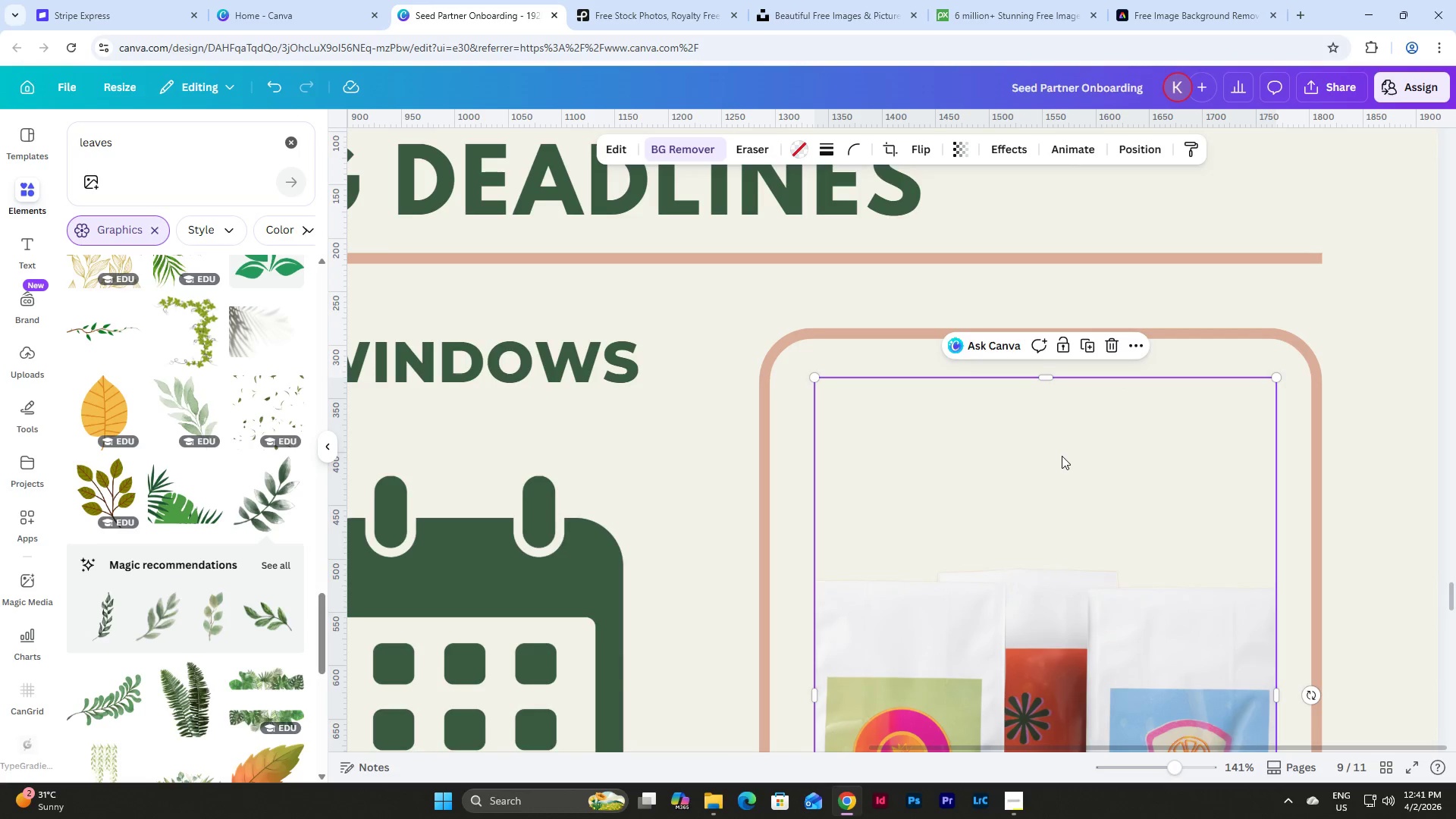 
scroll: coordinate [1062, 456], scroll_direction: down, amount: 5.0
 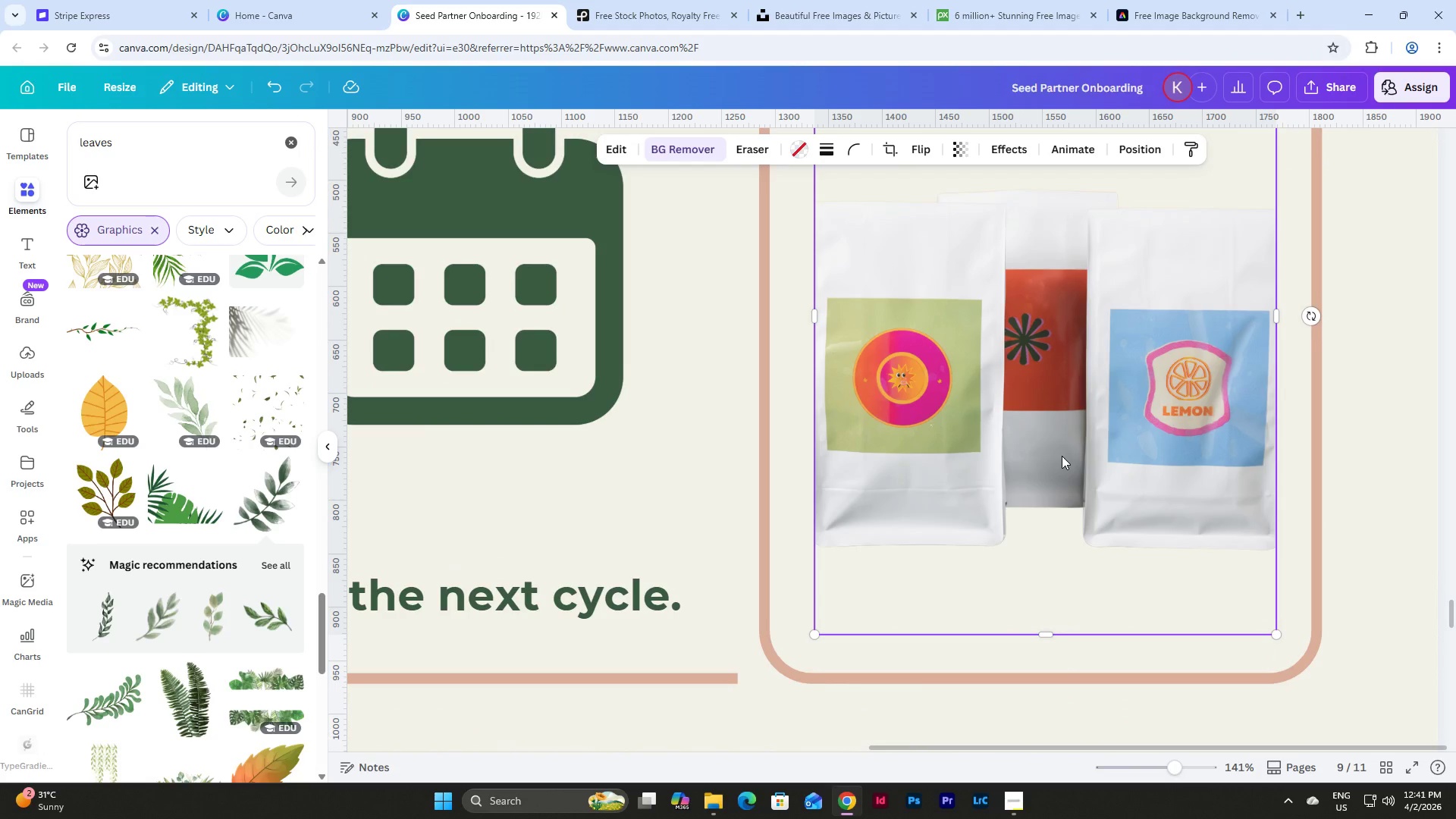 
scroll: coordinate [885, 455], scroll_direction: up, amount: 3.0
 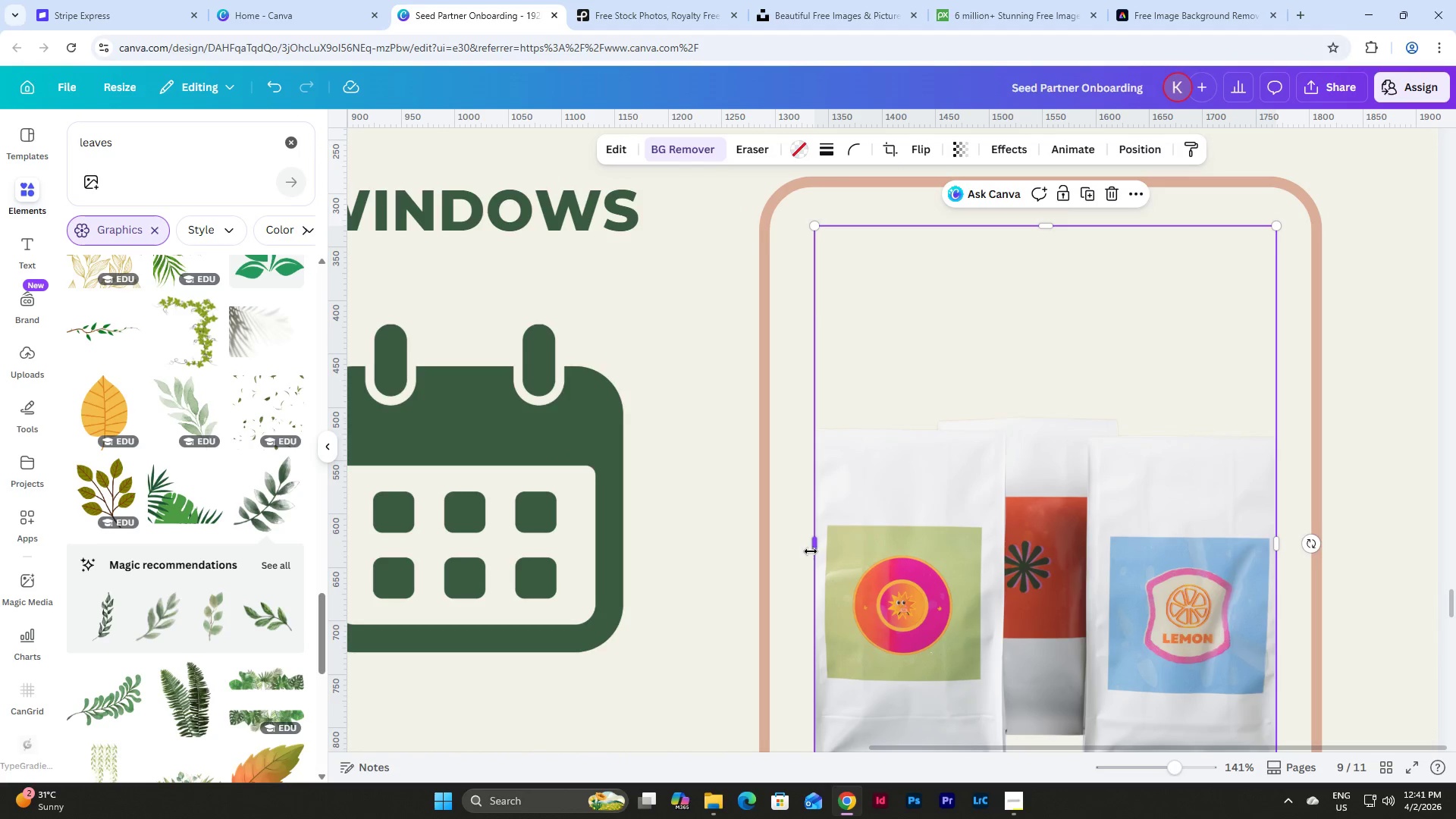 
left_click_drag(start_coordinate=[812, 542], to_coordinate=[807, 540])
 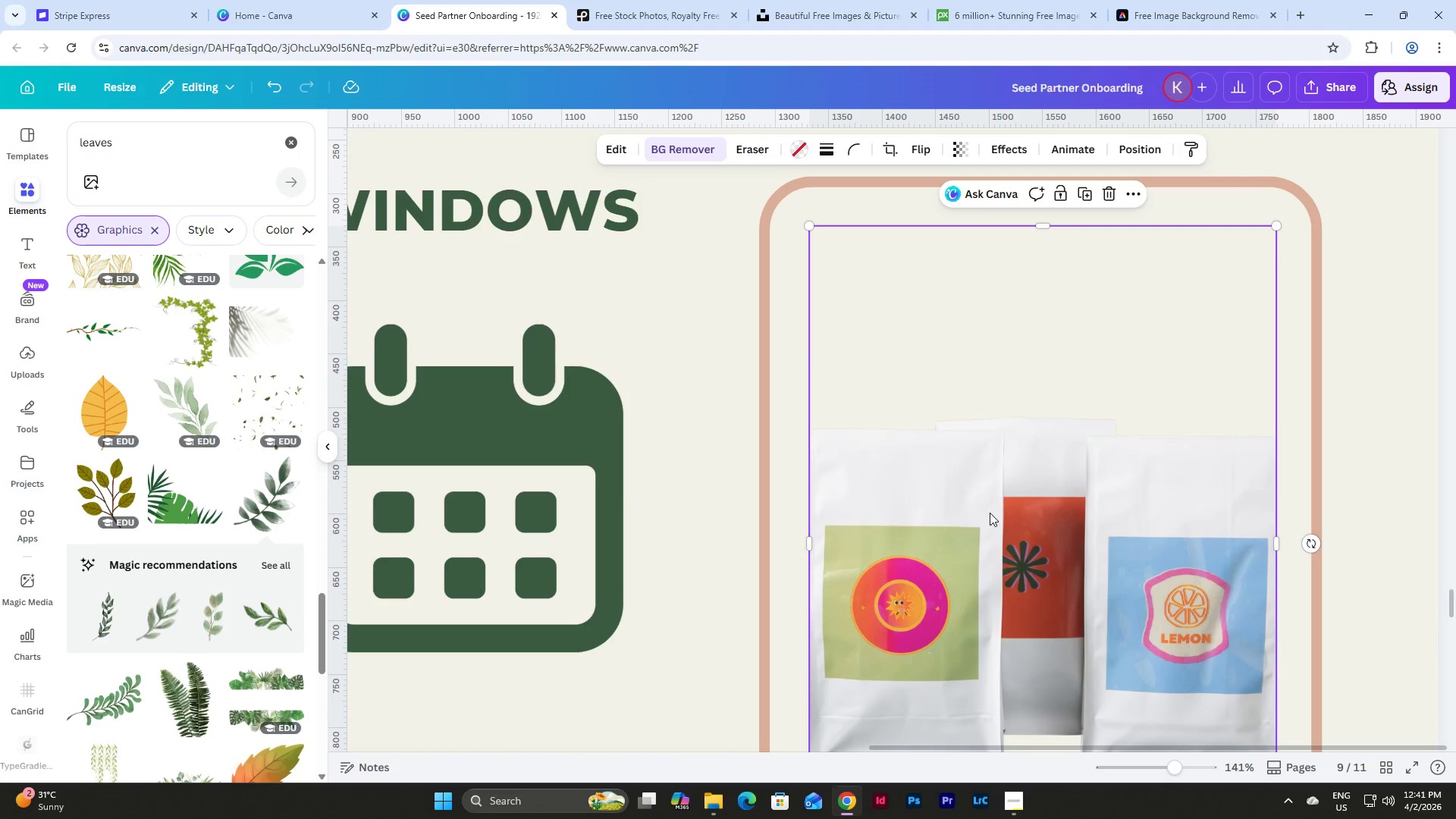 
scroll: coordinate [990, 513], scroll_direction: down, amount: 3.0
 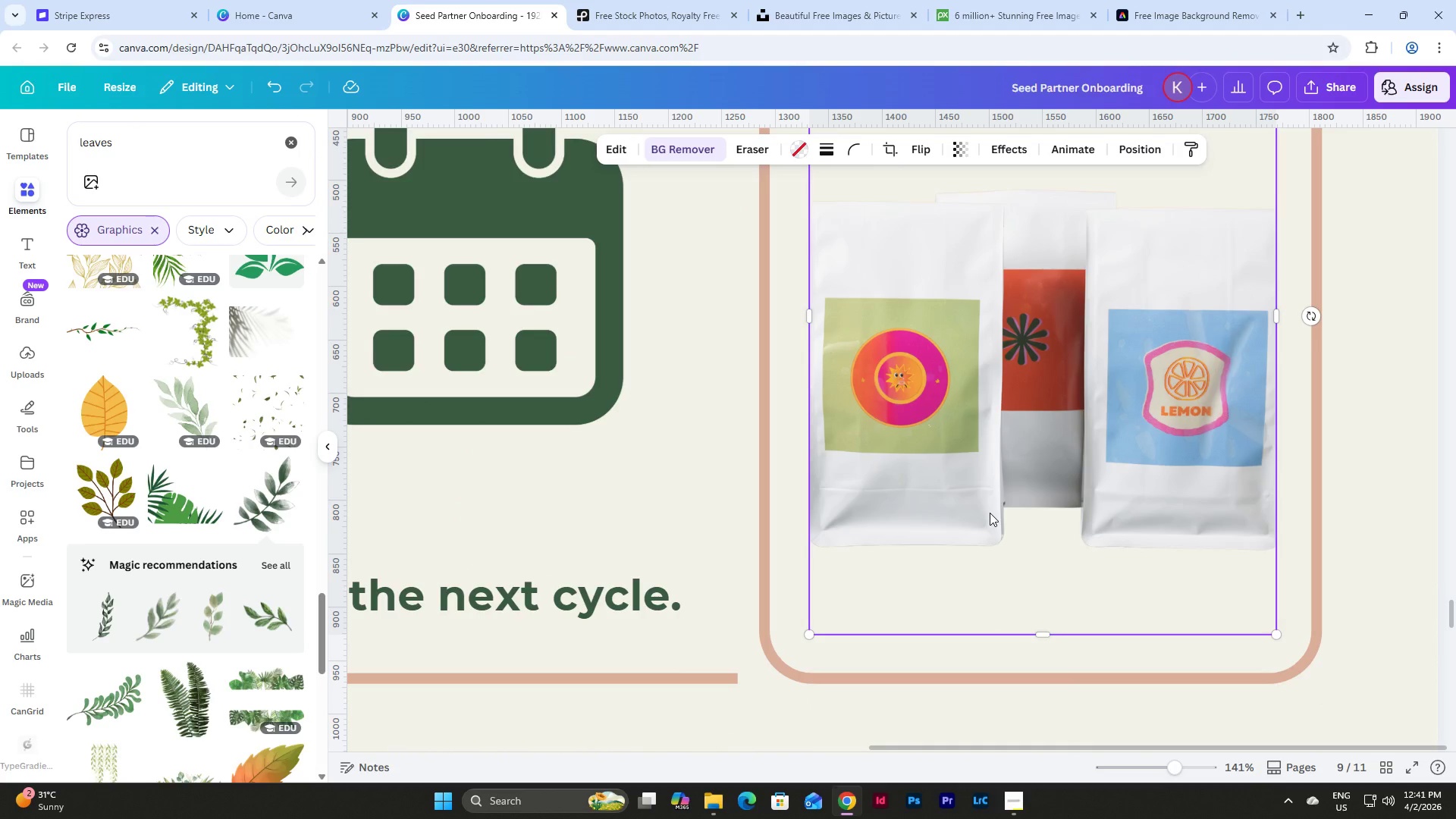 
scroll: coordinate [990, 513], scroll_direction: up, amount: 2.0
 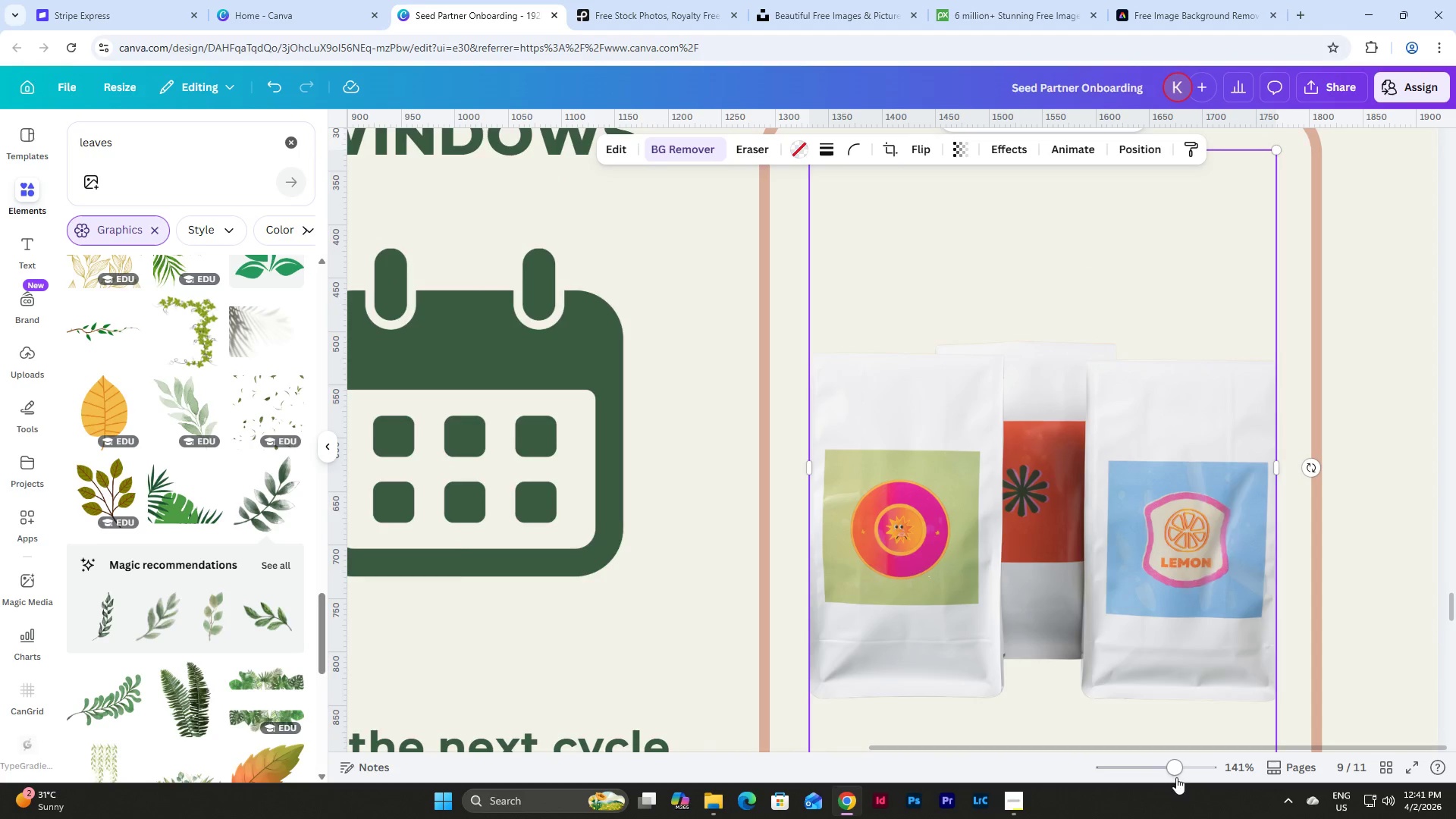 
left_click_drag(start_coordinate=[1170, 767], to_coordinate=[1157, 758])
 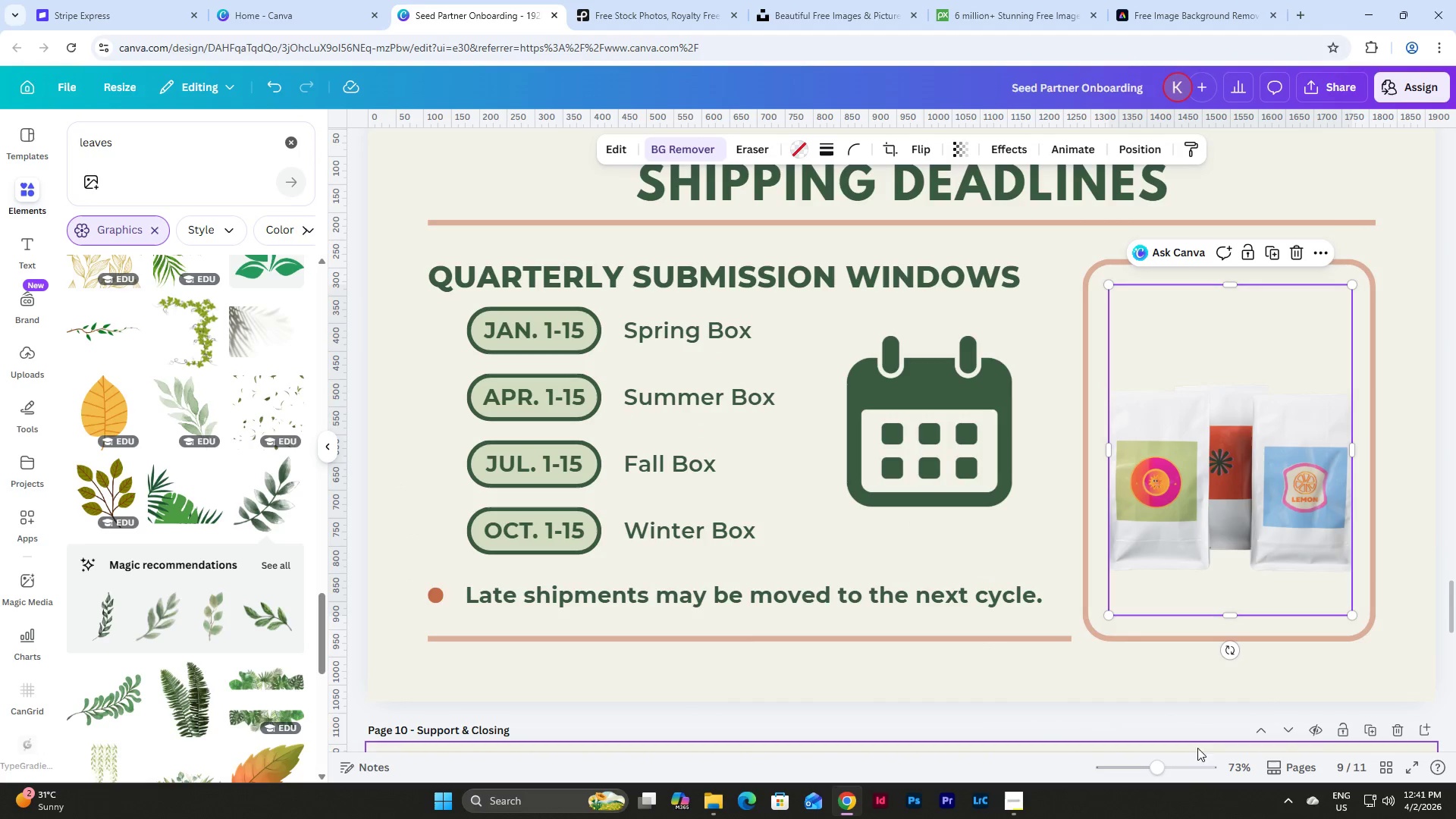 
left_click_drag(start_coordinate=[1160, 767], to_coordinate=[1140, 764])
 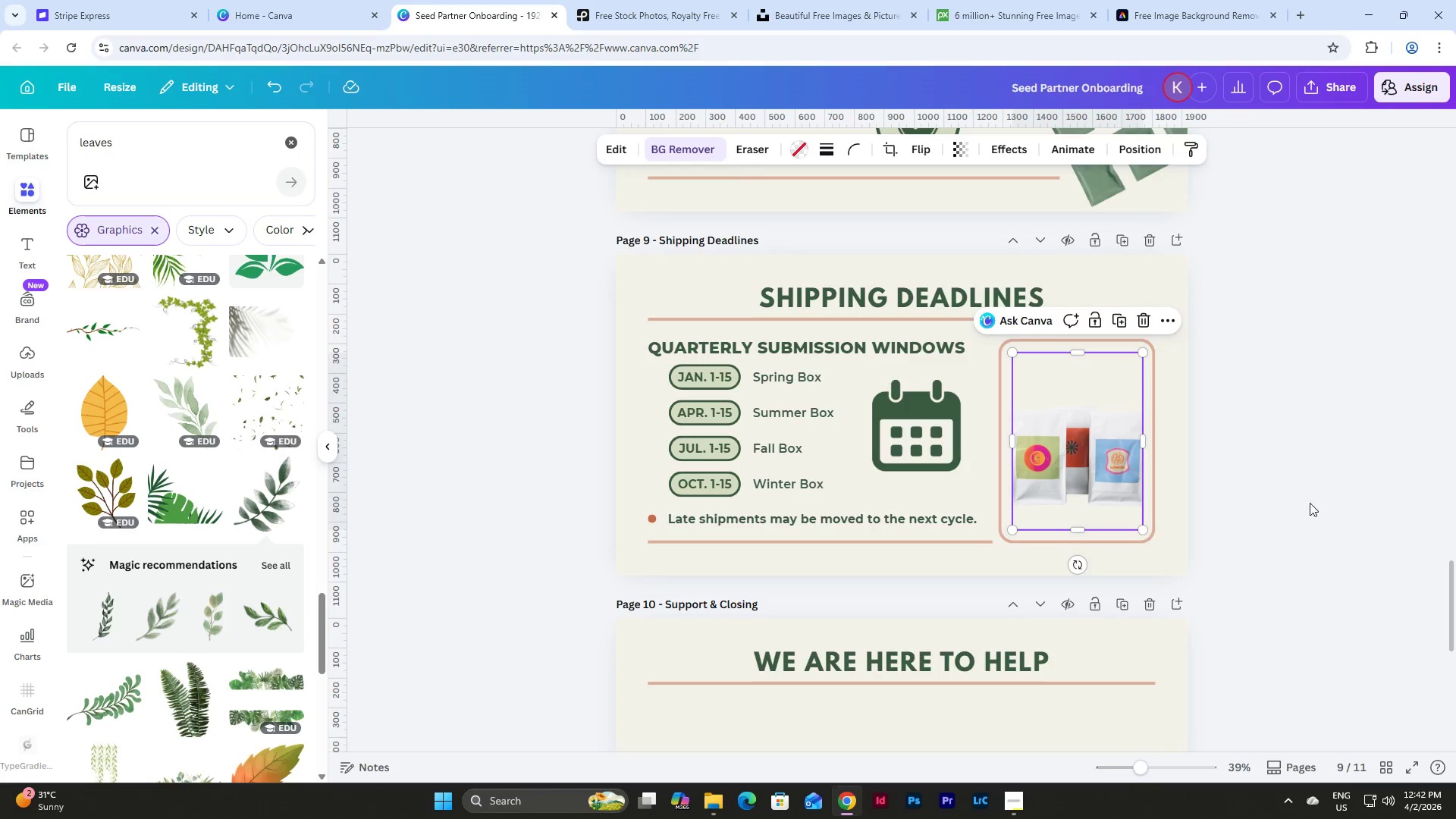 
left_click([1326, 463])
 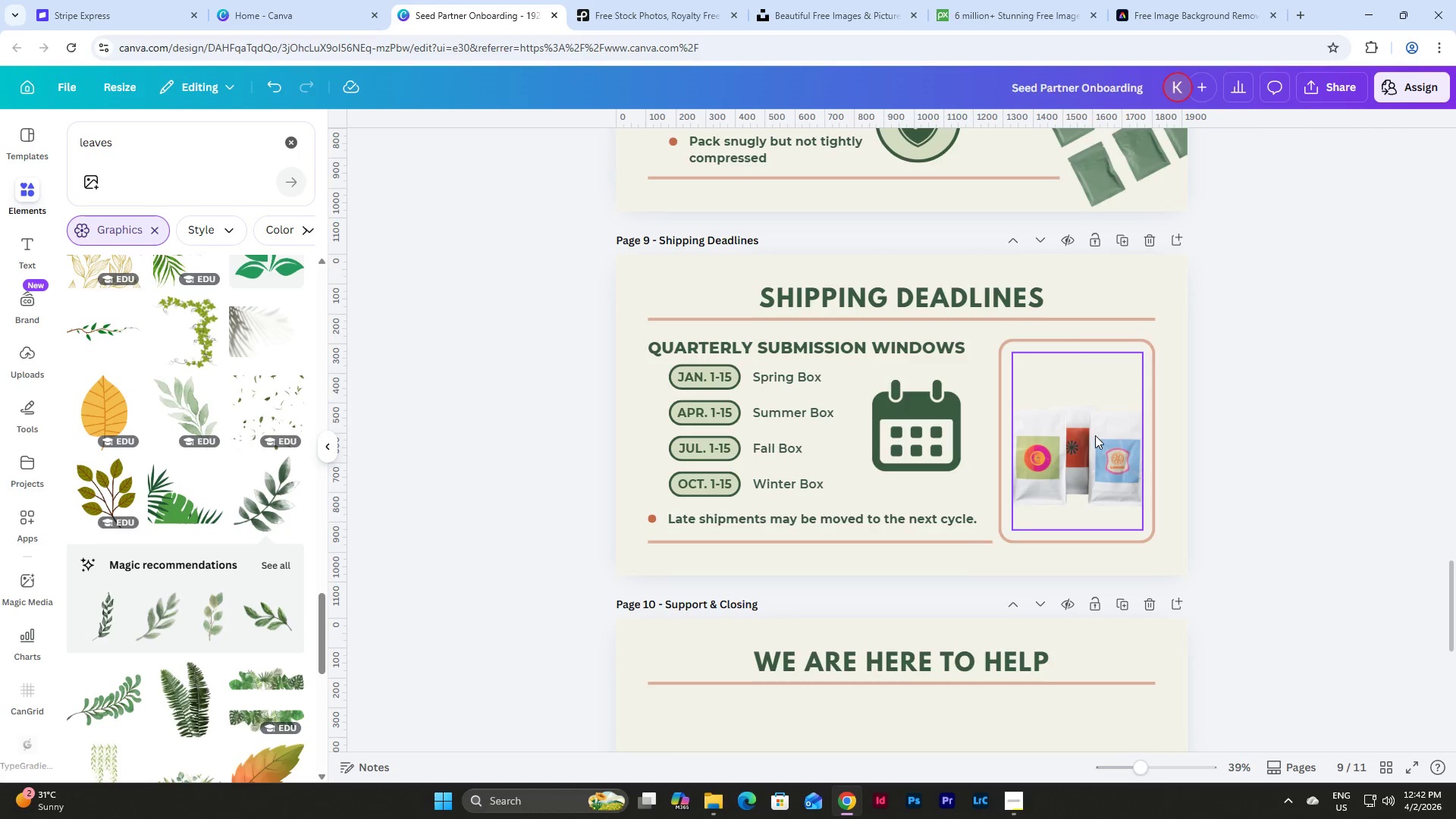 
left_click([1095, 435])
 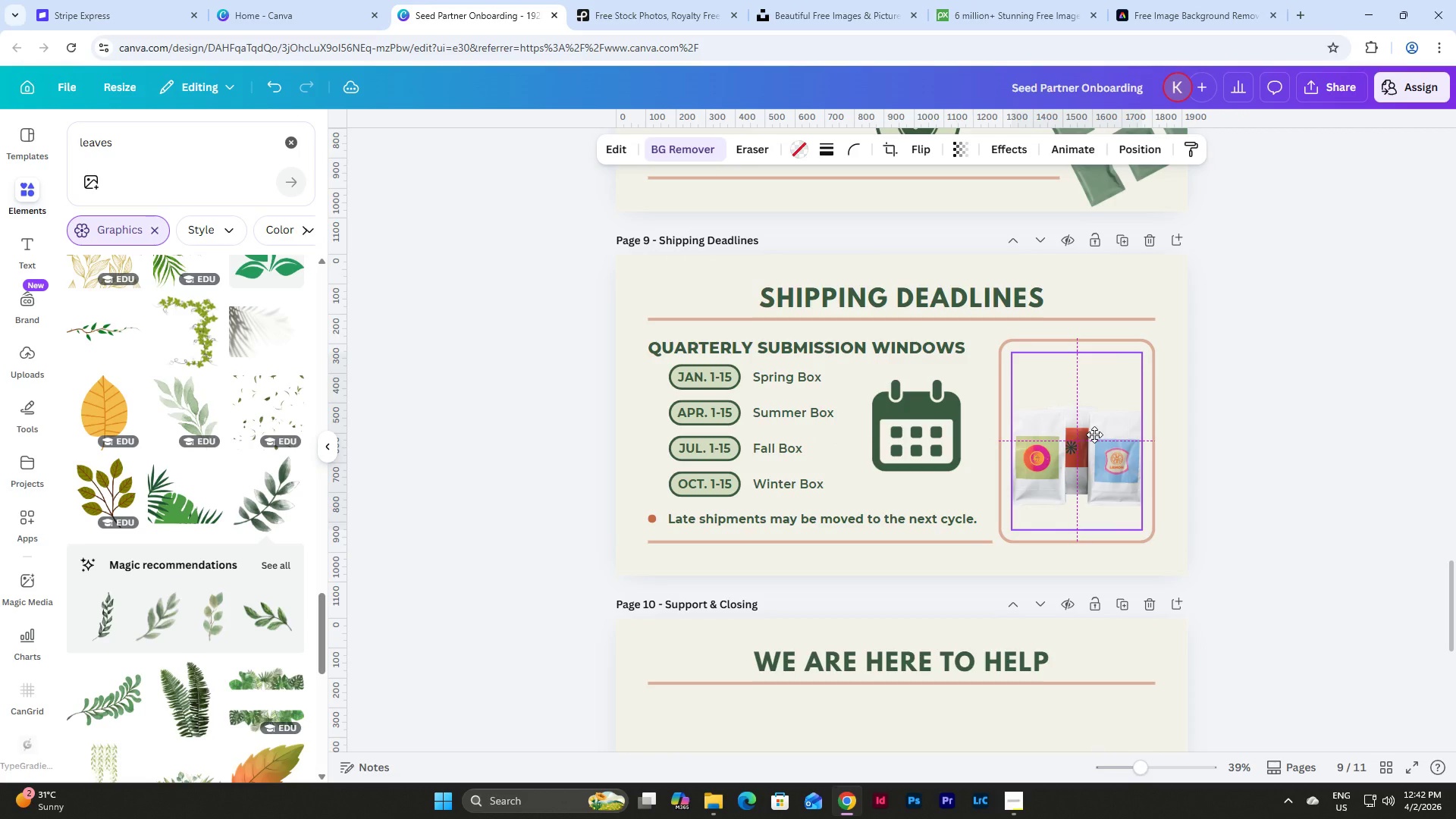 
left_click([1293, 425])
 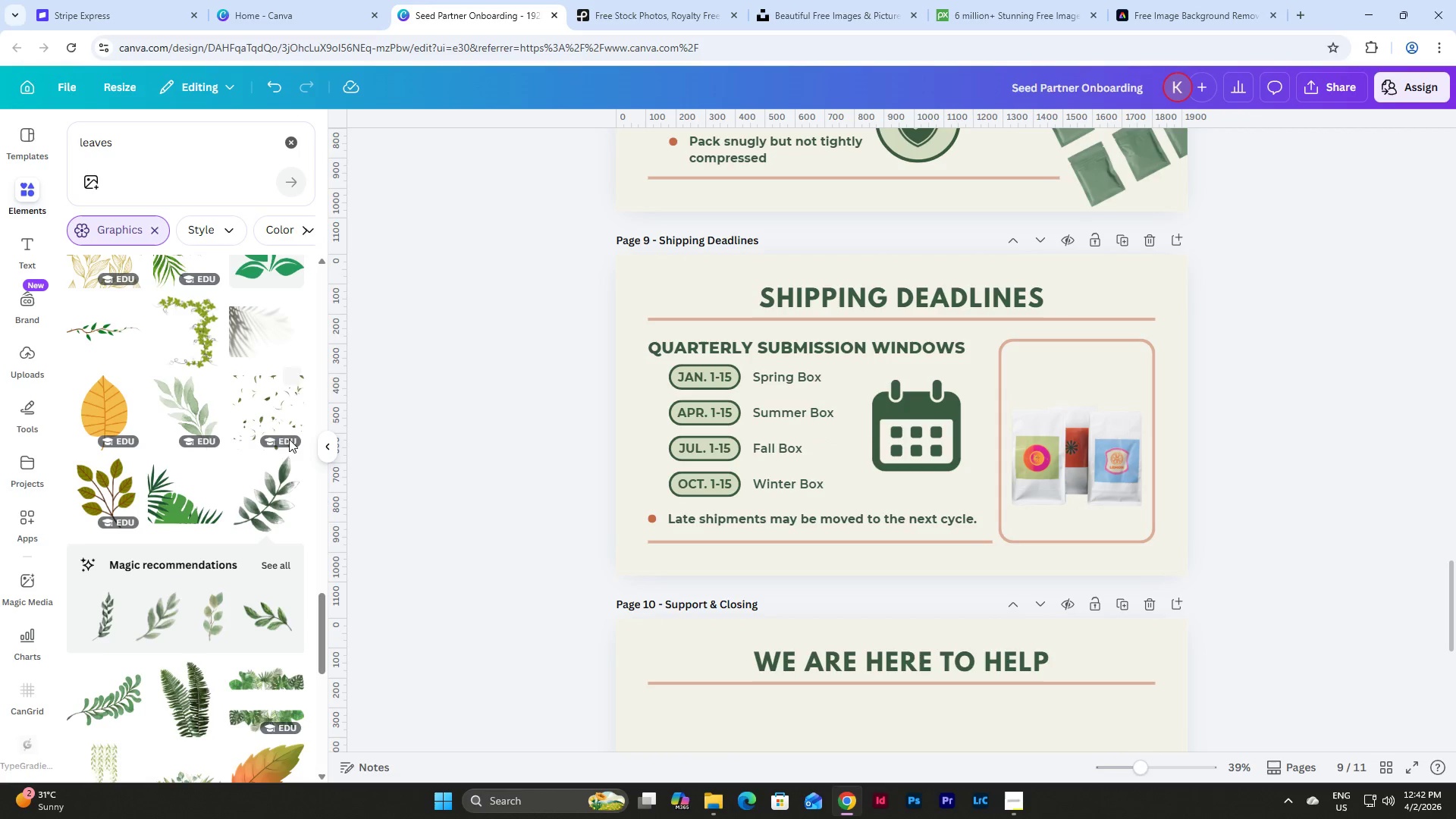 
scroll: coordinate [239, 401], scroll_direction: down, amount: 4.0
 